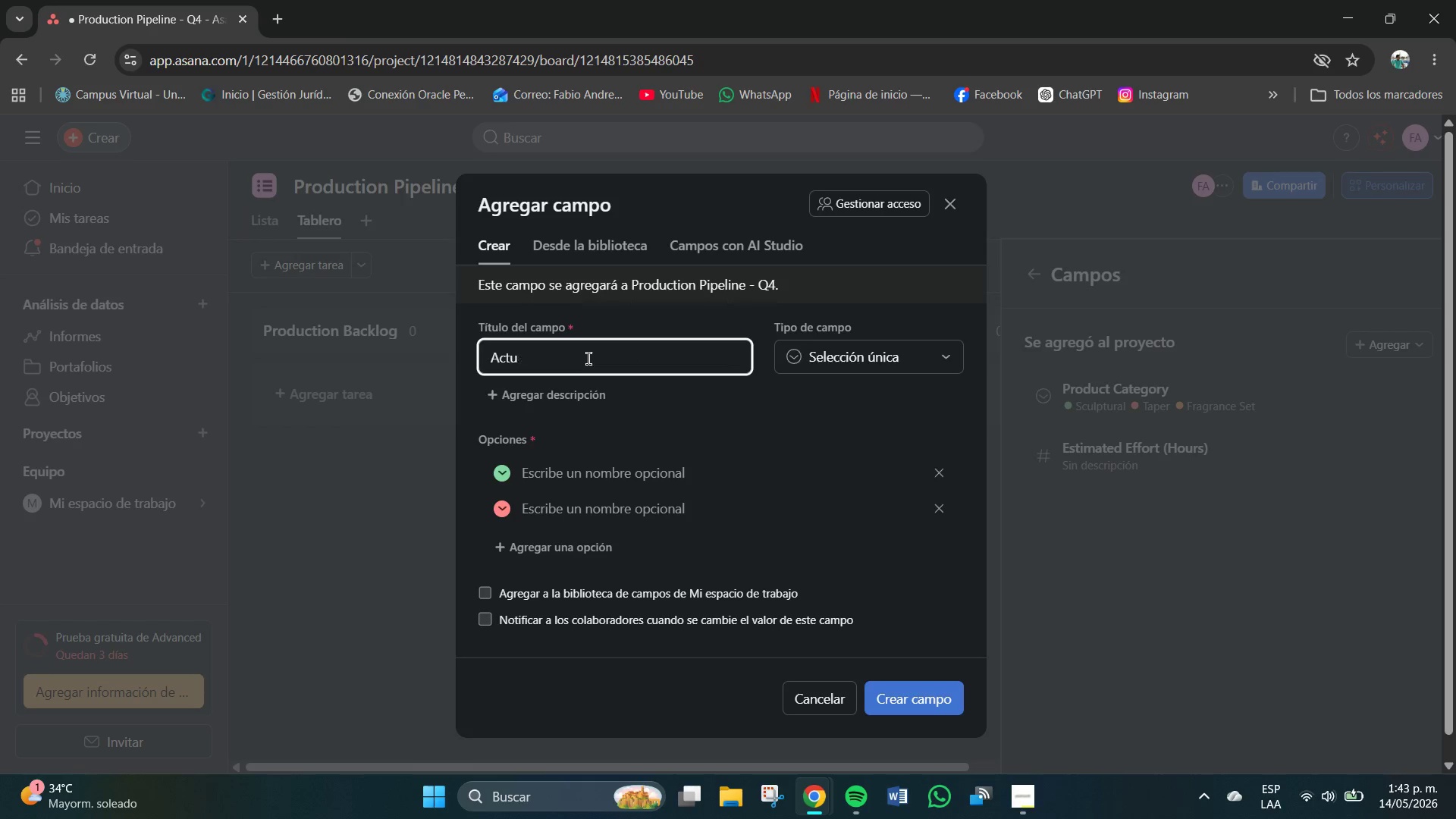 
key(Backspace)
 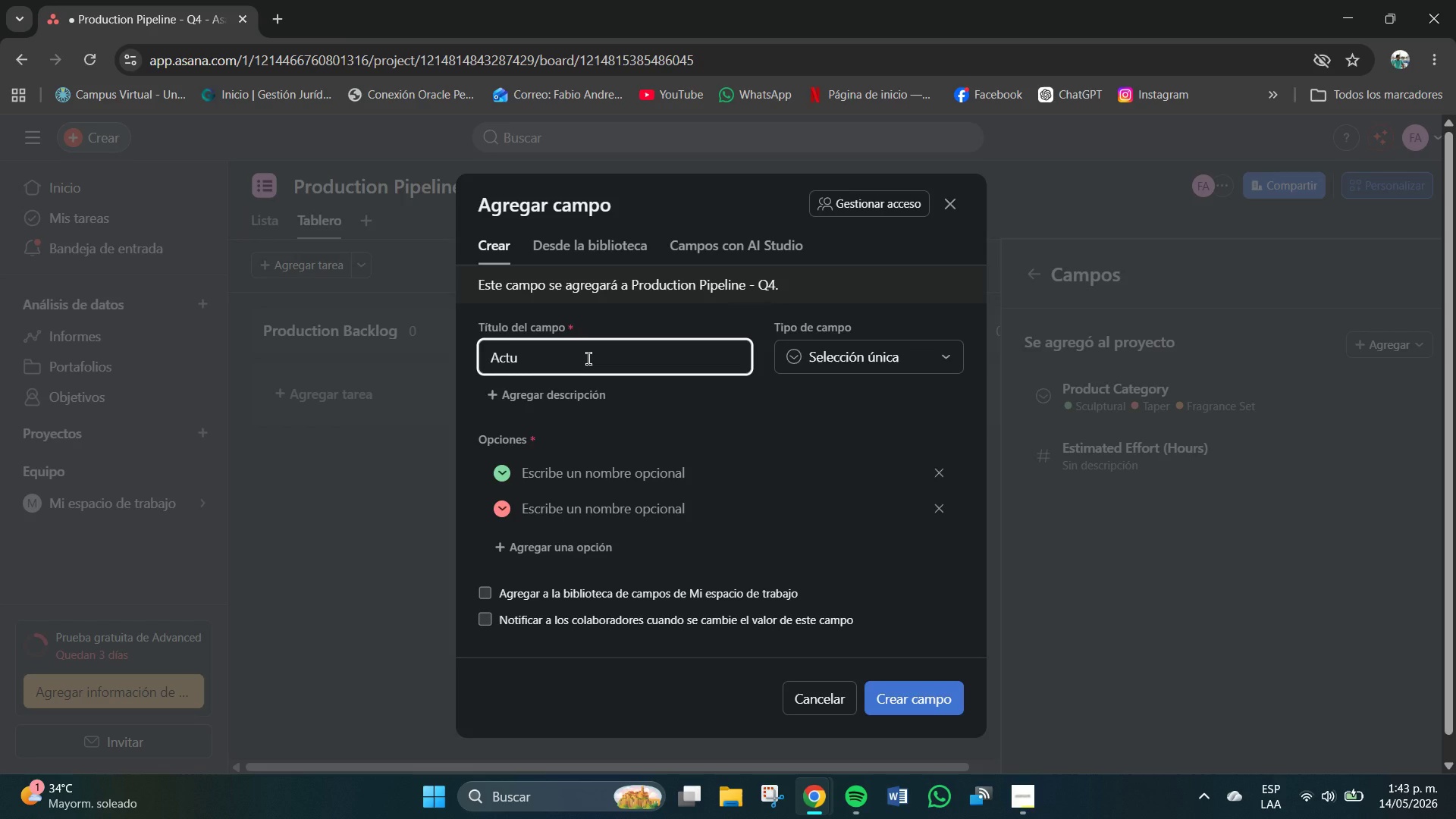 
wait(34.67)
 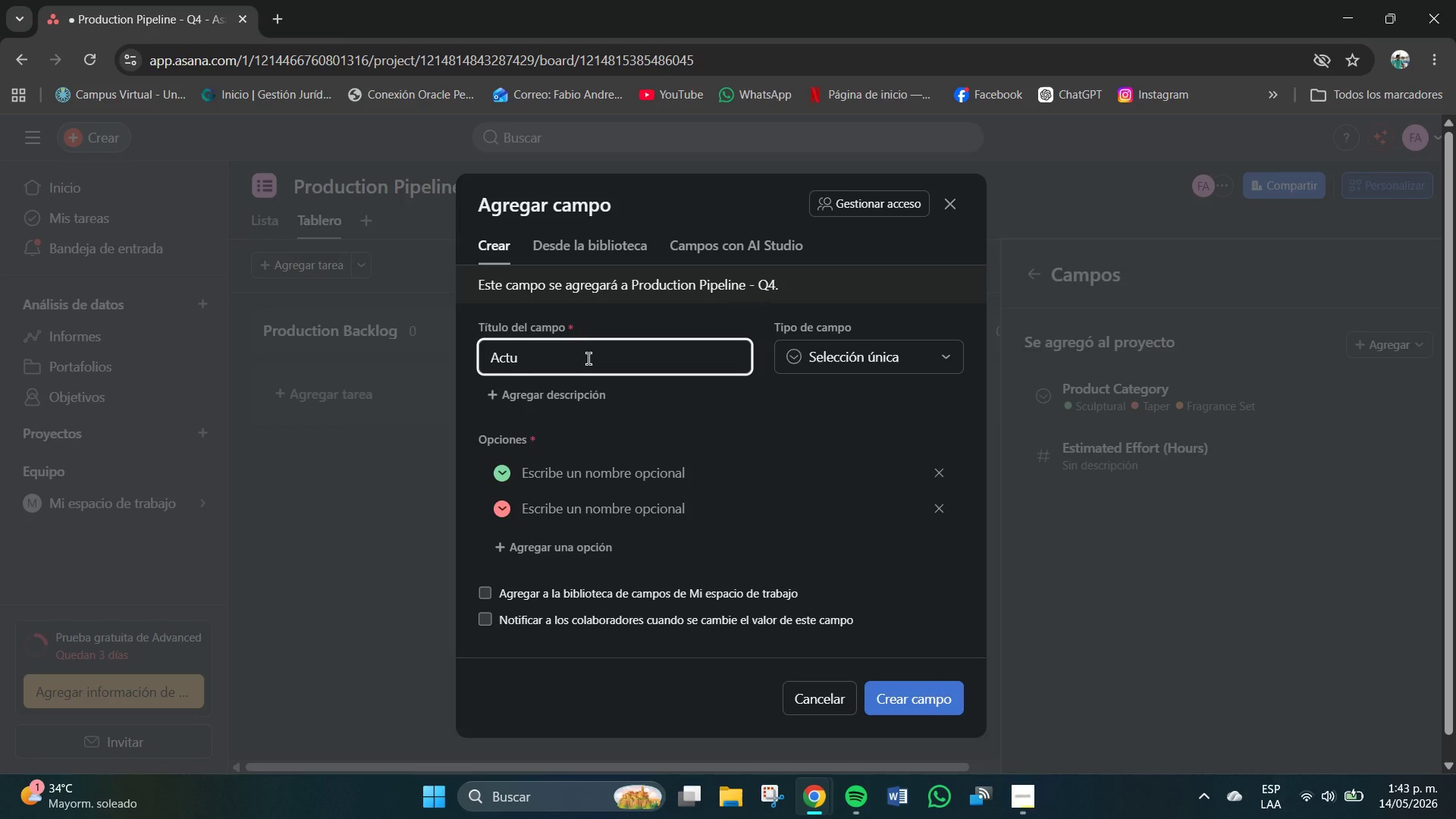 
left_click([589, 353])
 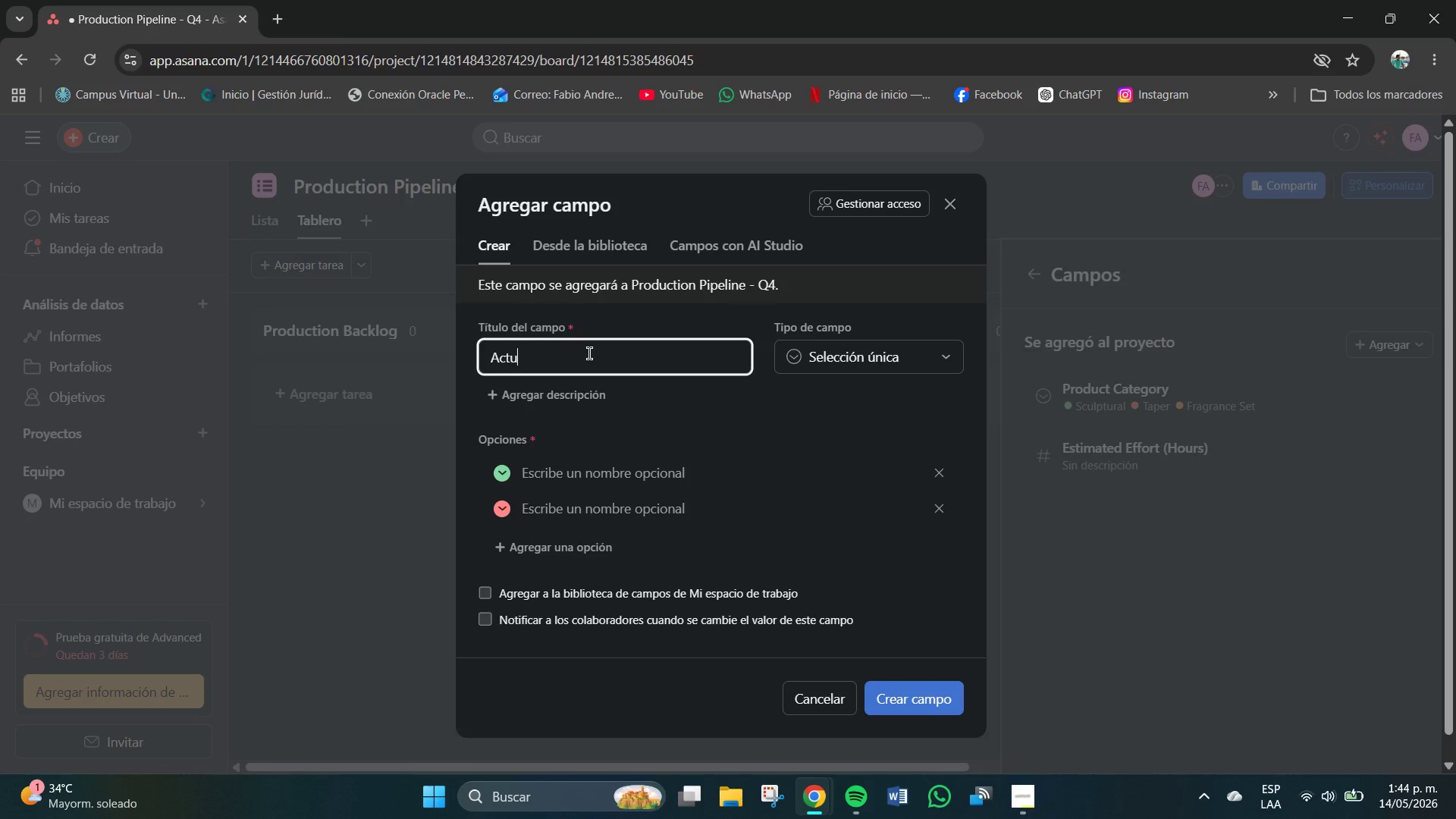 
type(l Rime)
key(Backspace)
key(Backspace)
key(Backspace)
type(TI)
key(Backspace)
key(Backspace)
key(Backspace)
type(TIME)
key(Backspace)
key(Backspace)
key(Backspace)
type(ime)
 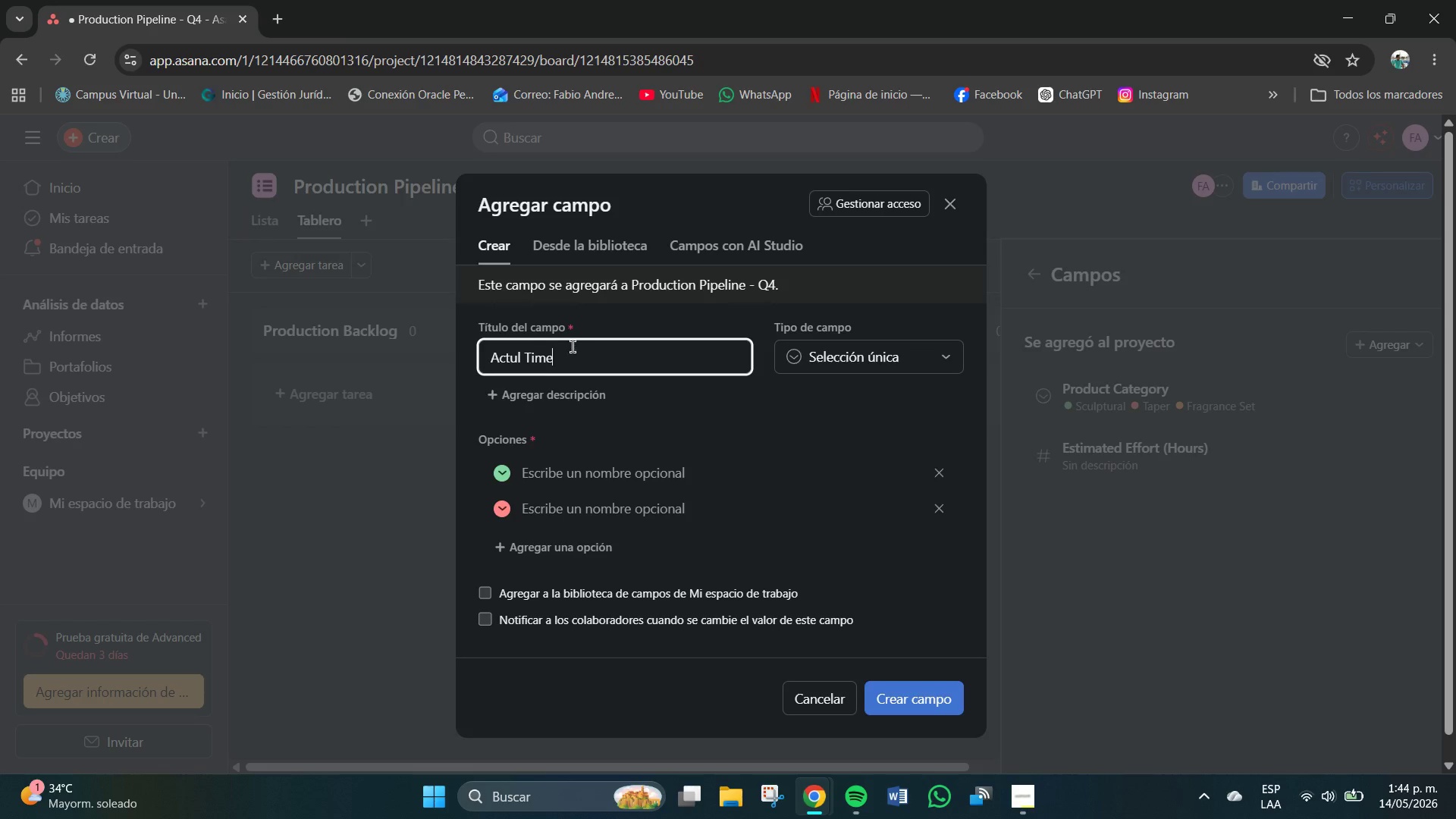 
left_click([517, 360])
 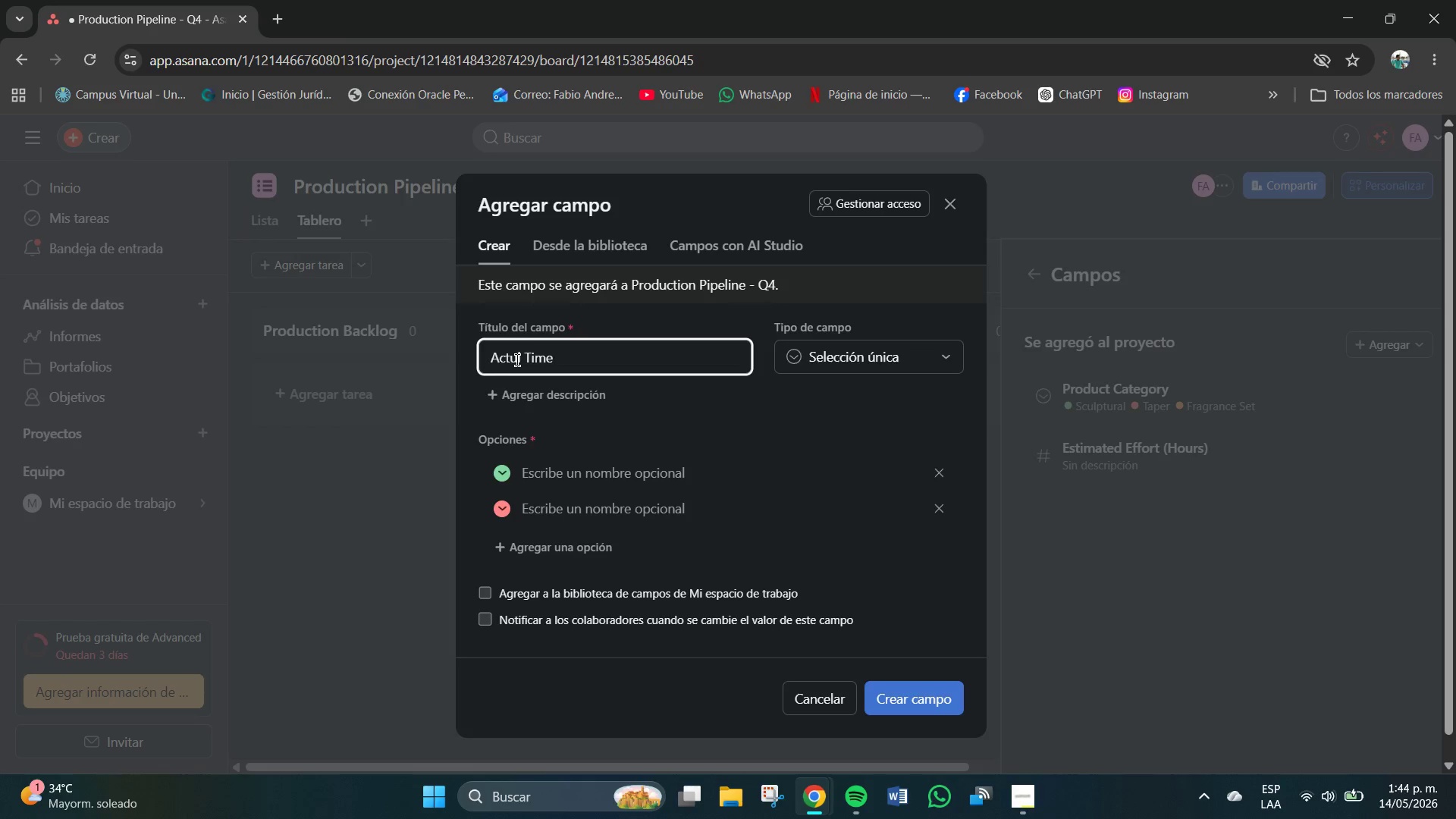 
key(A)
 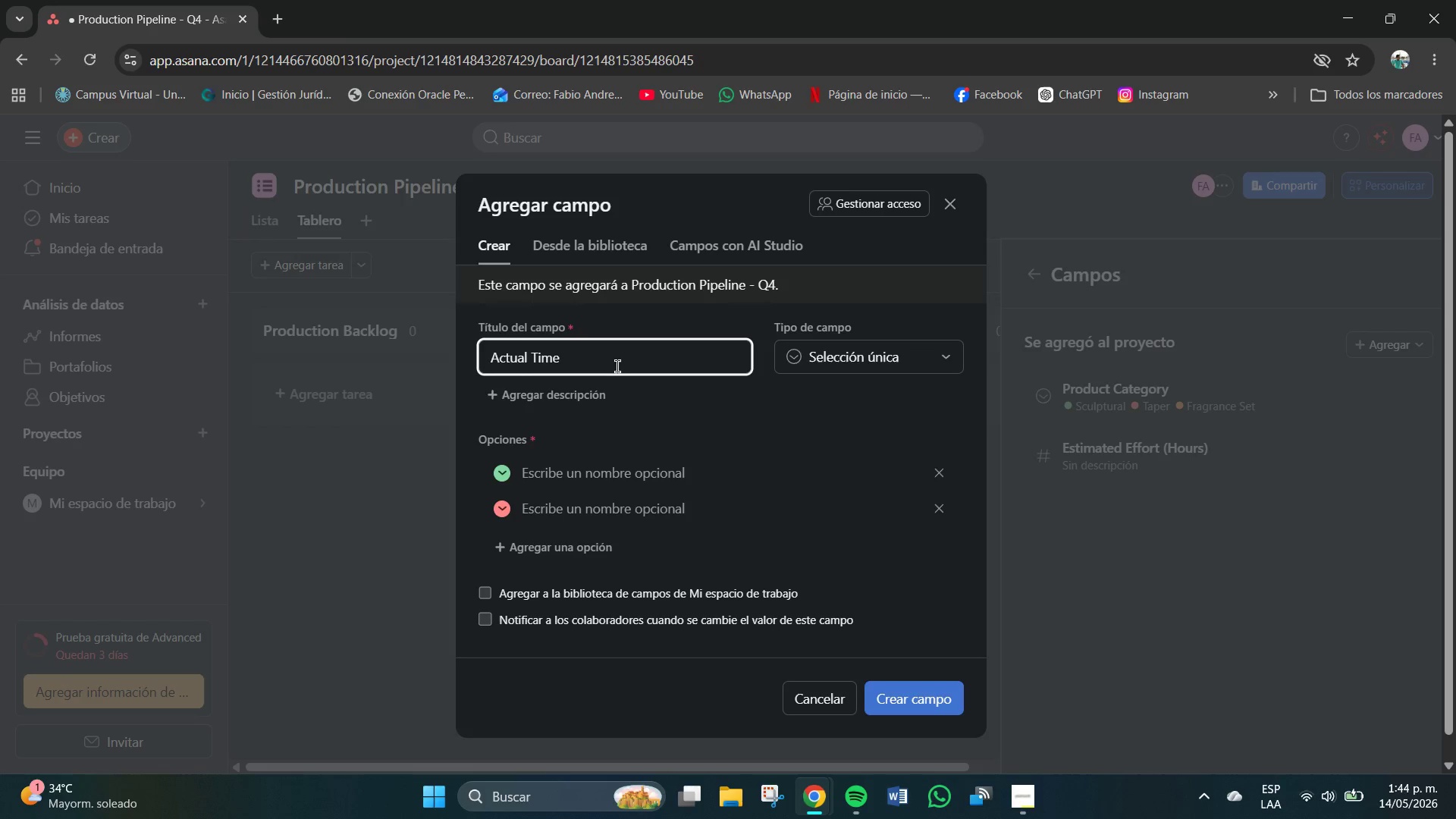 
left_click([615, 366])
 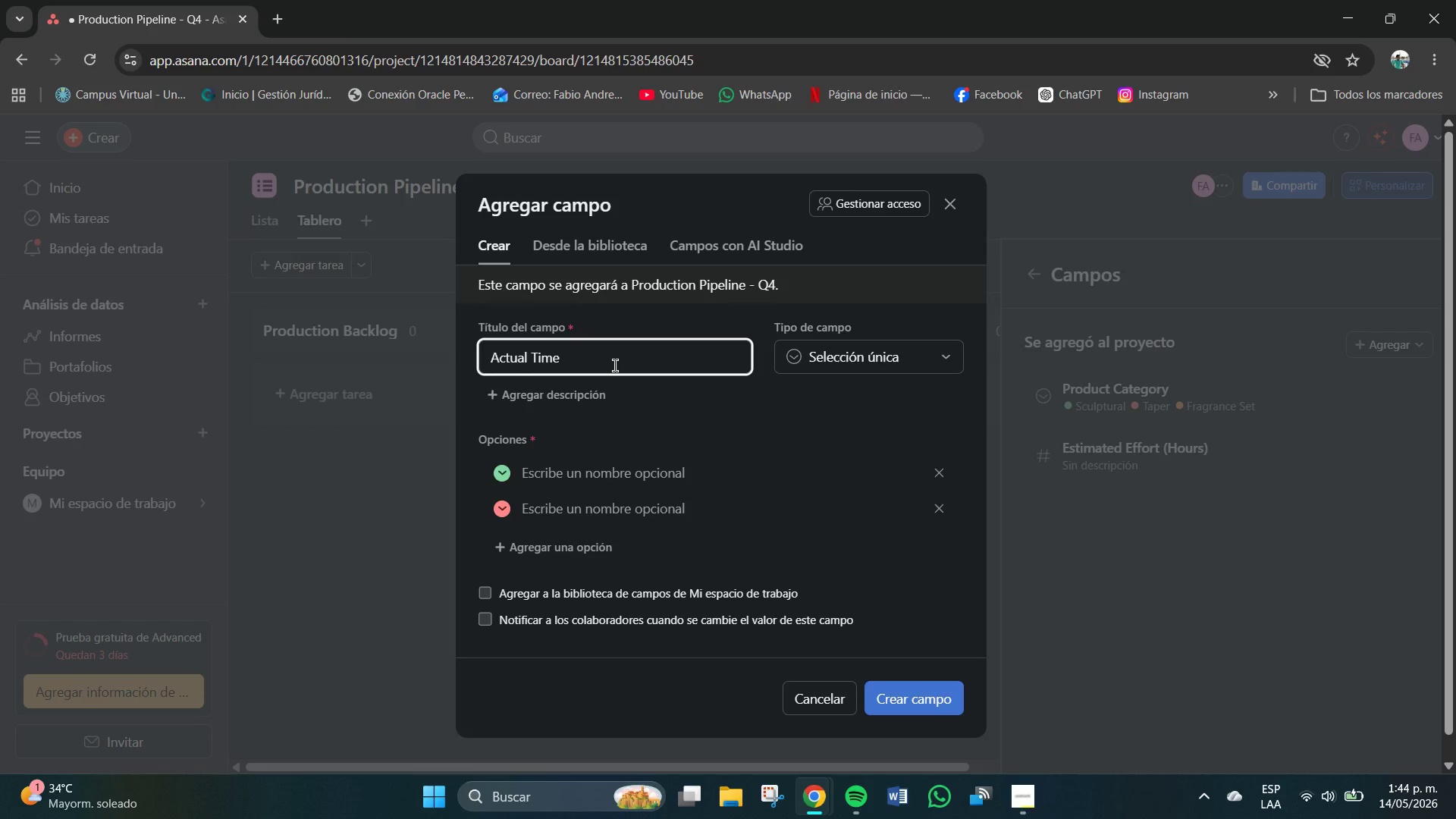 
type( Spent *Ho)
 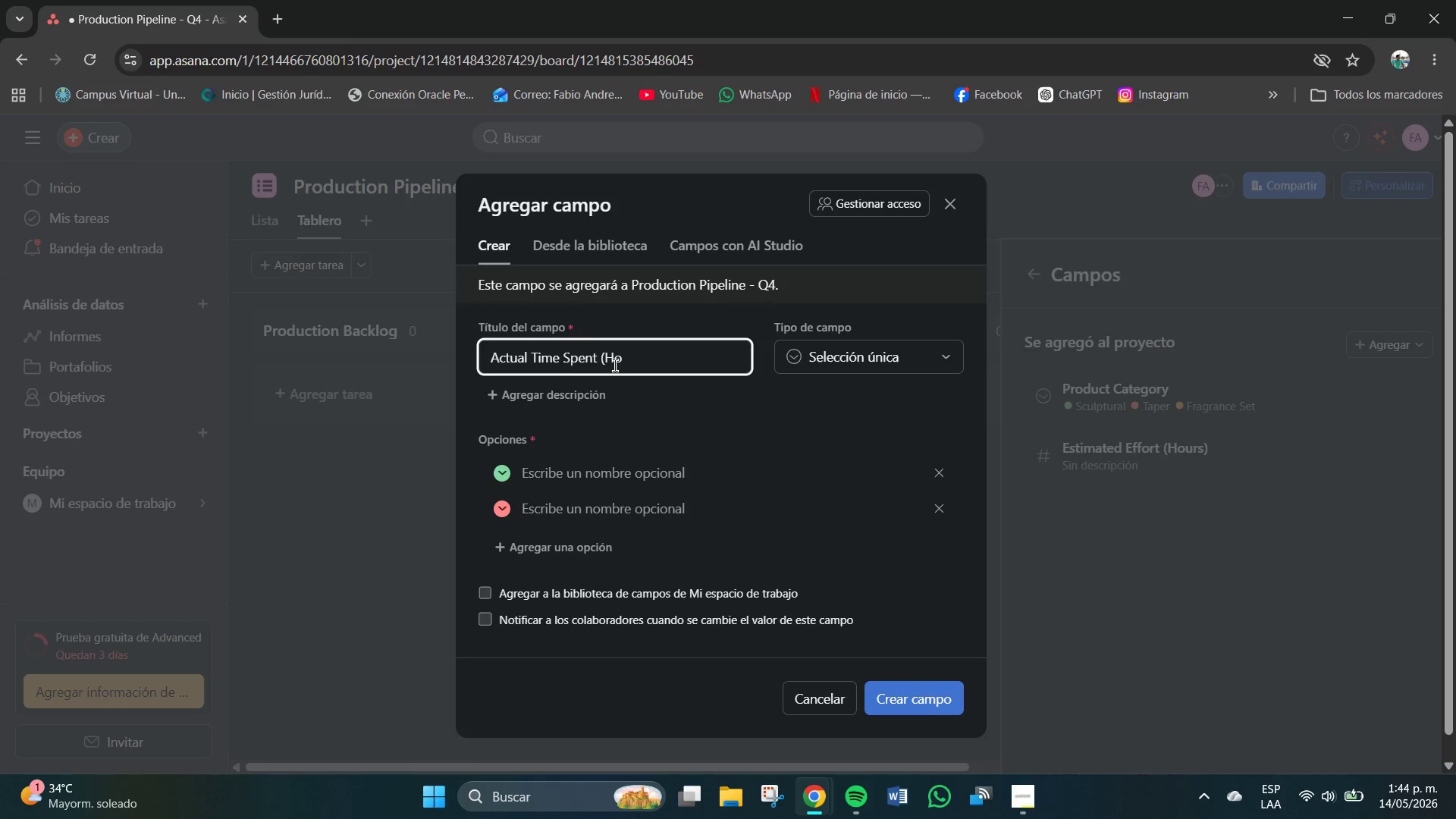 
type(urs()
 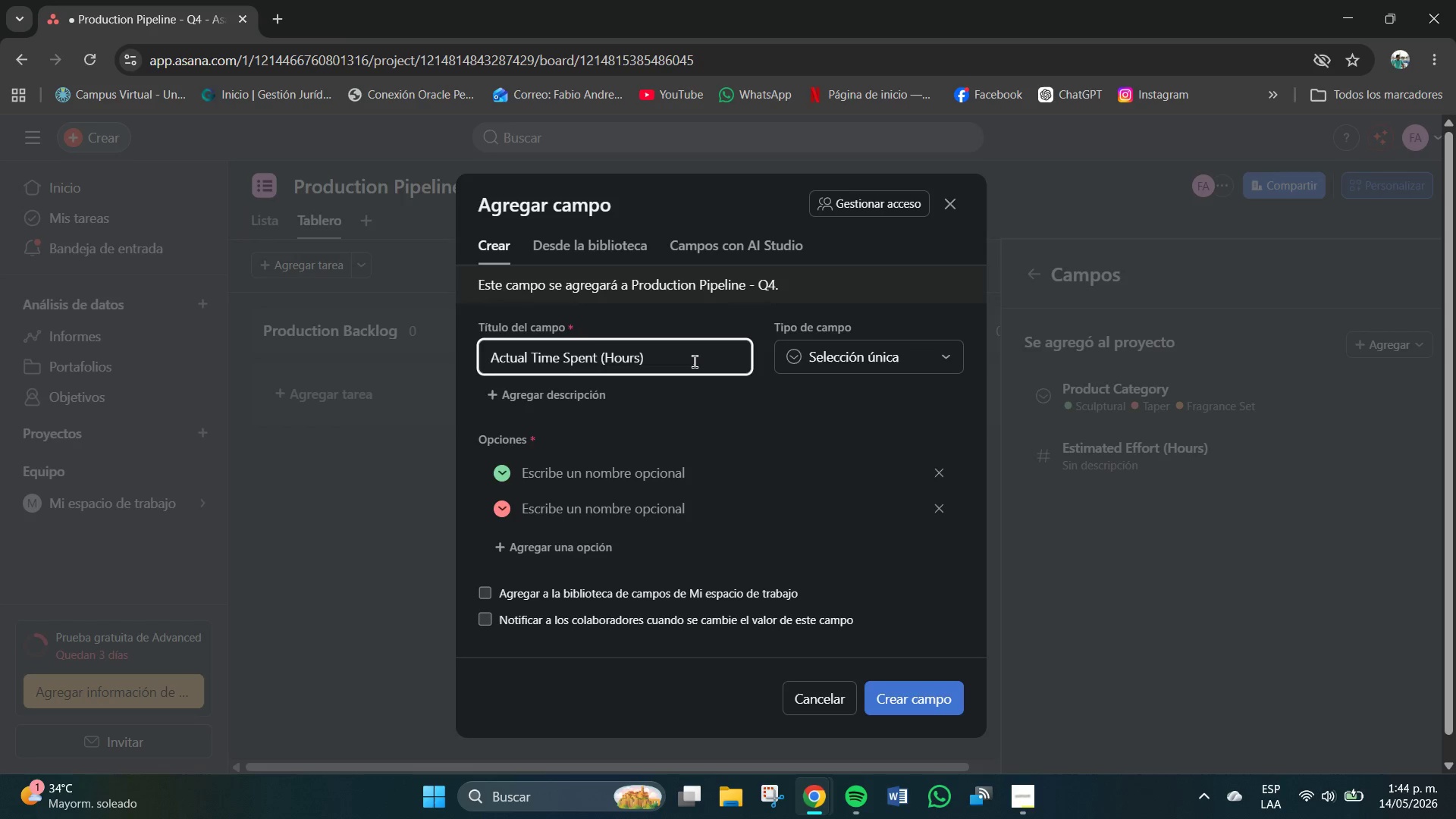 
left_click([835, 355])
 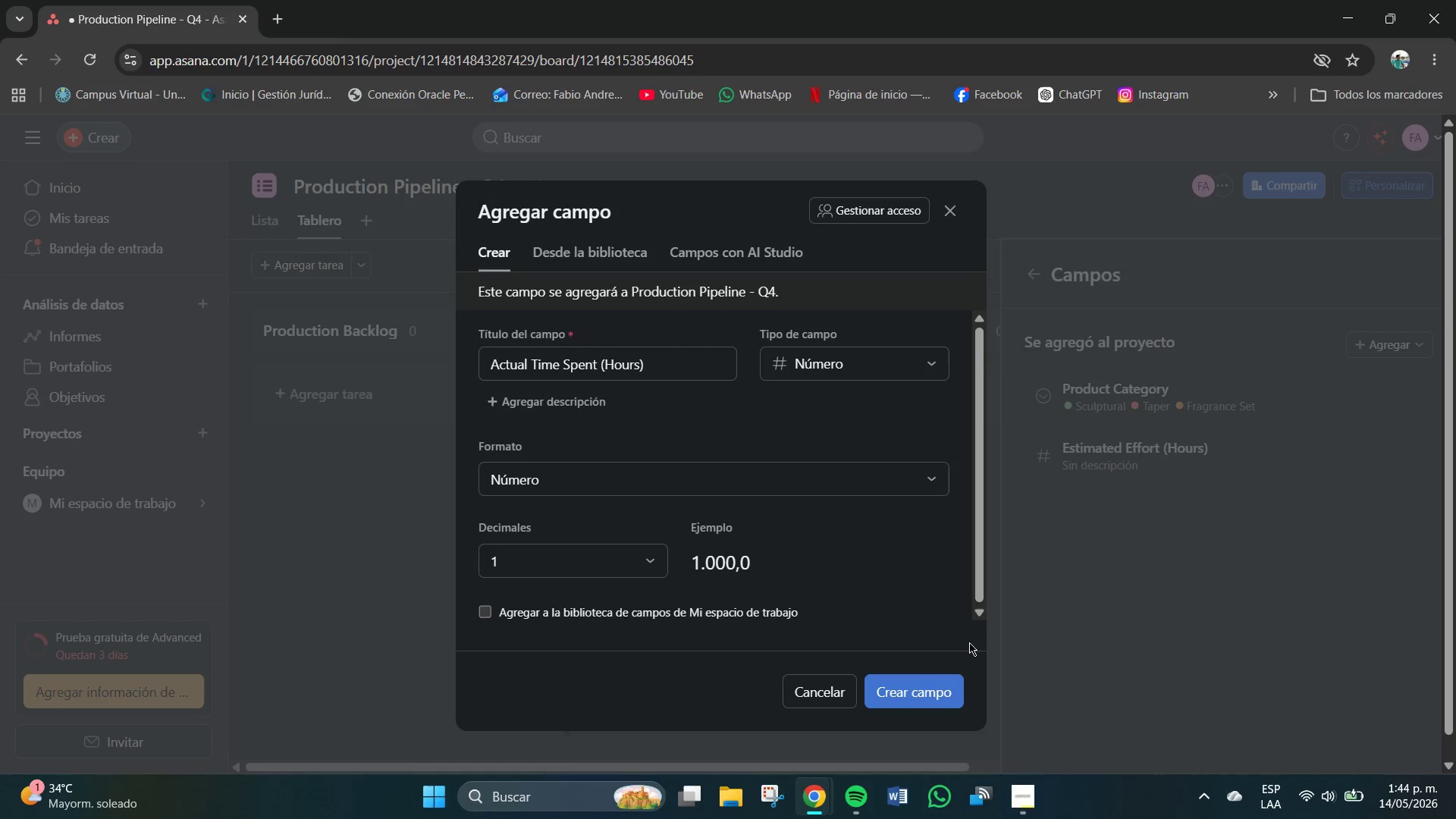 
wait(13.17)
 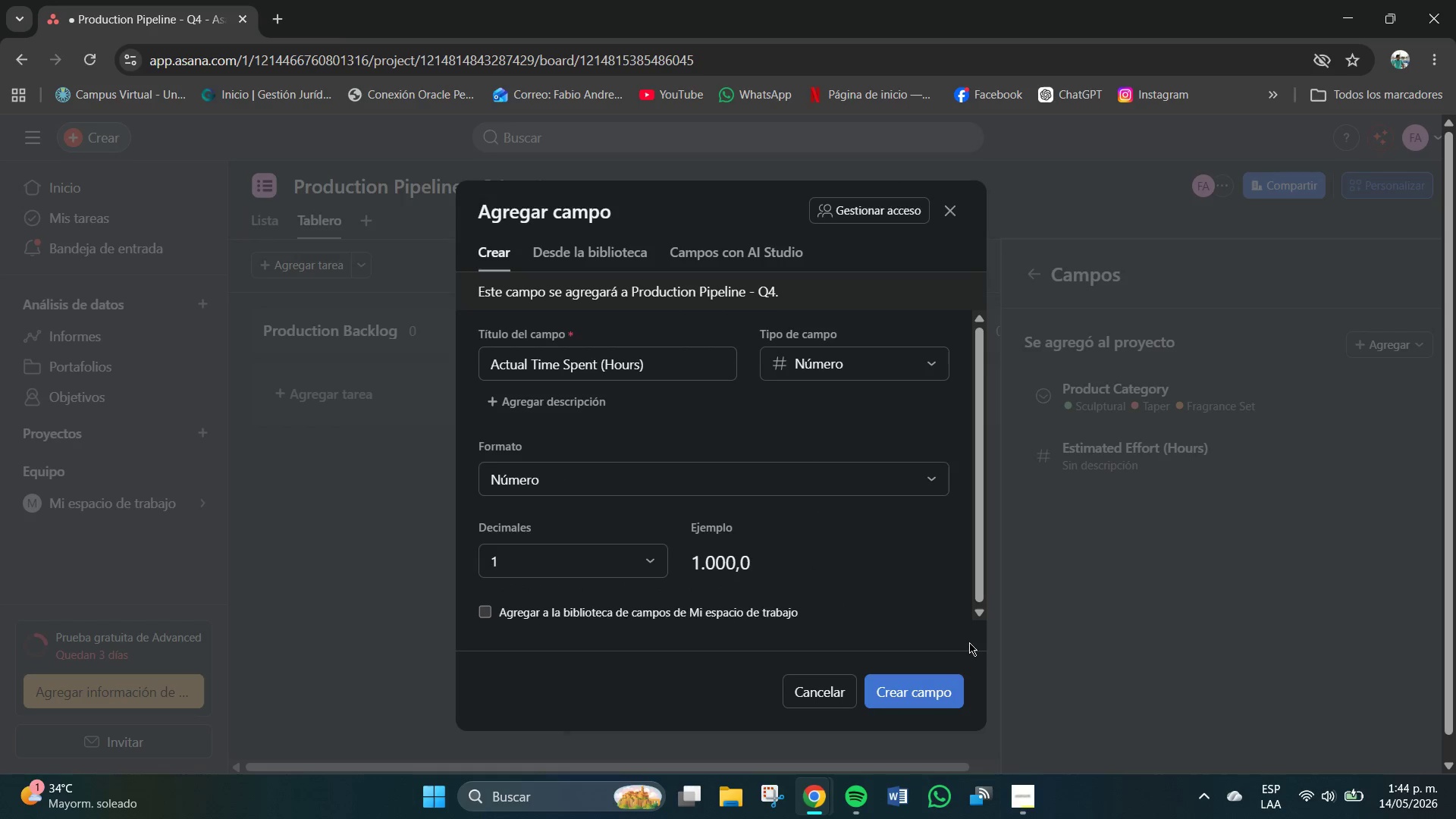 
left_click([1395, 350])
 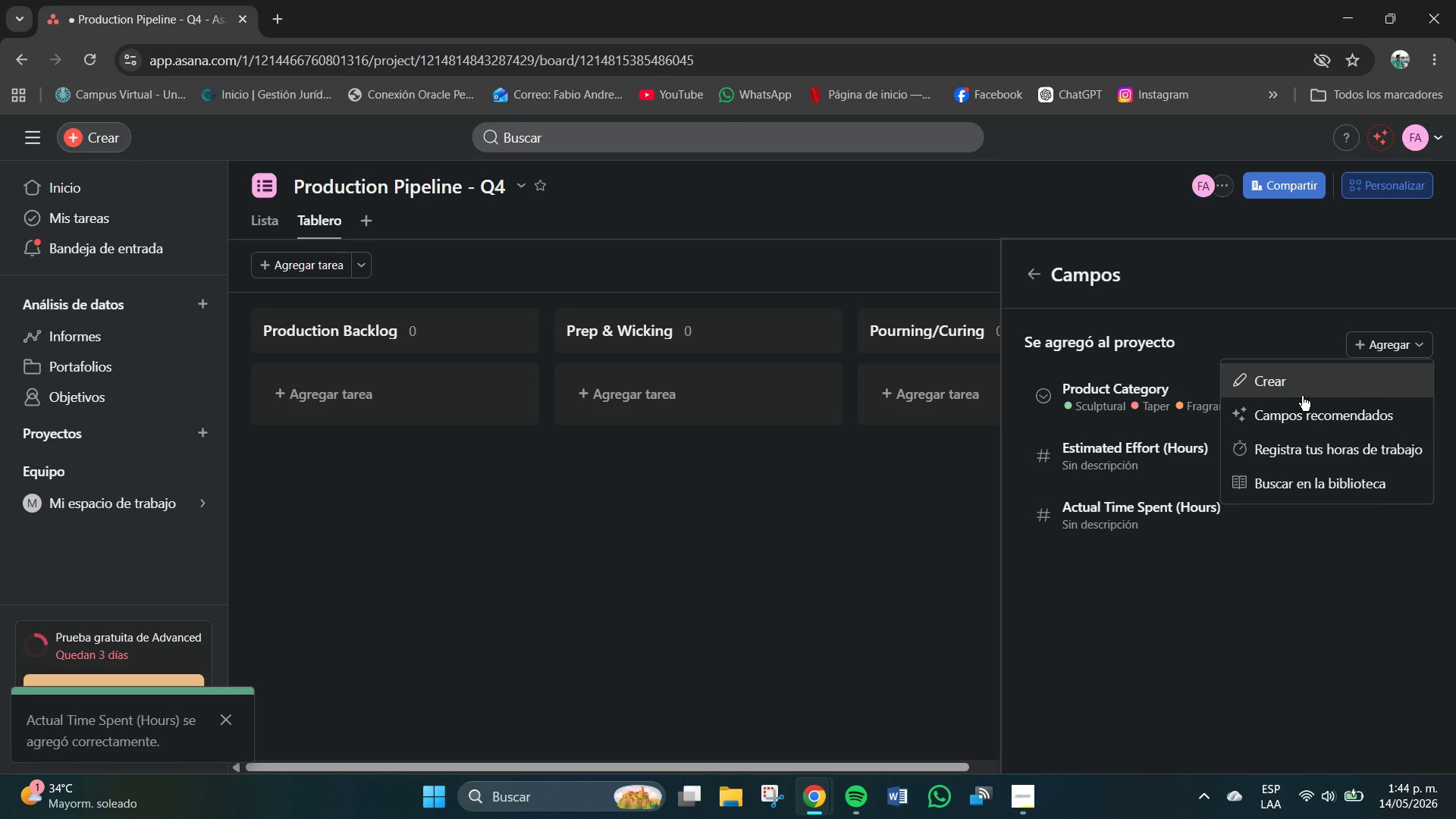 
left_click([1297, 396])
 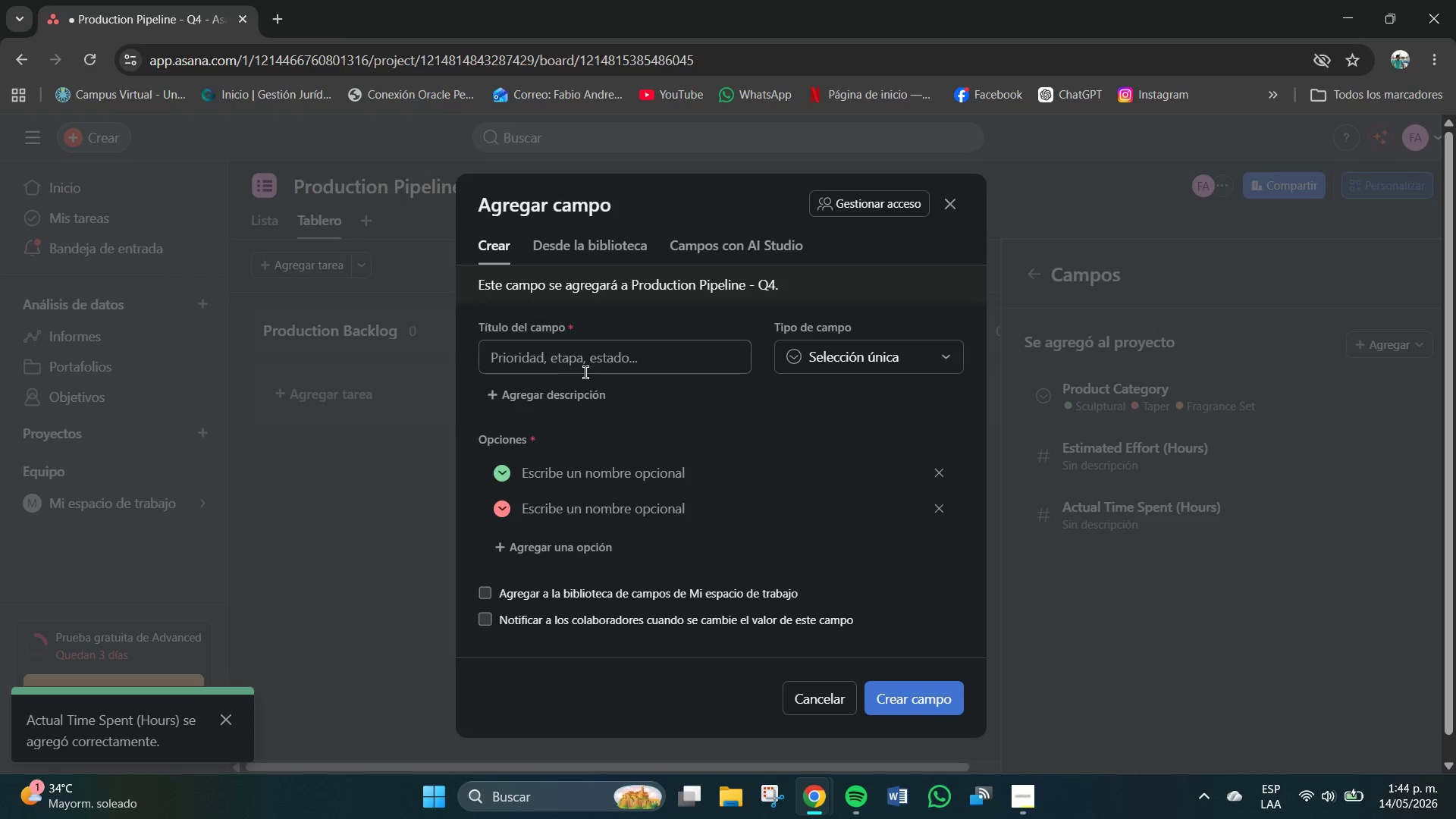 
left_click([566, 361])
 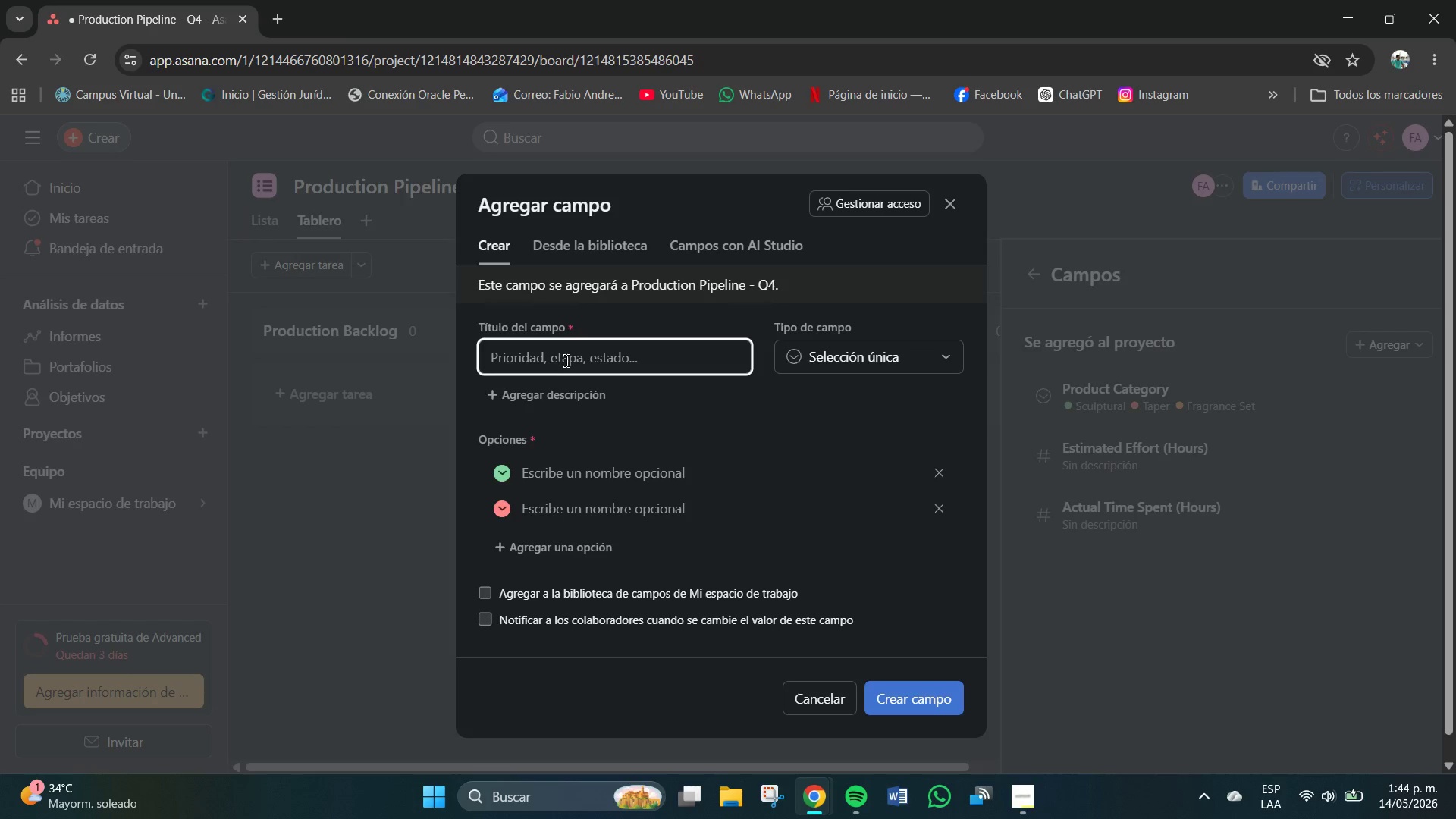 
wait(5.28)
 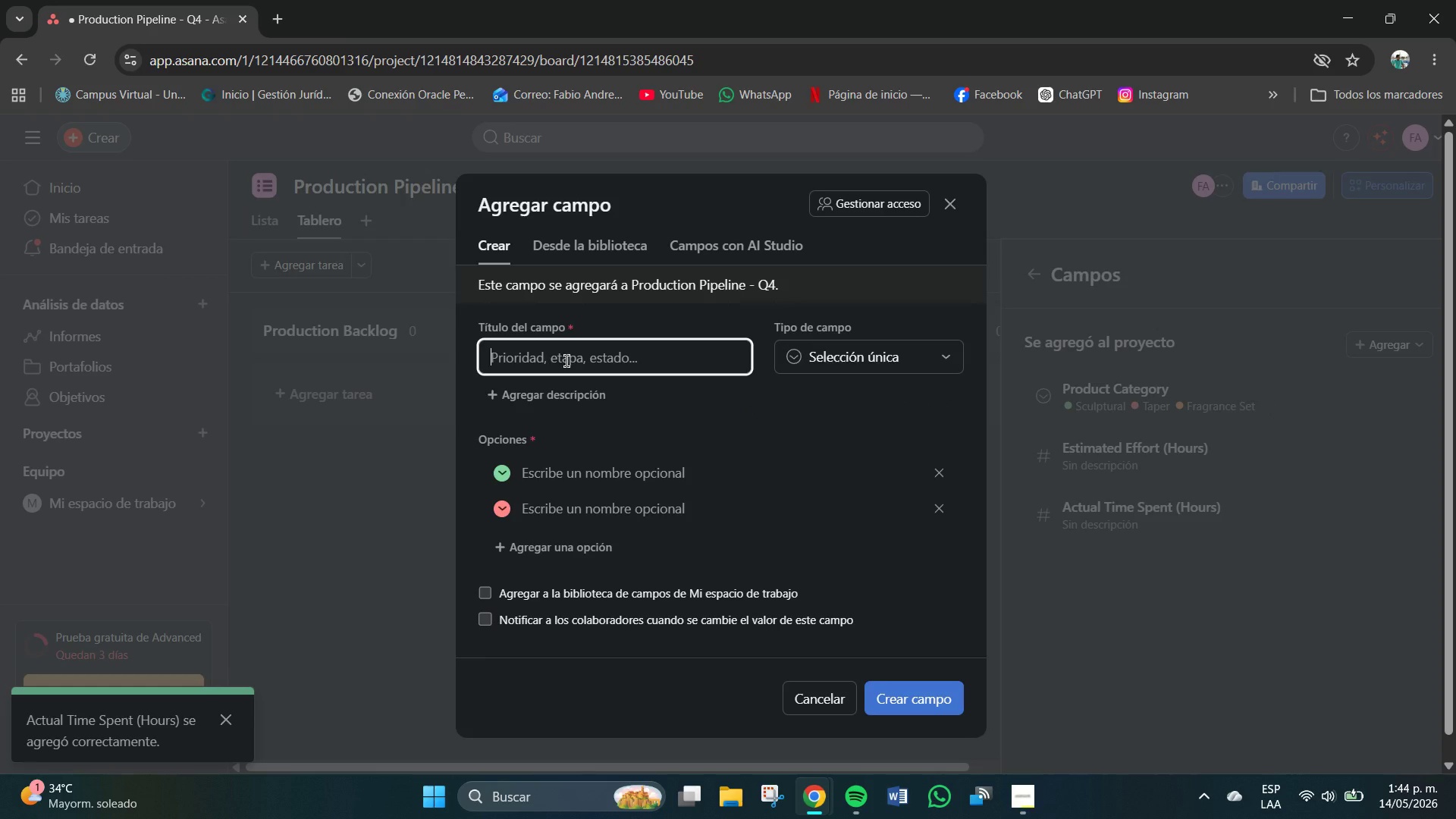 
type(Priority)
 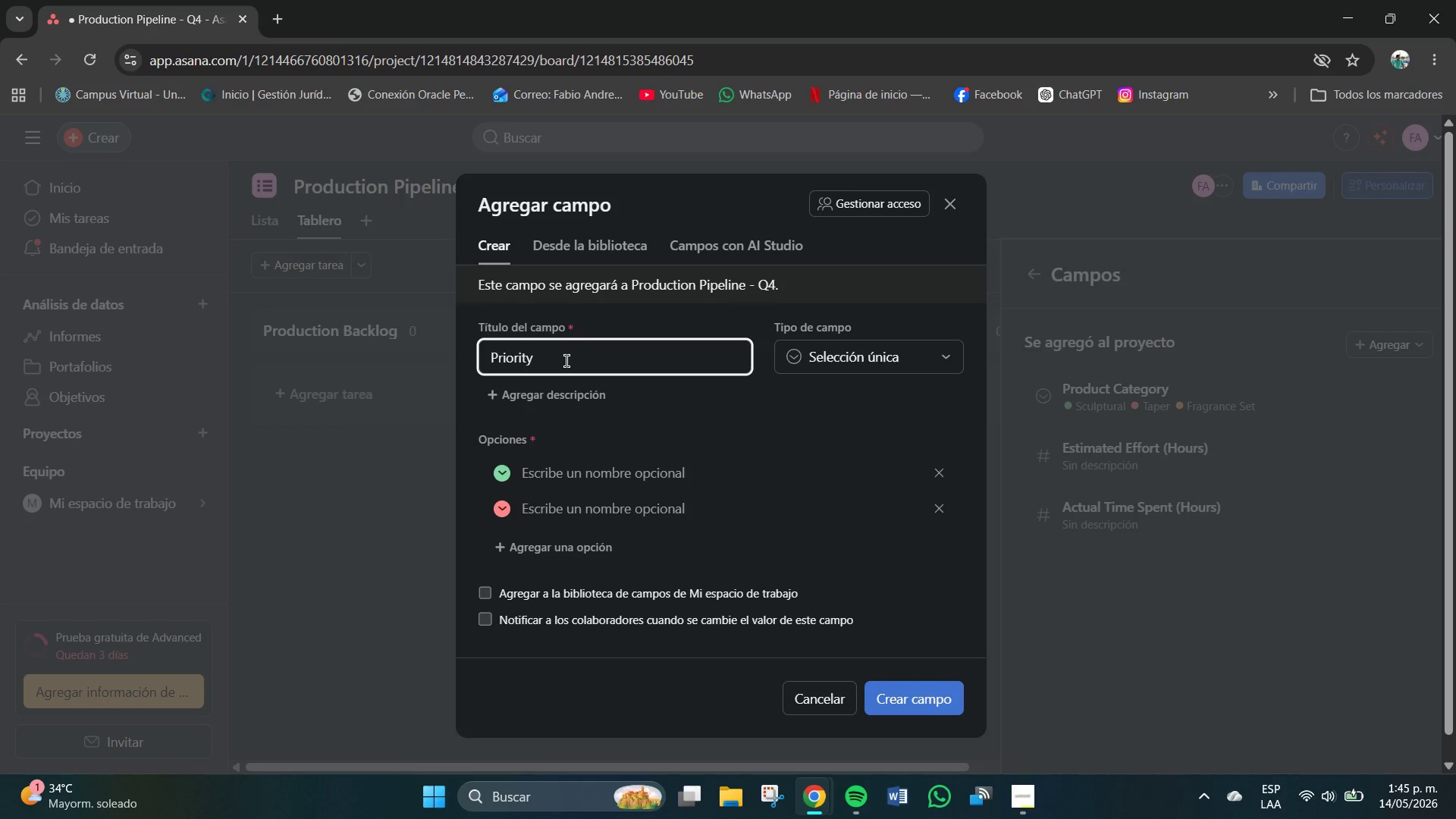 
wait(10.89)
 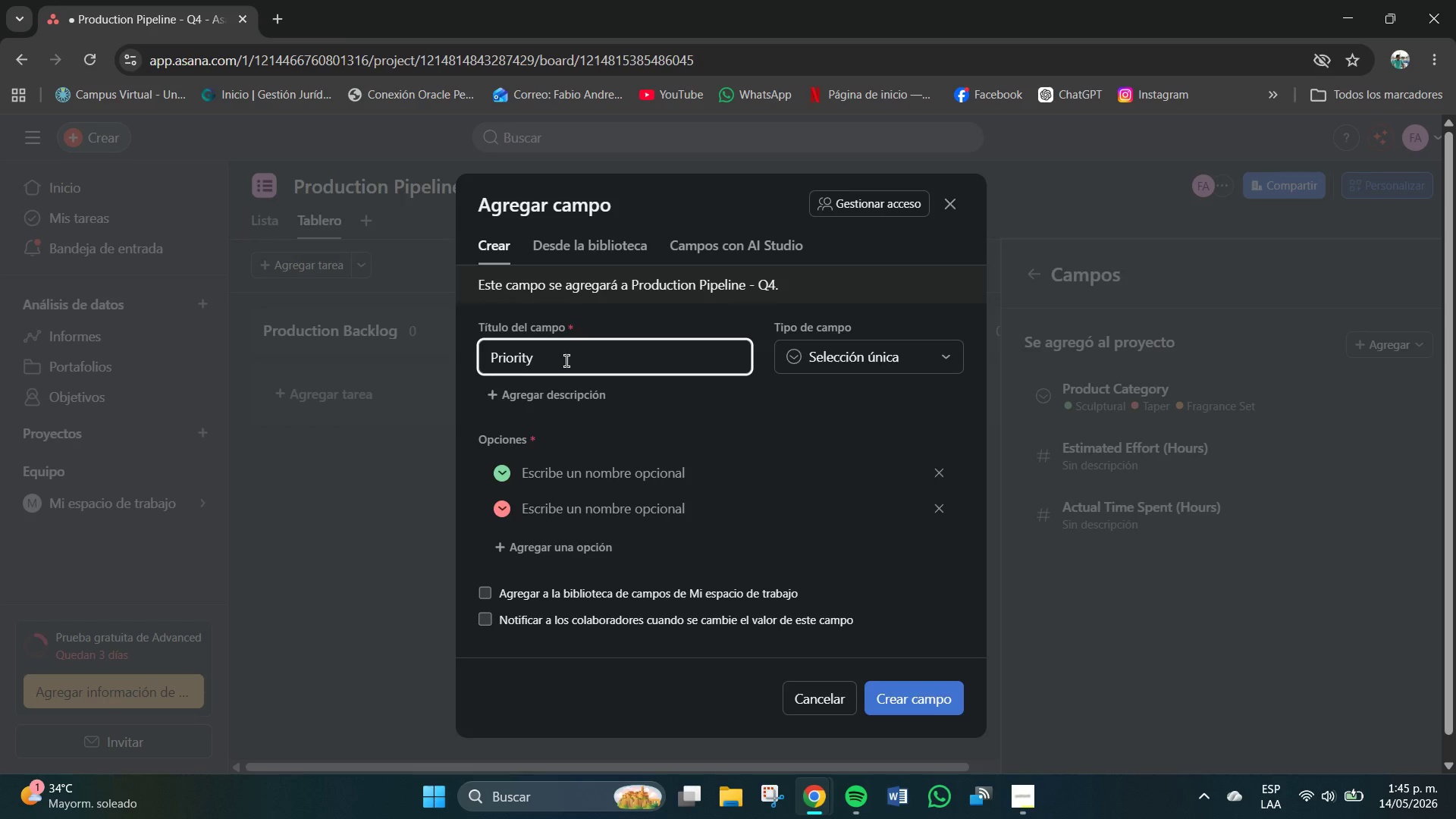 
left_click([563, 479])
 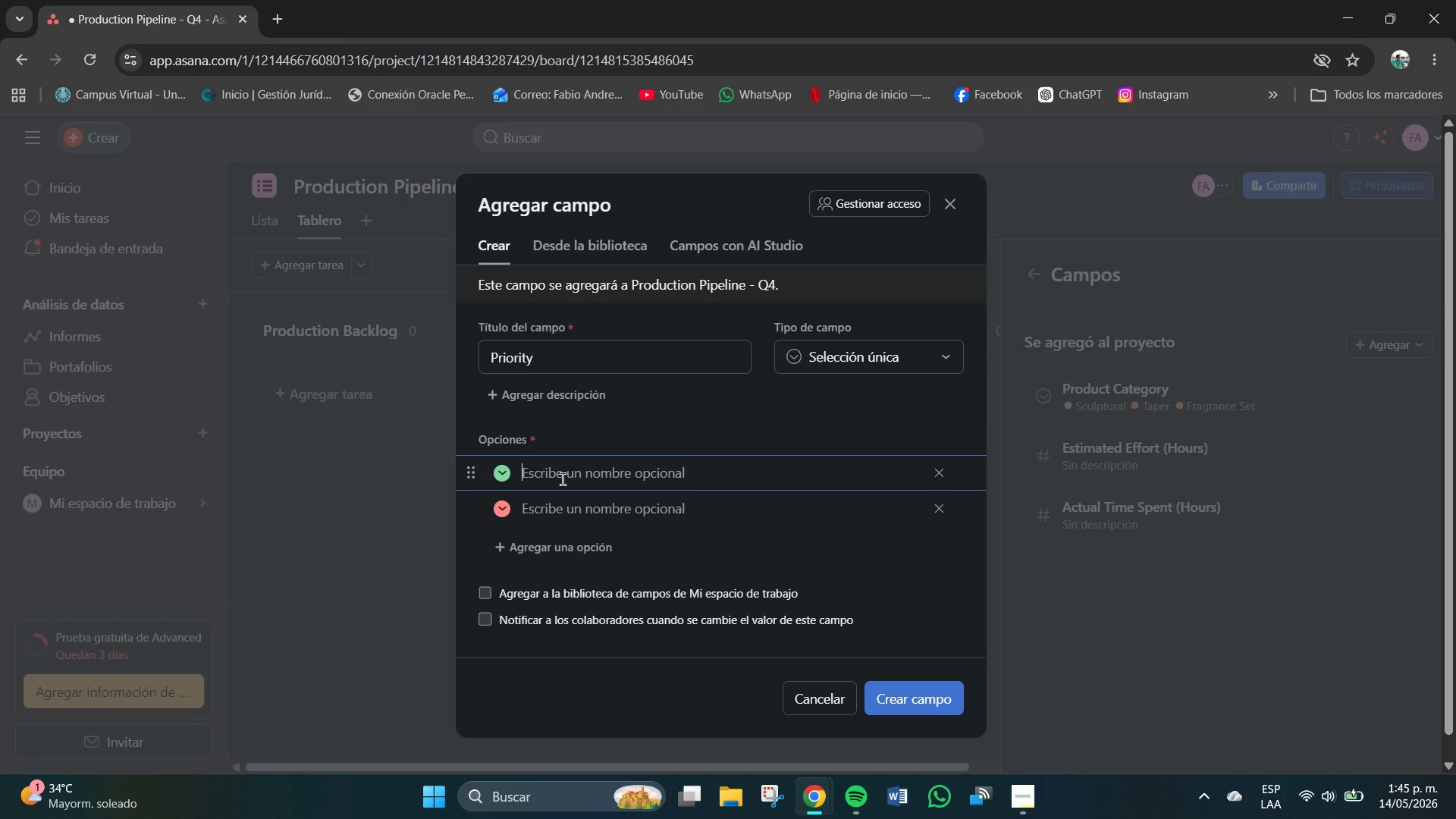 
wait(7.09)
 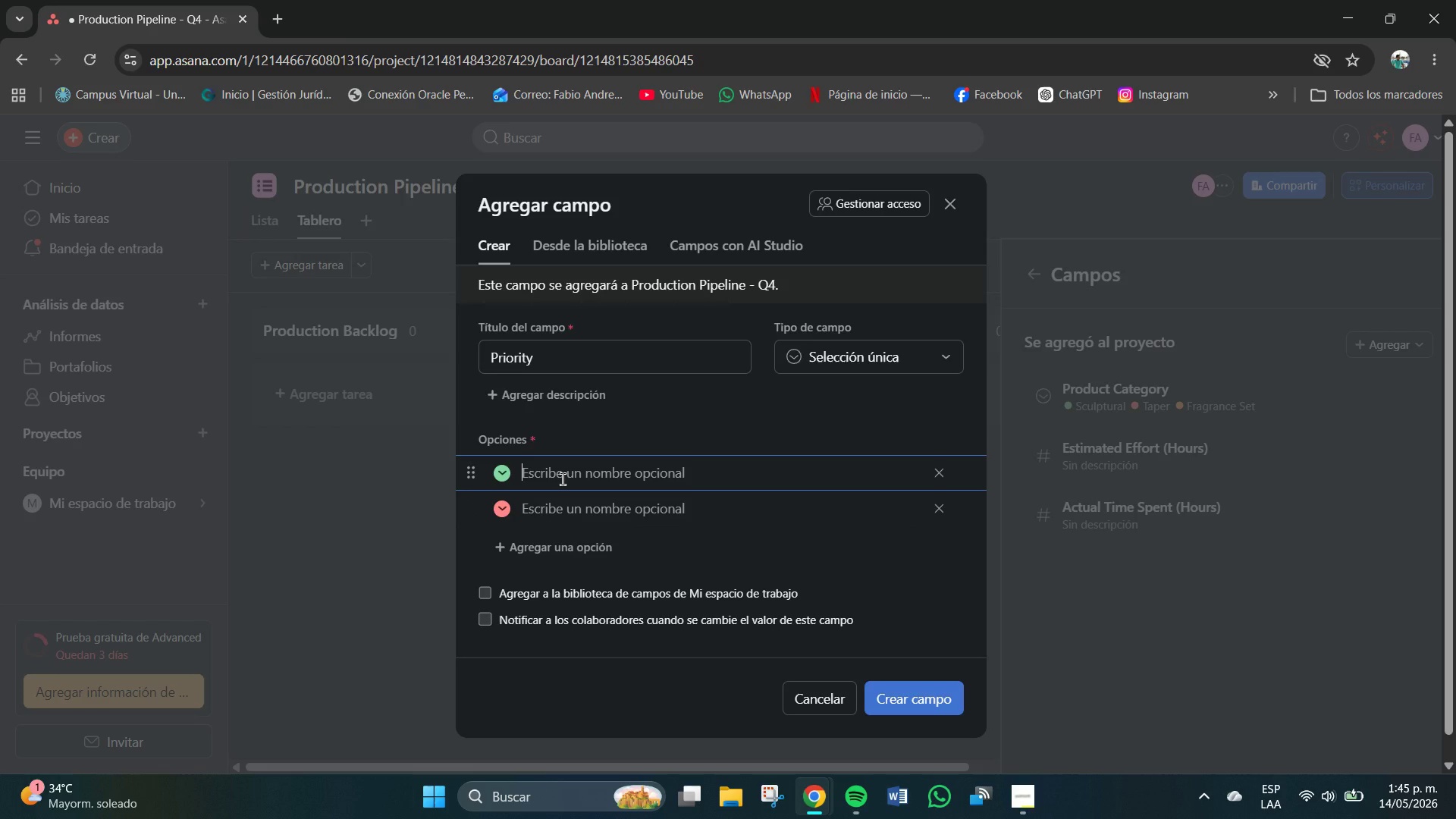 
type(Low)
 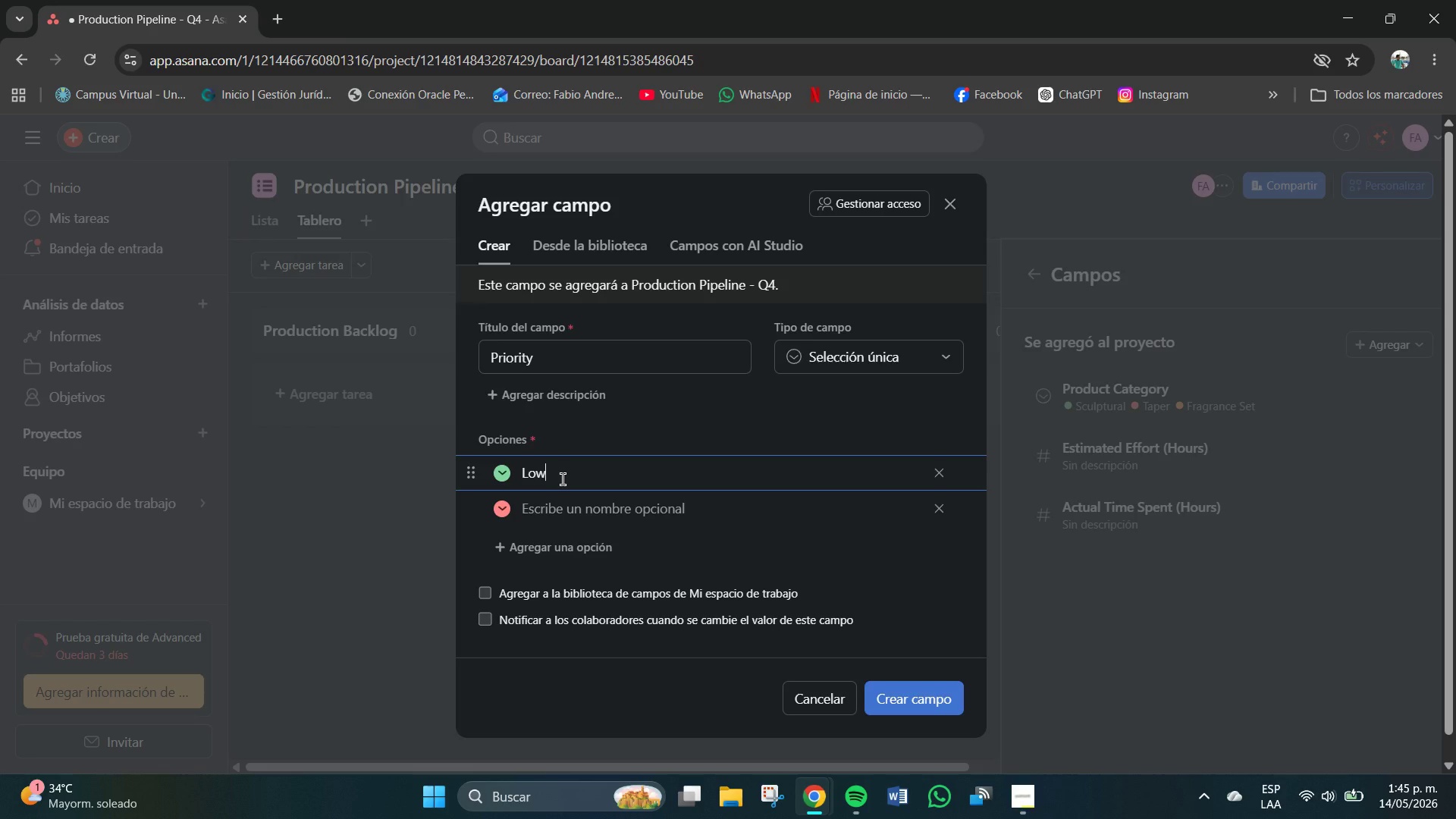 
key(Enter)
 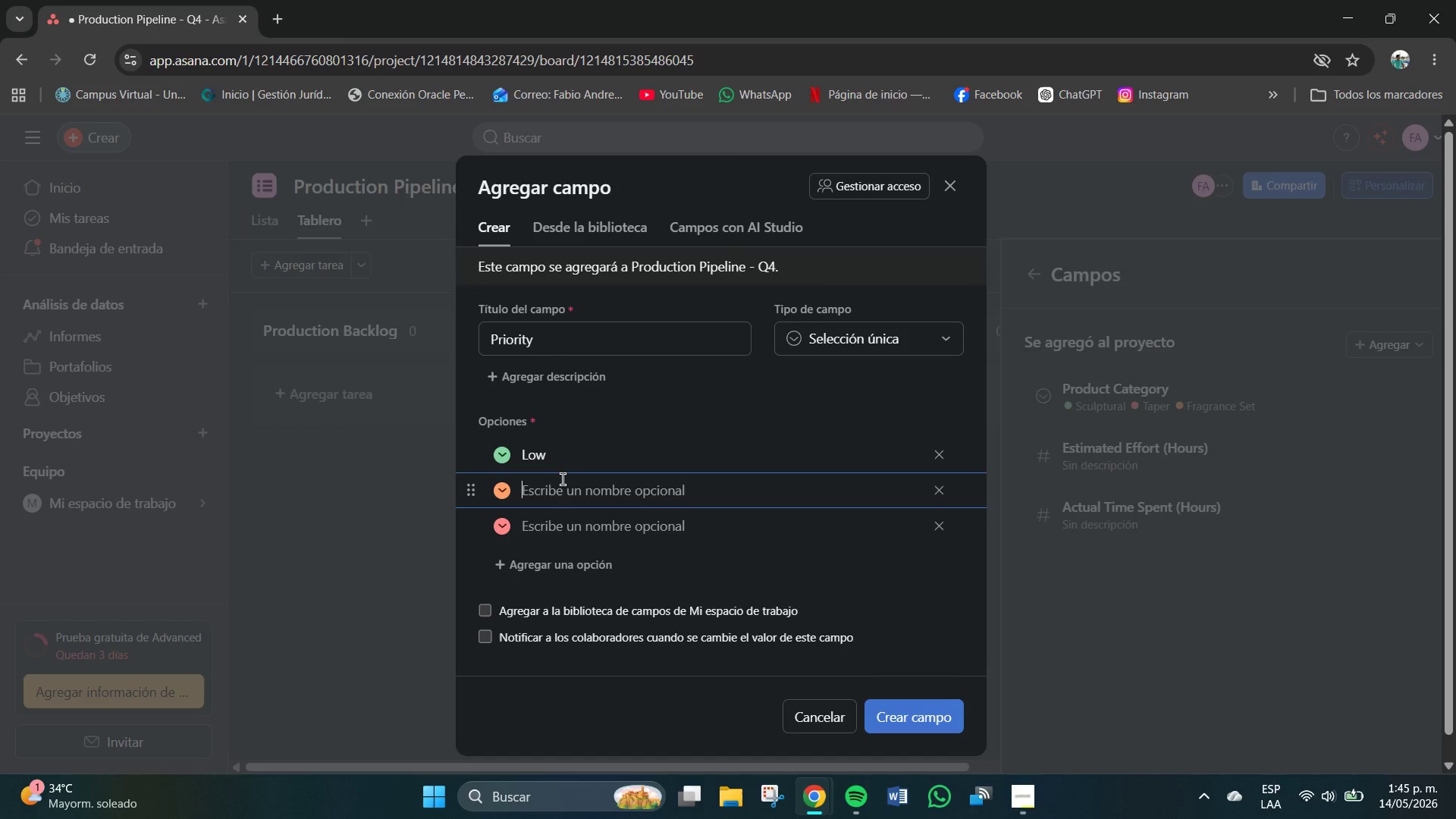 
type(Medium)
 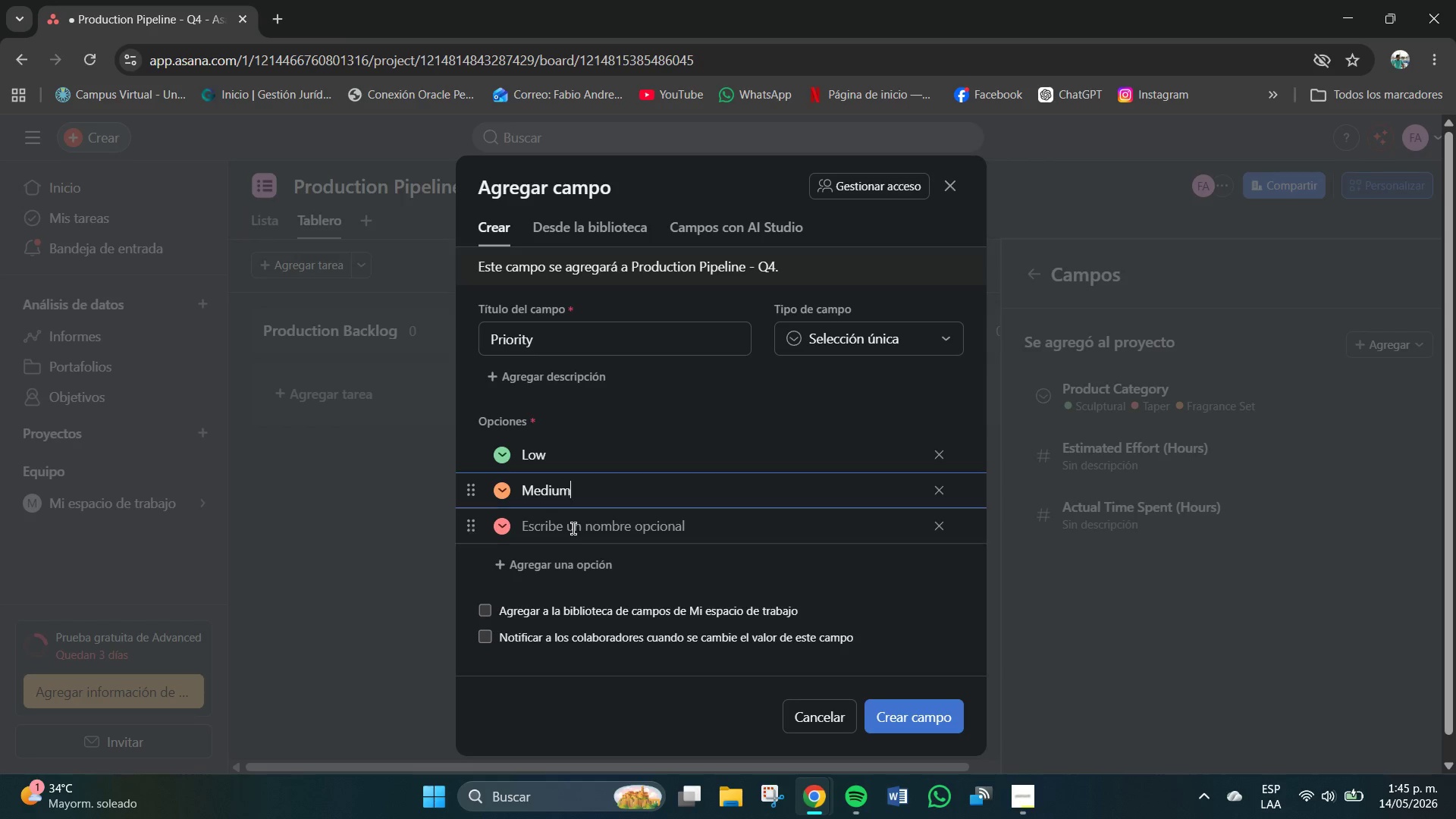 
left_click([578, 537])
 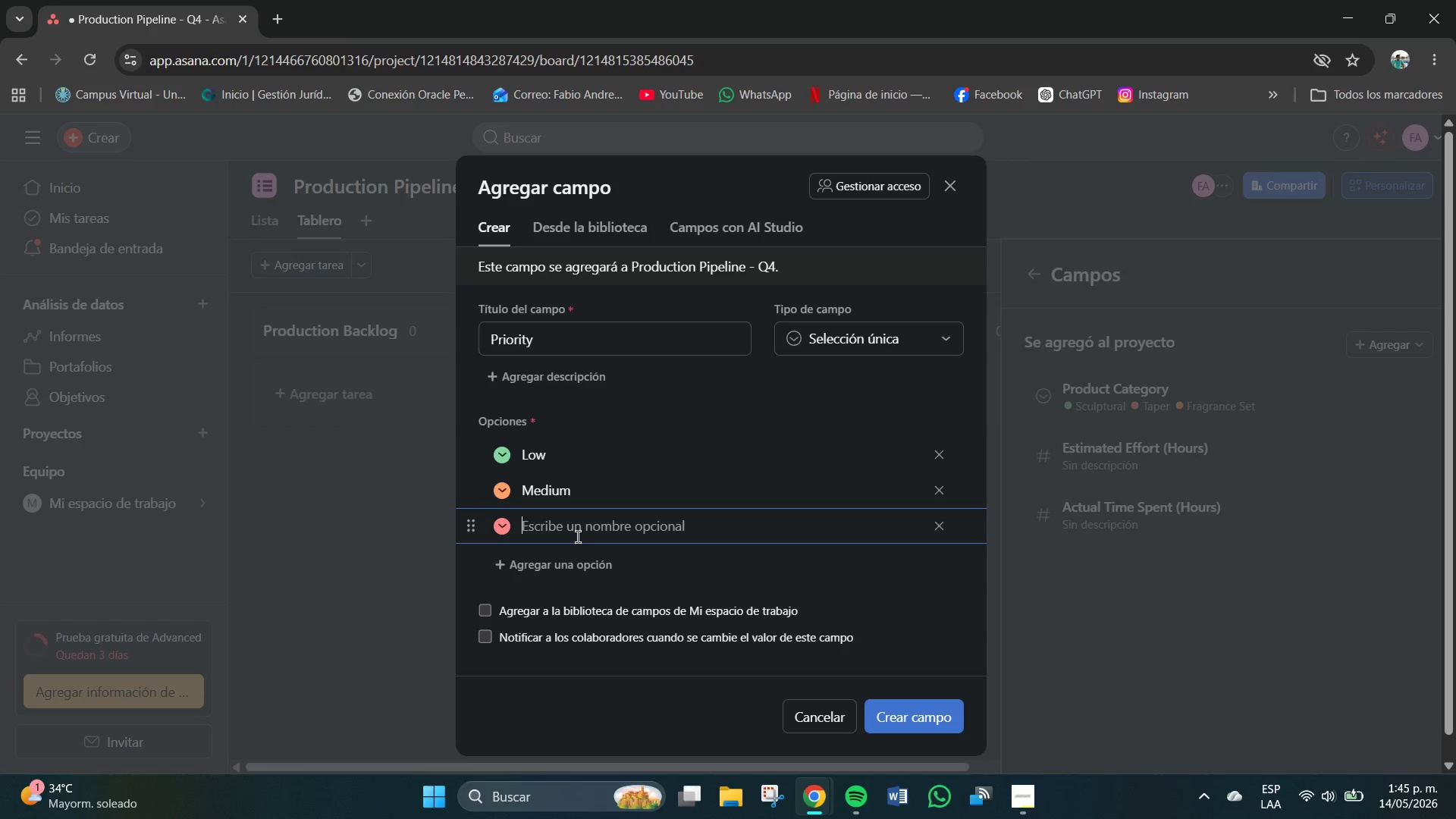 
type(High)
 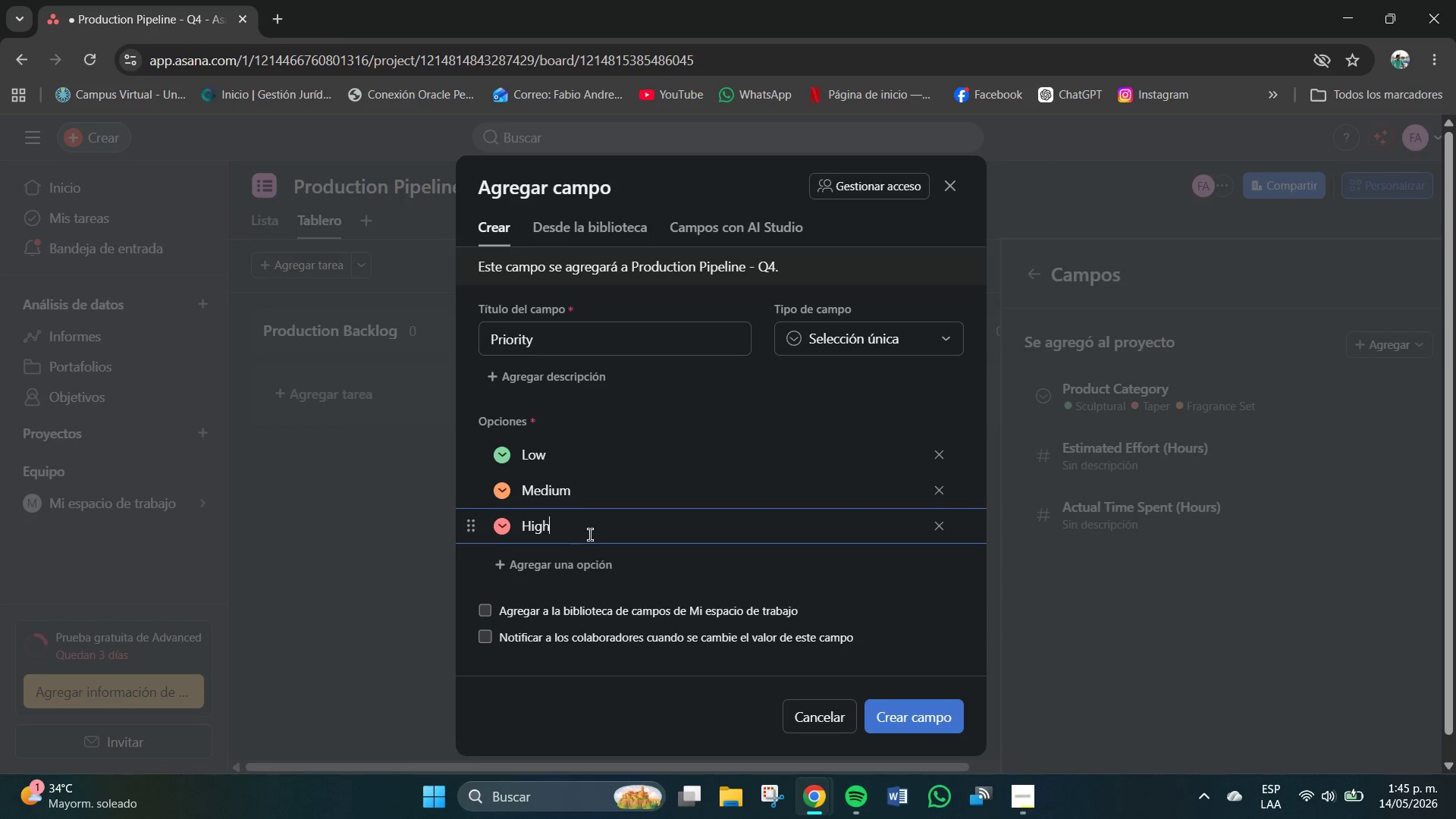 
wait(5.89)
 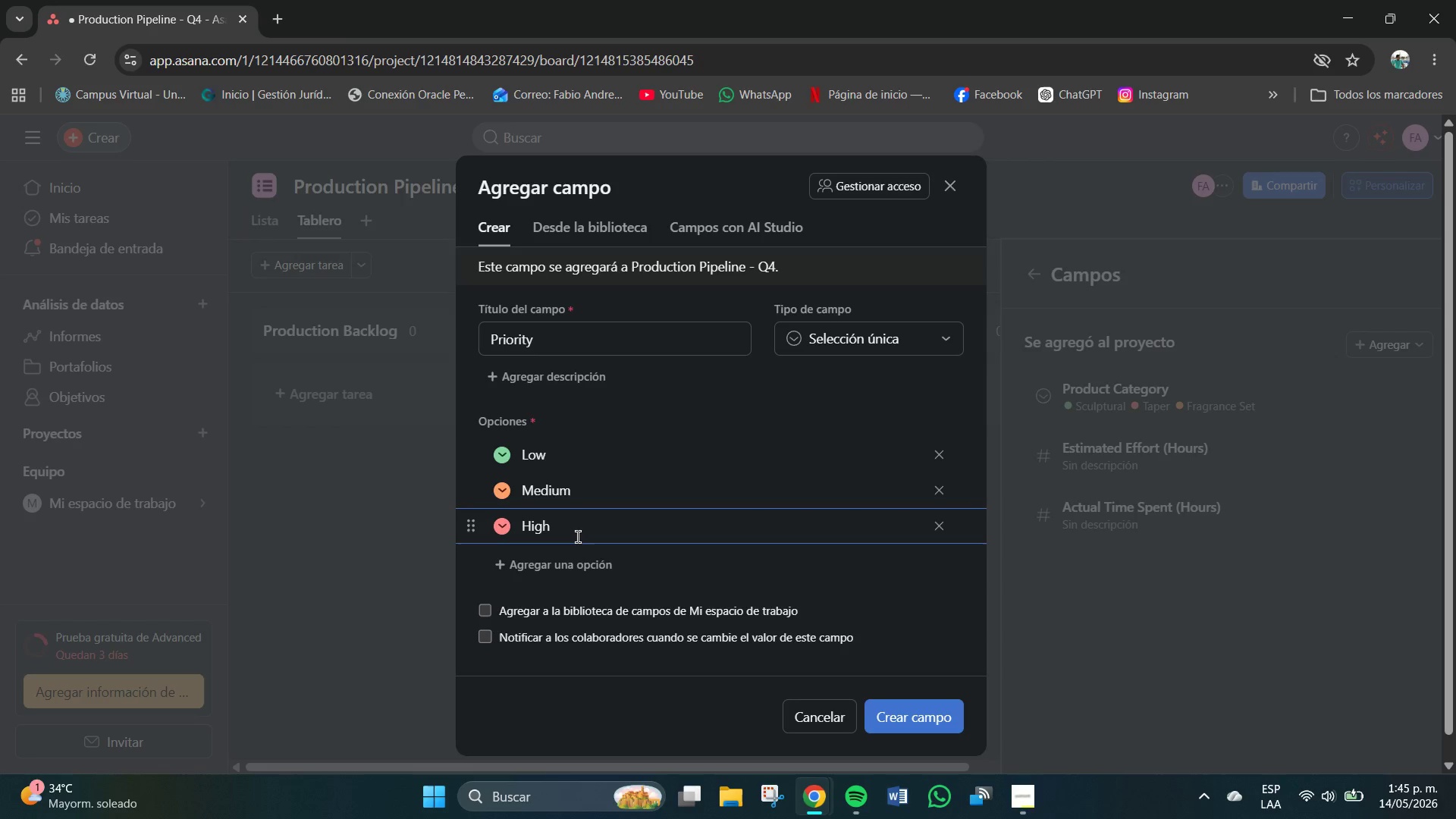 
left_click([931, 713])
 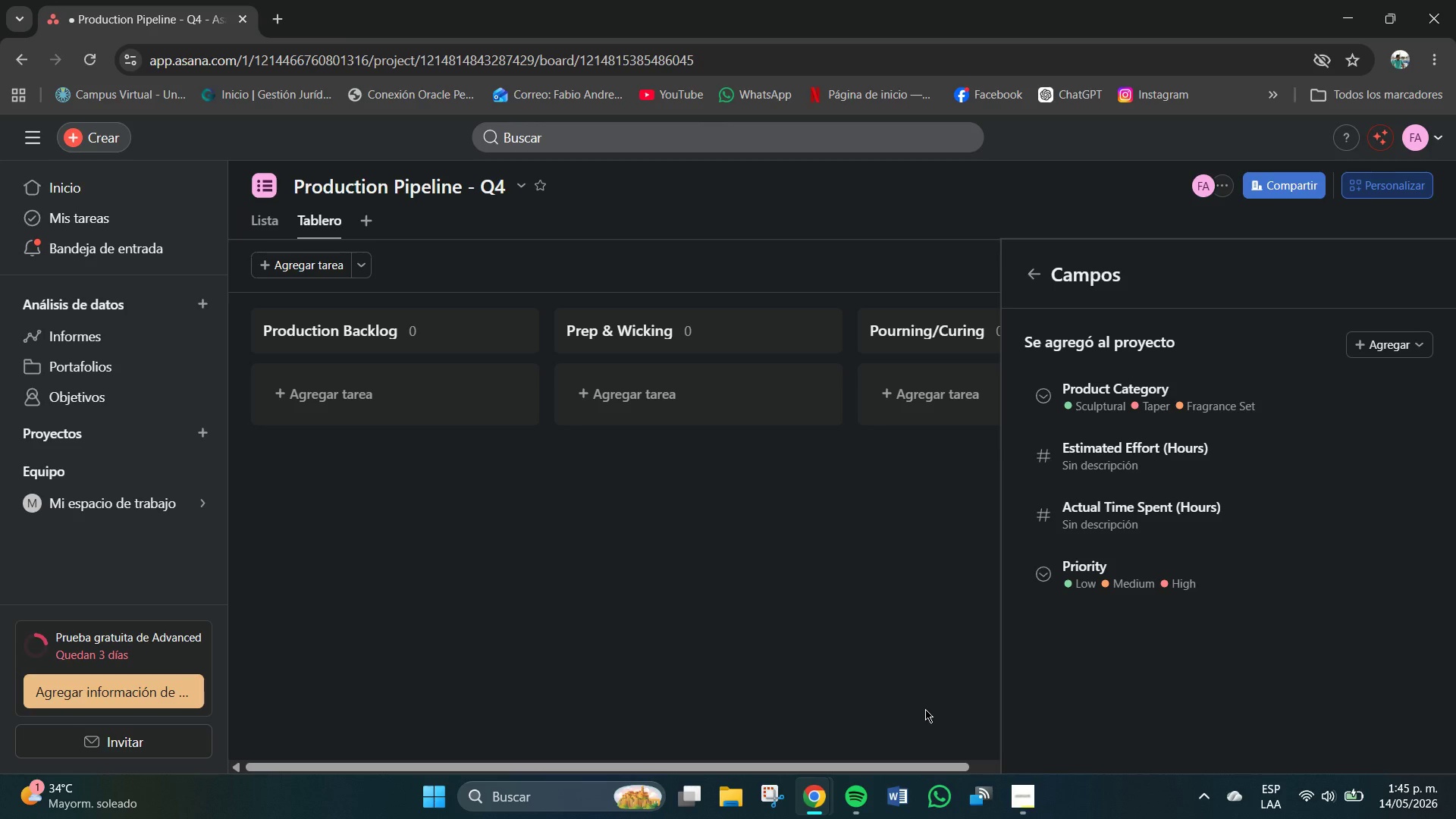 
wait(22.05)
 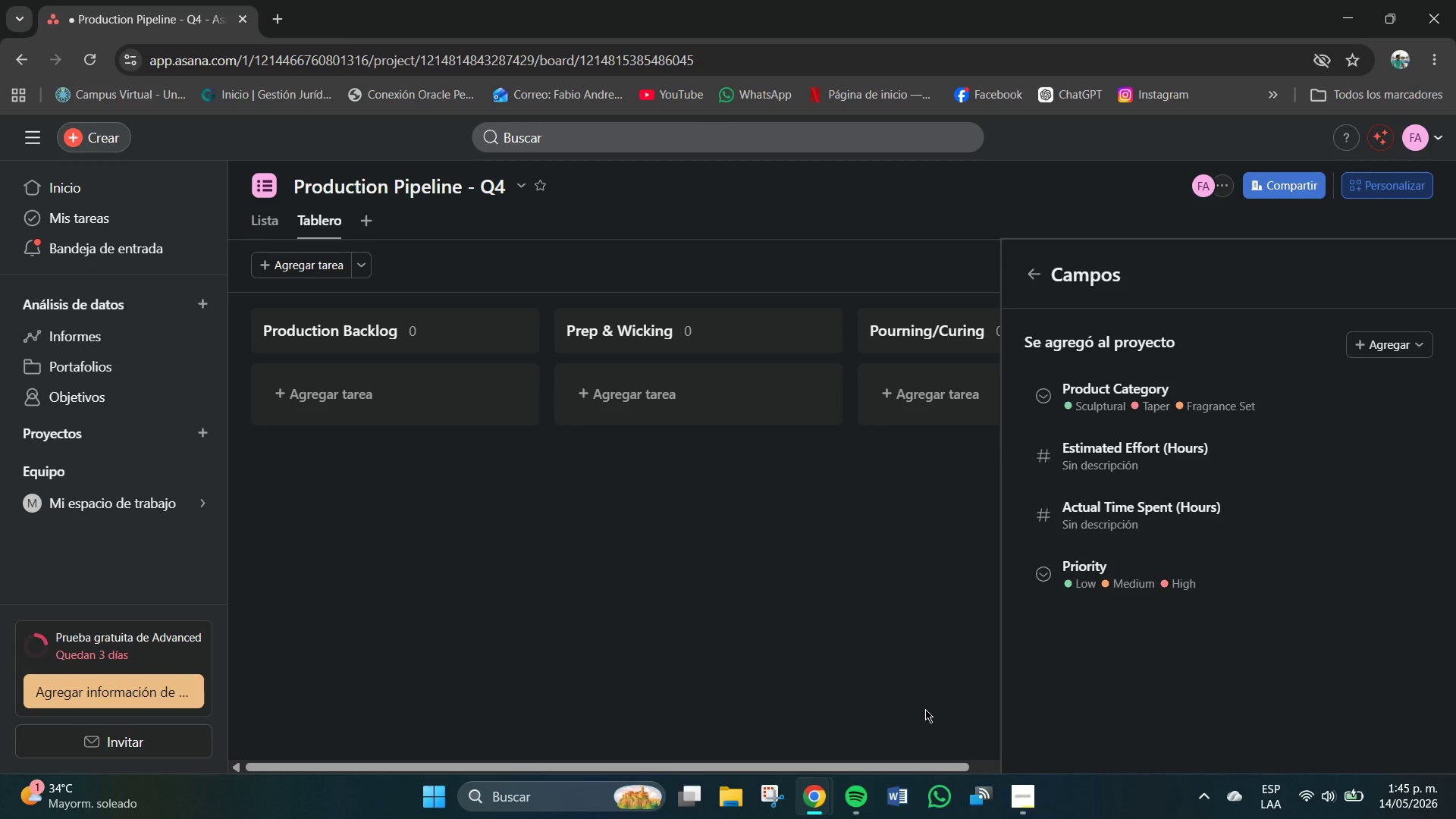 
left_click([750, 537])
 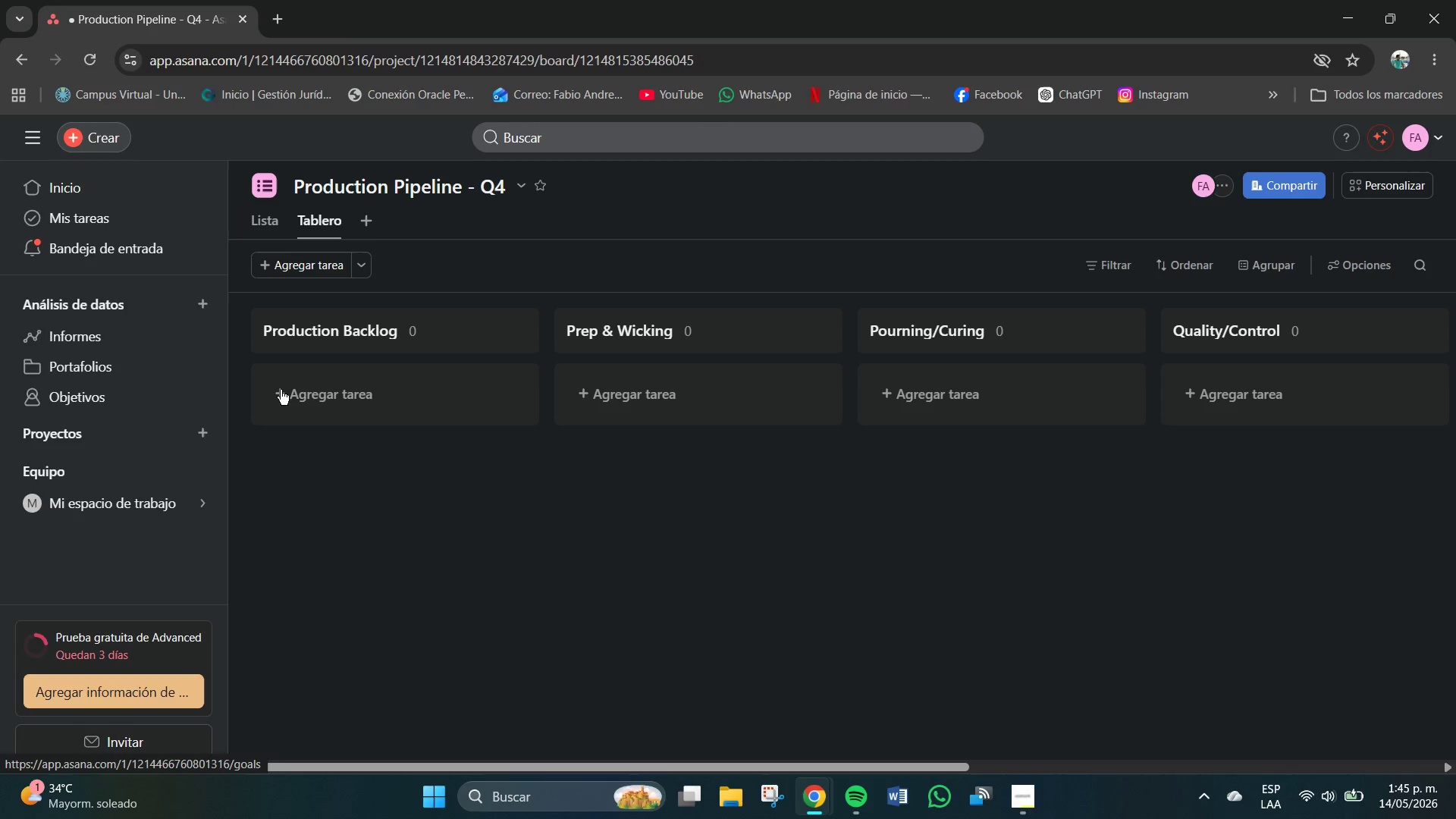 
wait(5.5)
 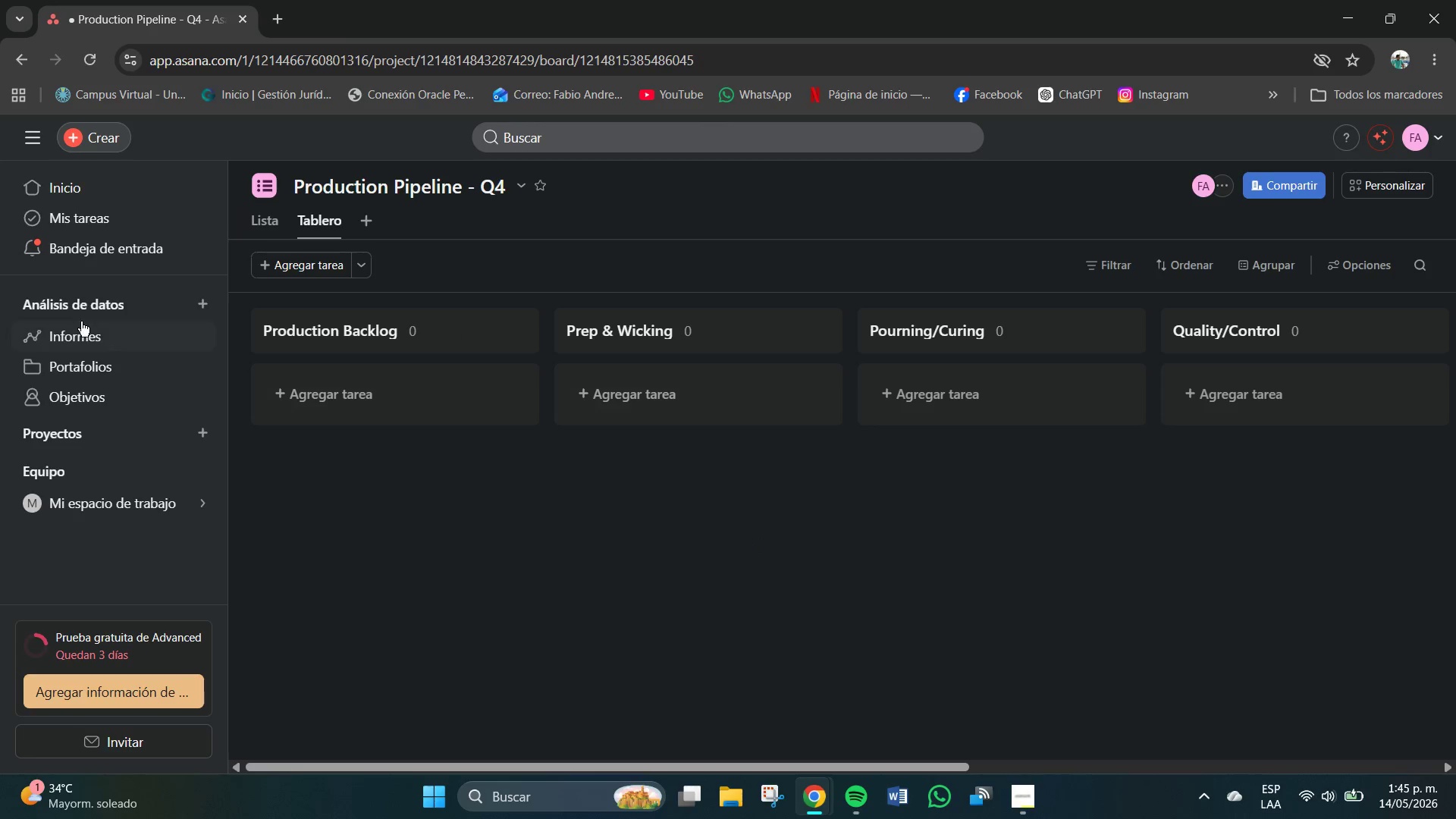 
left_click([338, 409])
 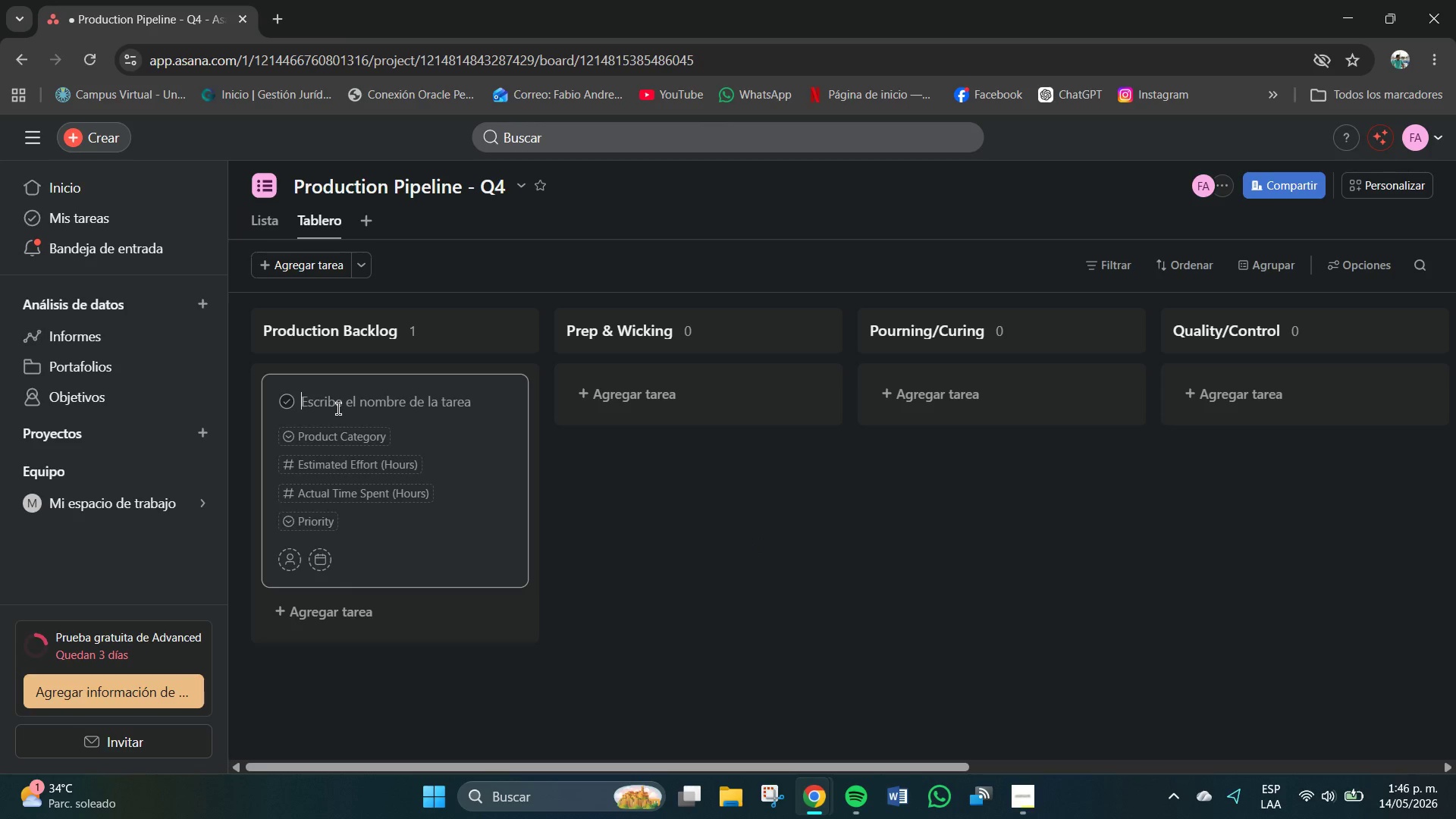 
type(Signaru)
 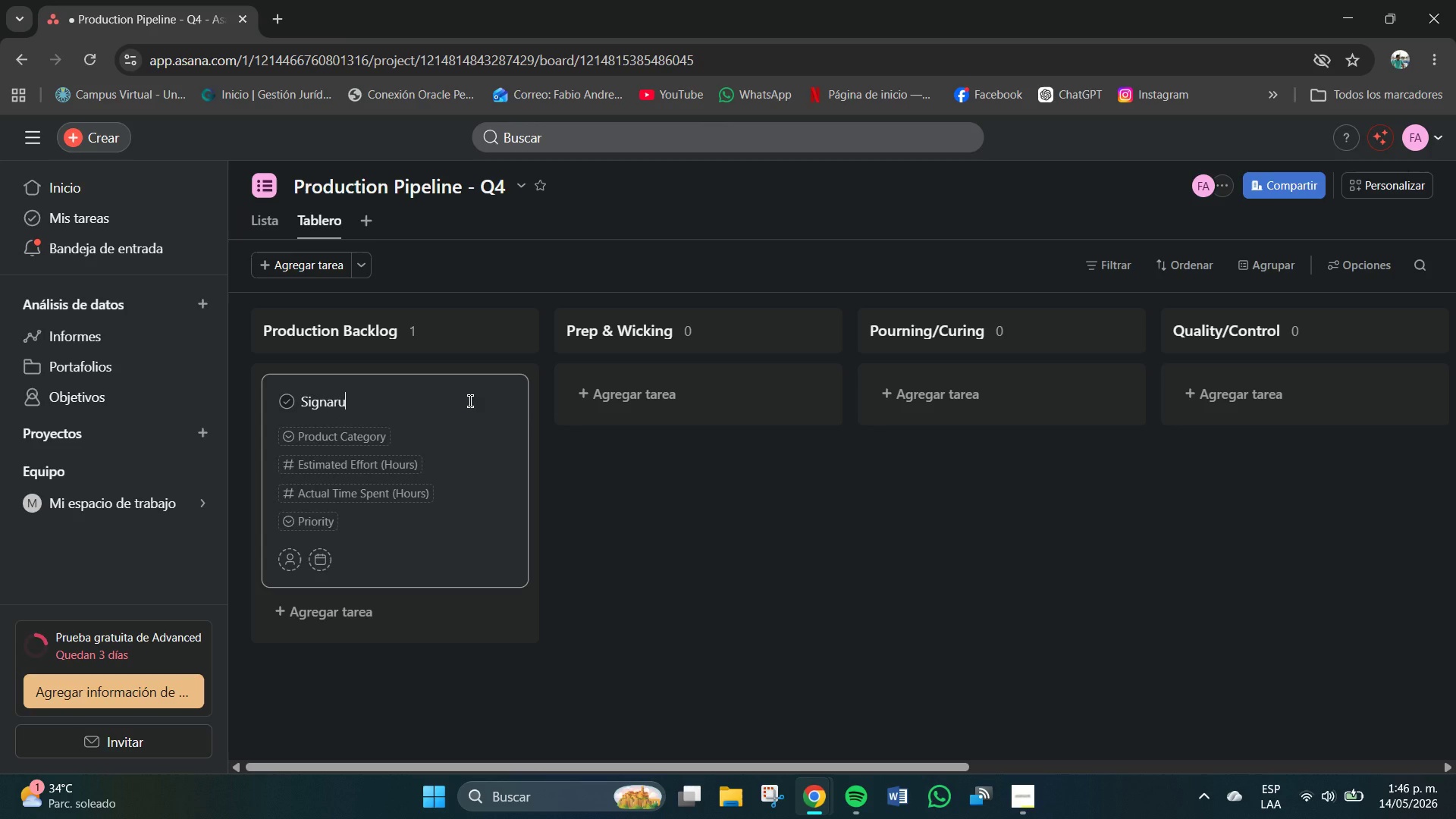 
key(Backspace)
key(Backspace)
type(ture Sampler Box - Batch 03)
 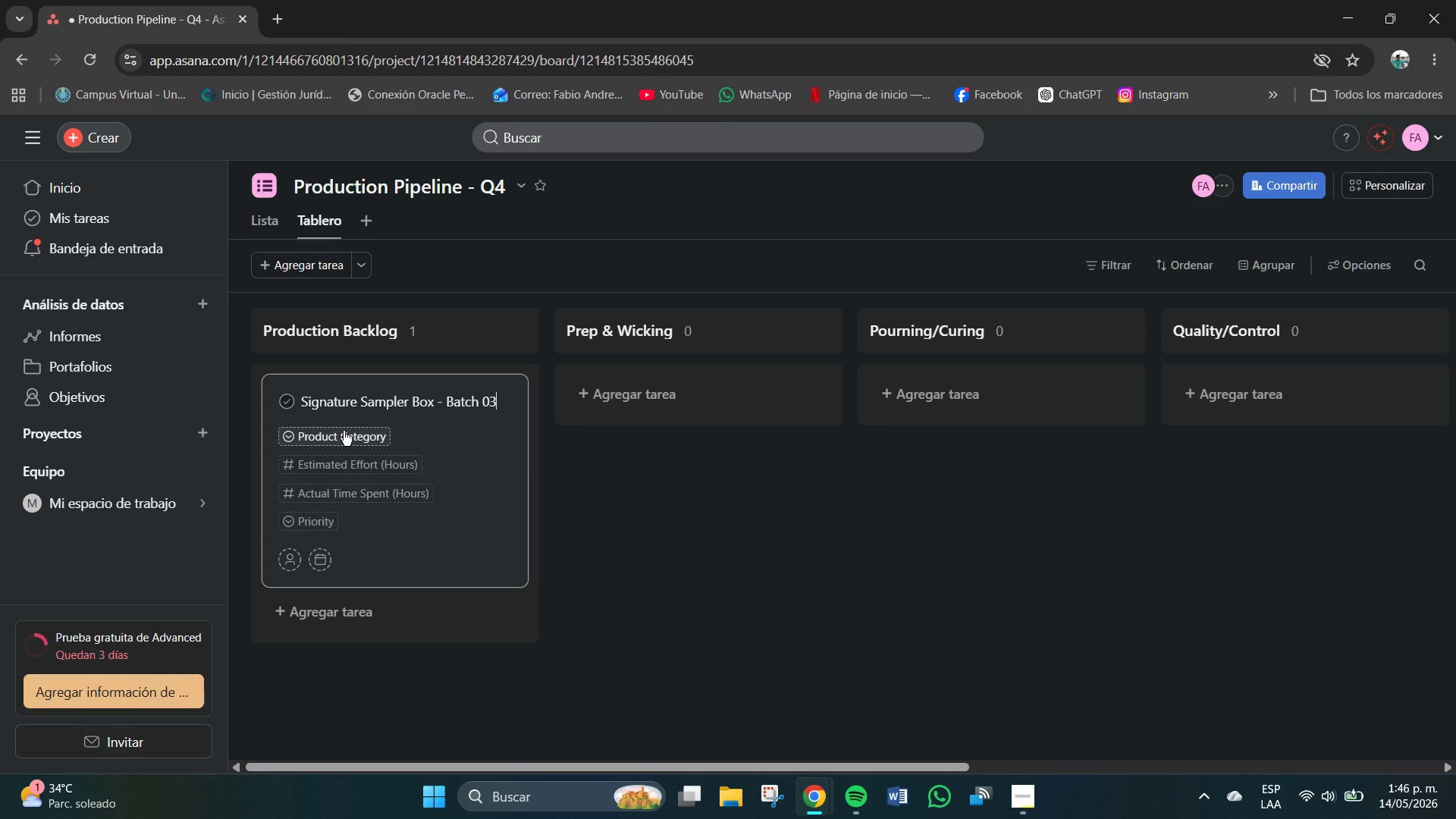 
left_click([344, 431])
 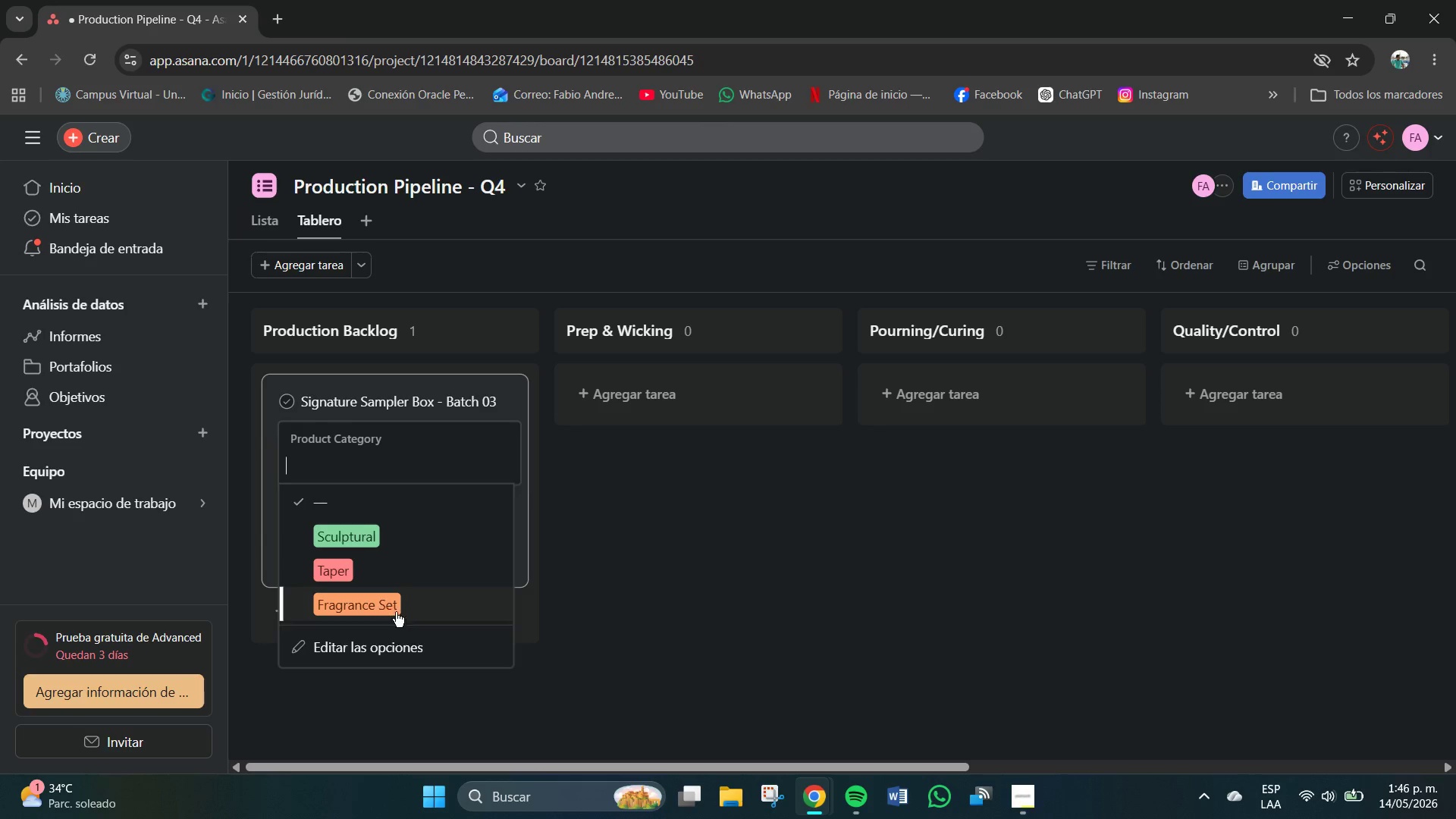 
left_click([381, 607])
 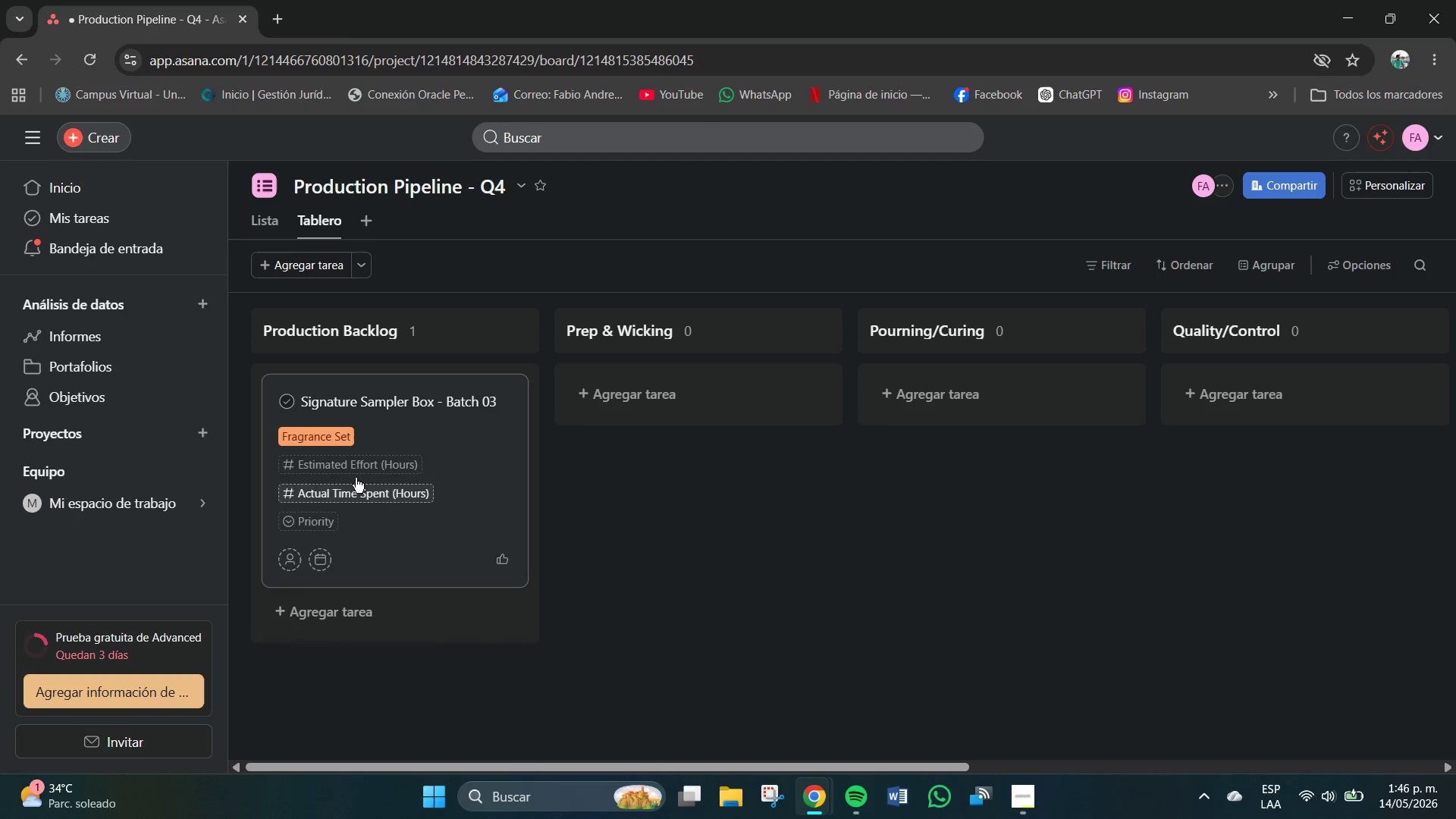 
left_click([350, 467])
 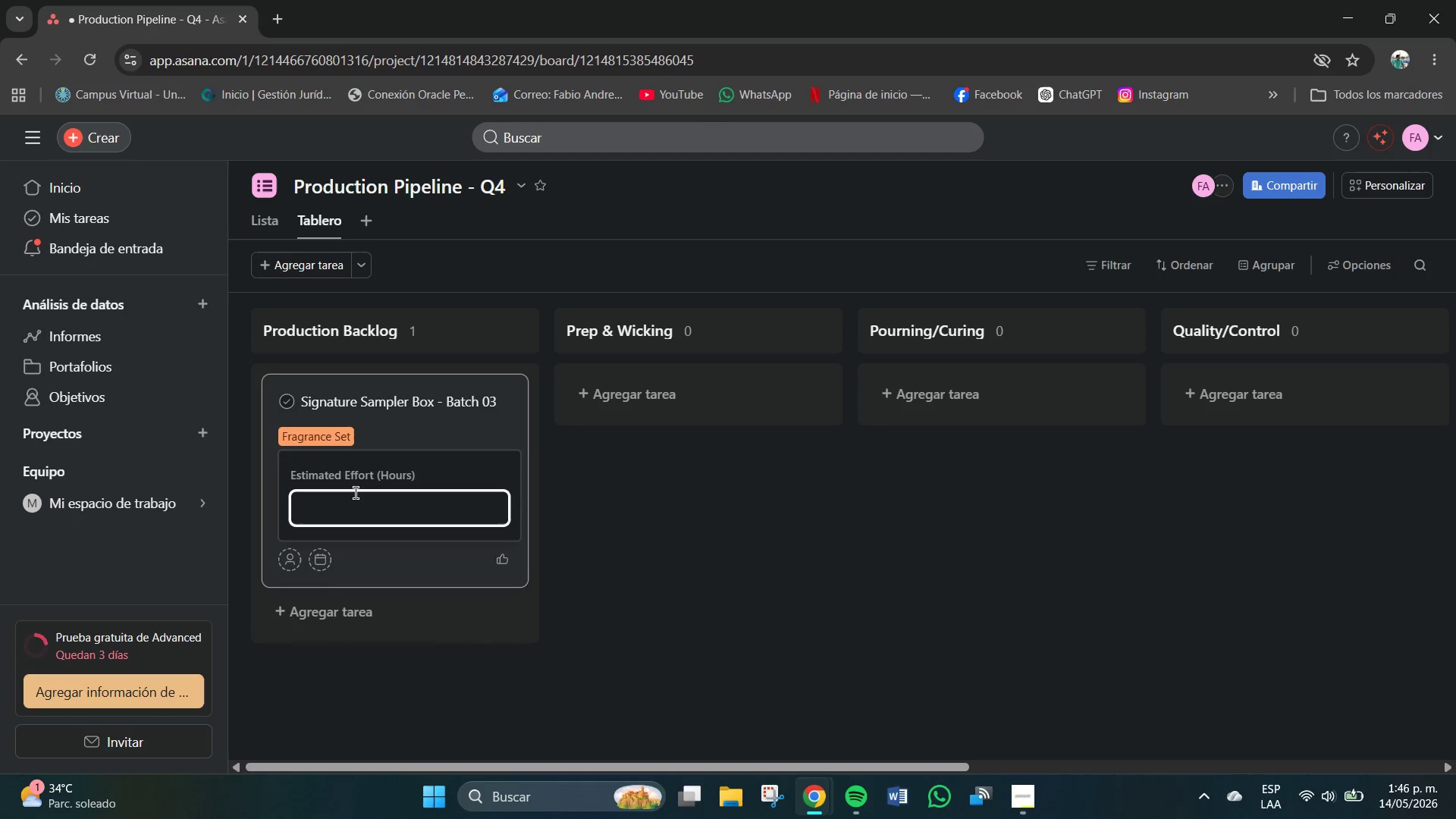 
left_click([362, 510])
 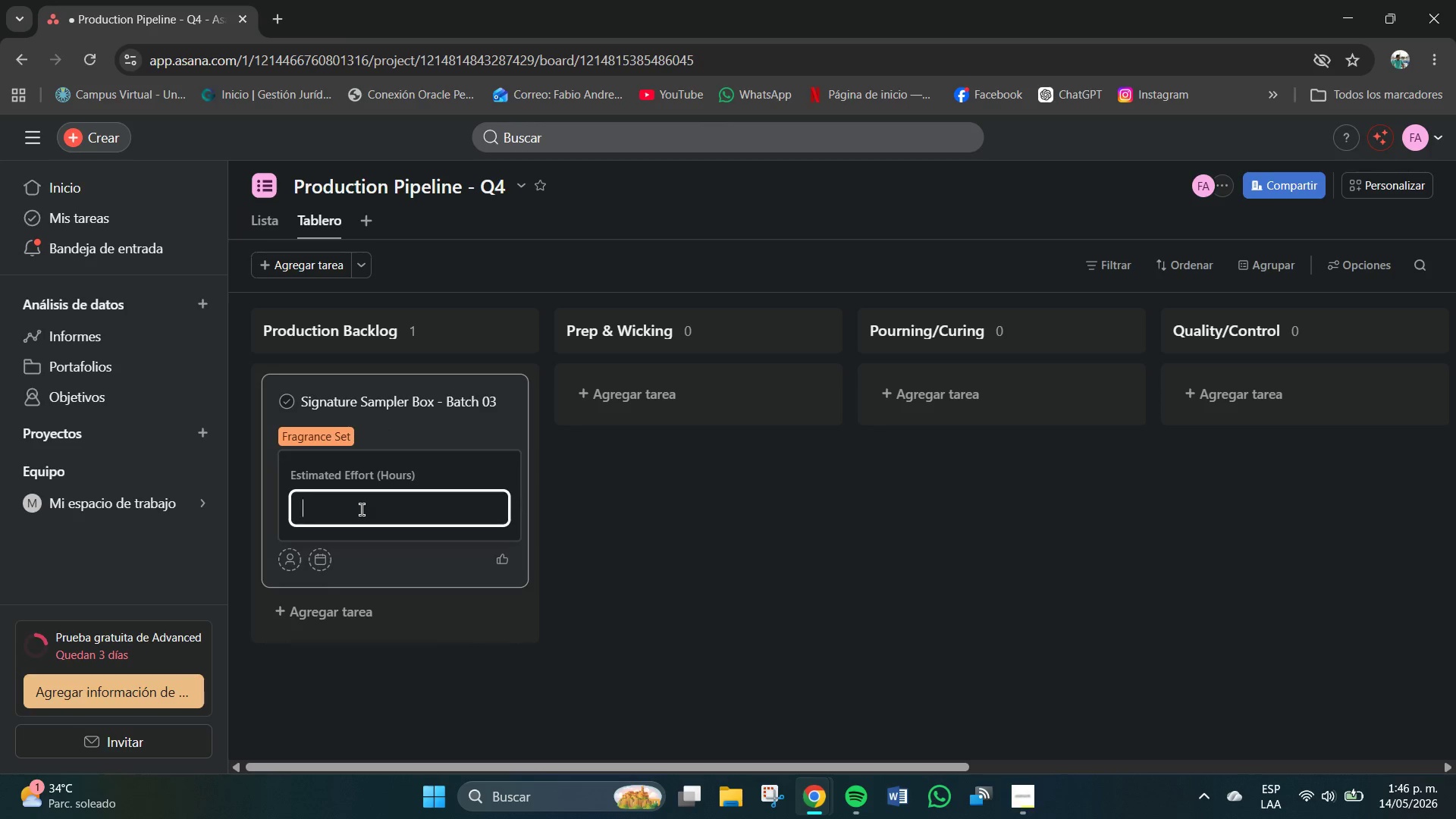 
key(Numpad6)
 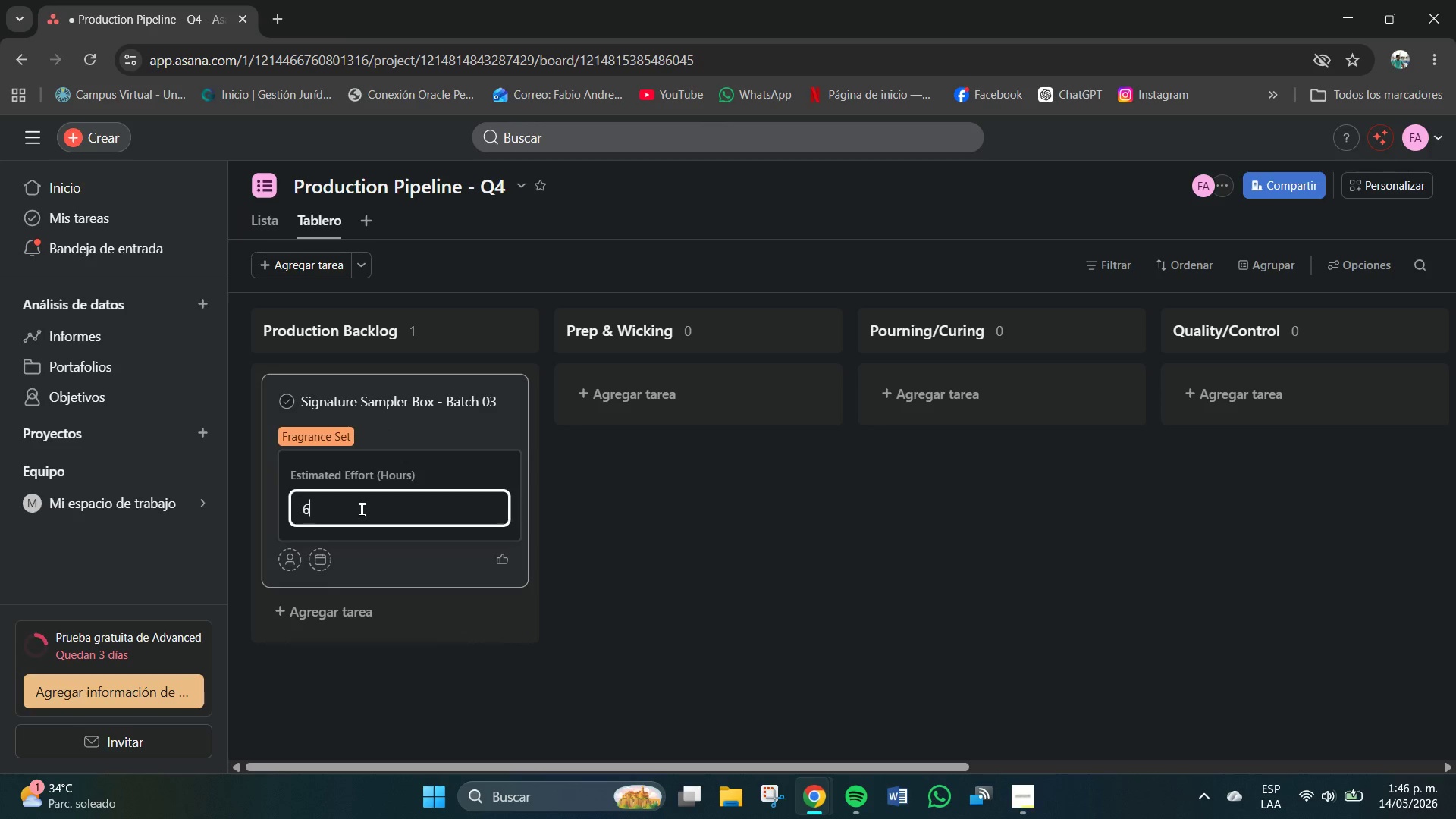 
key(NumpadEnter)
 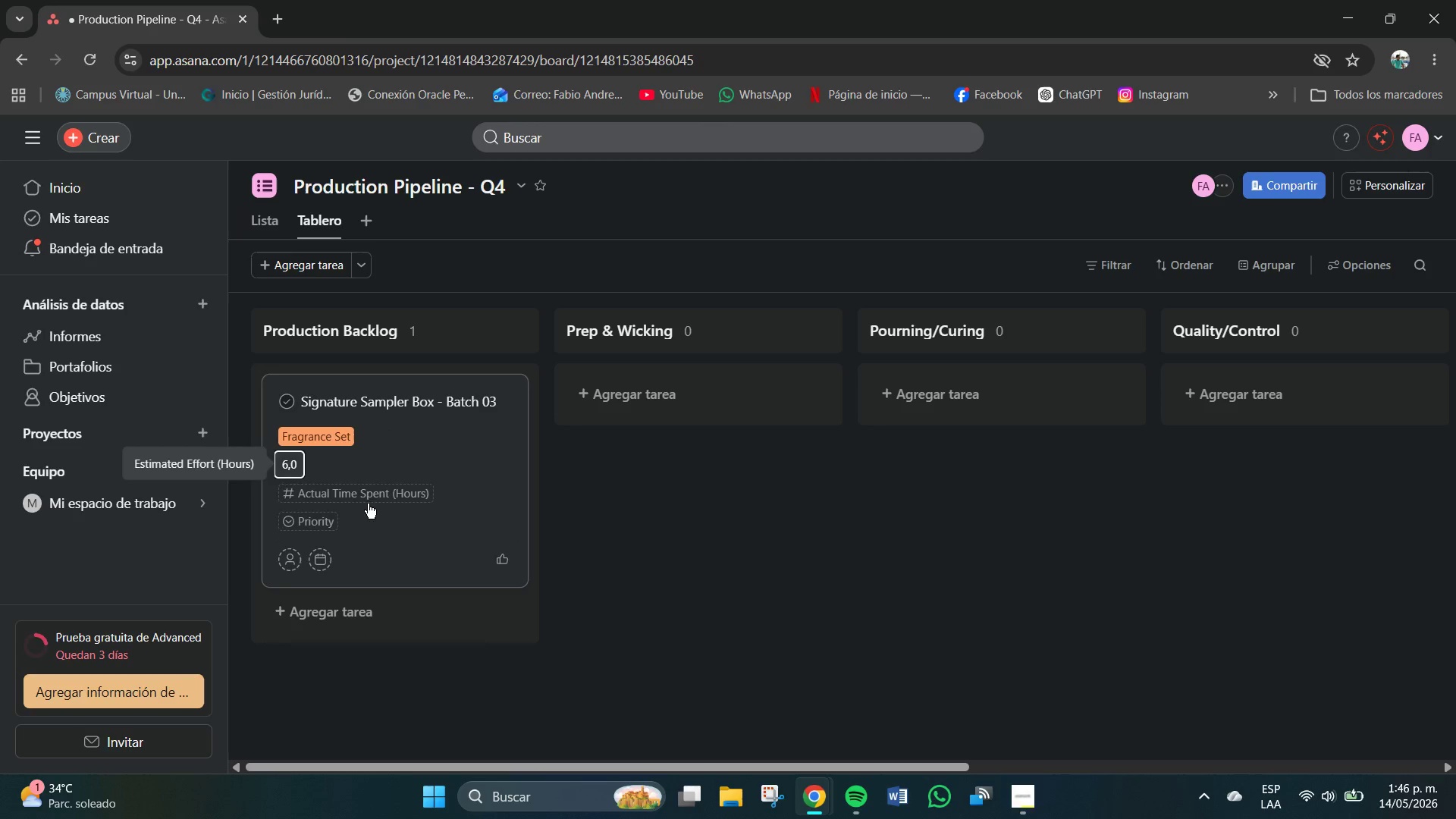 
left_click([369, 498])
 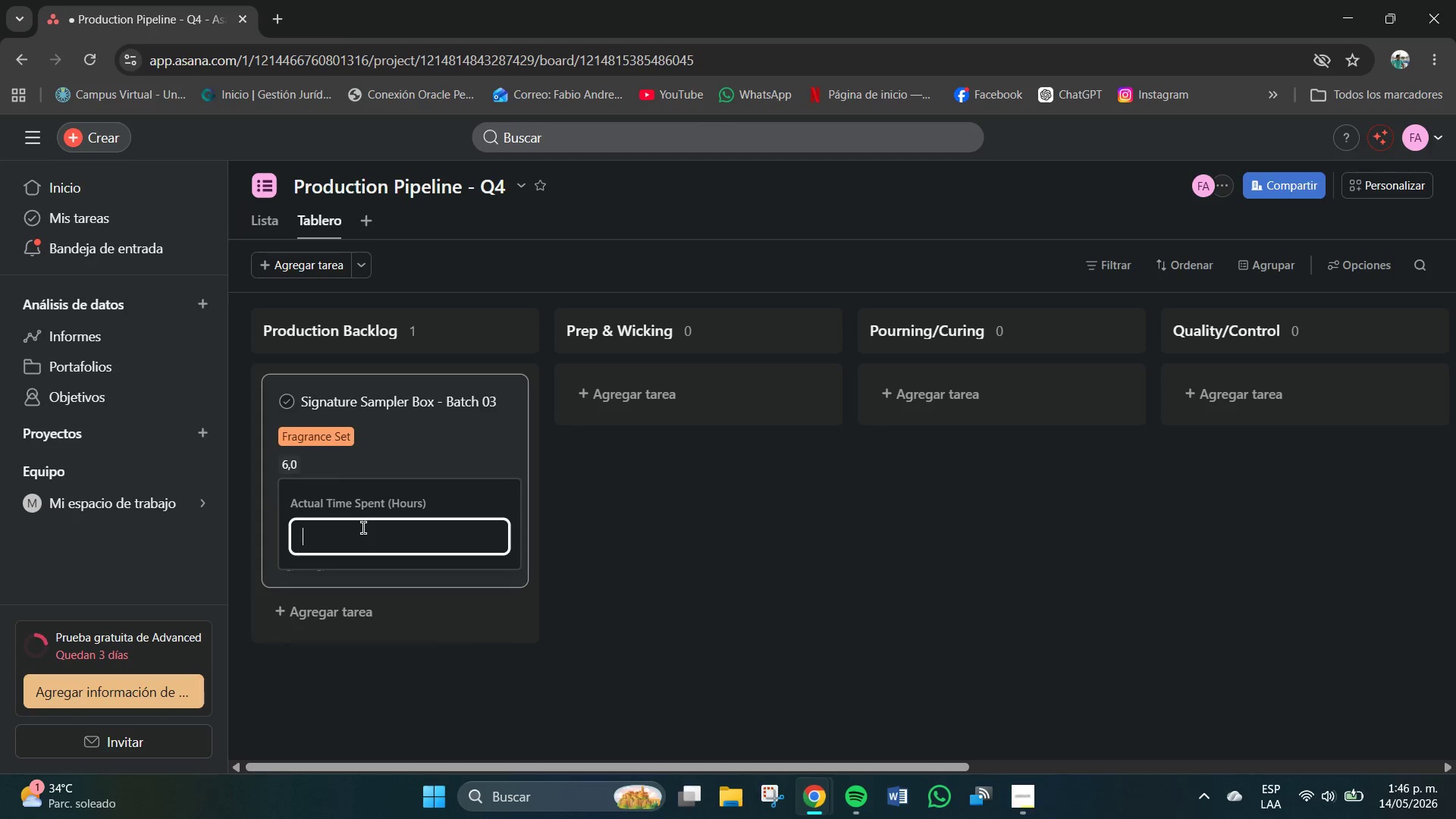 
left_click([363, 529])
 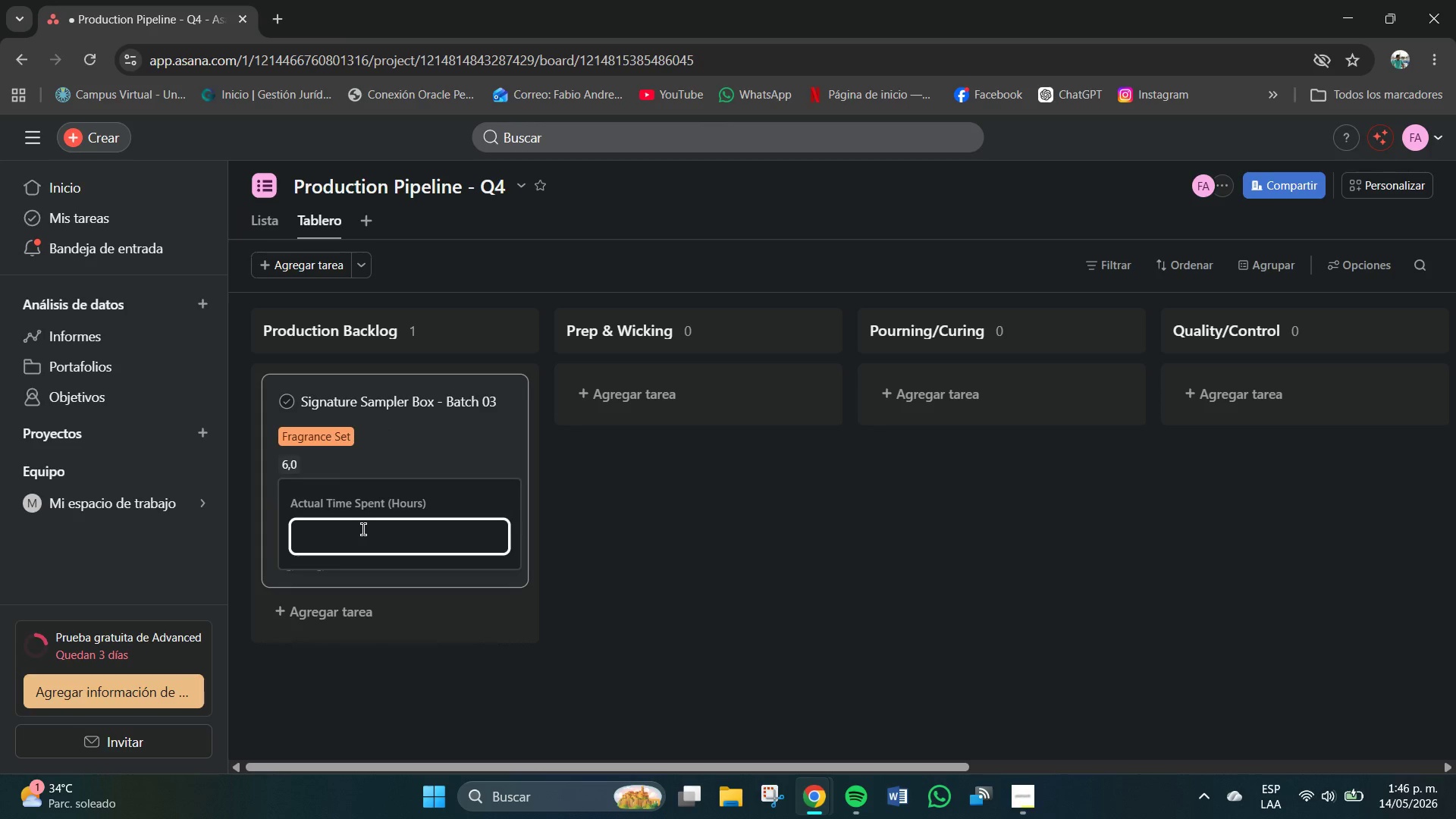 
key(Numpad0)
 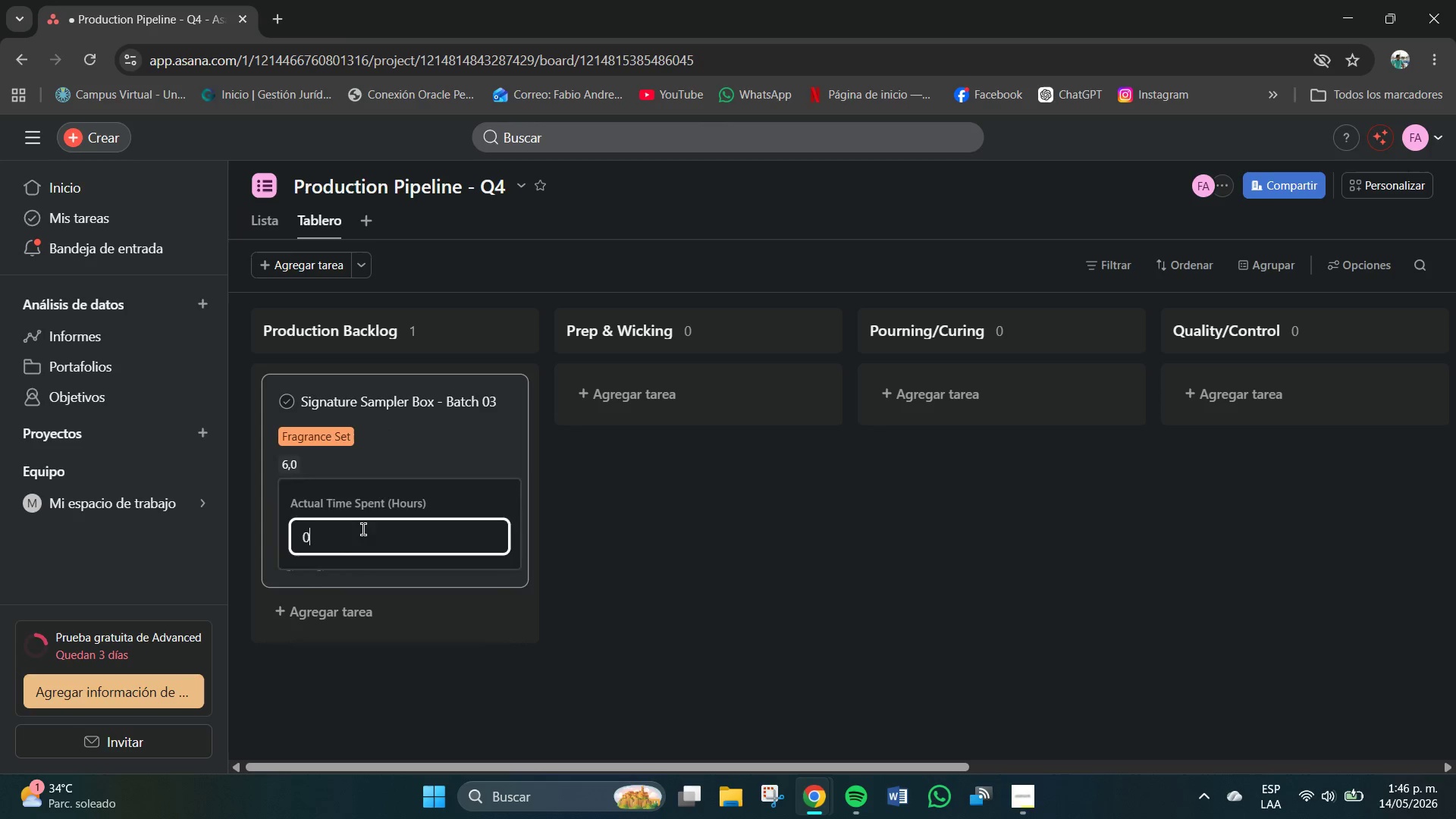 
key(NumpadEnter)
 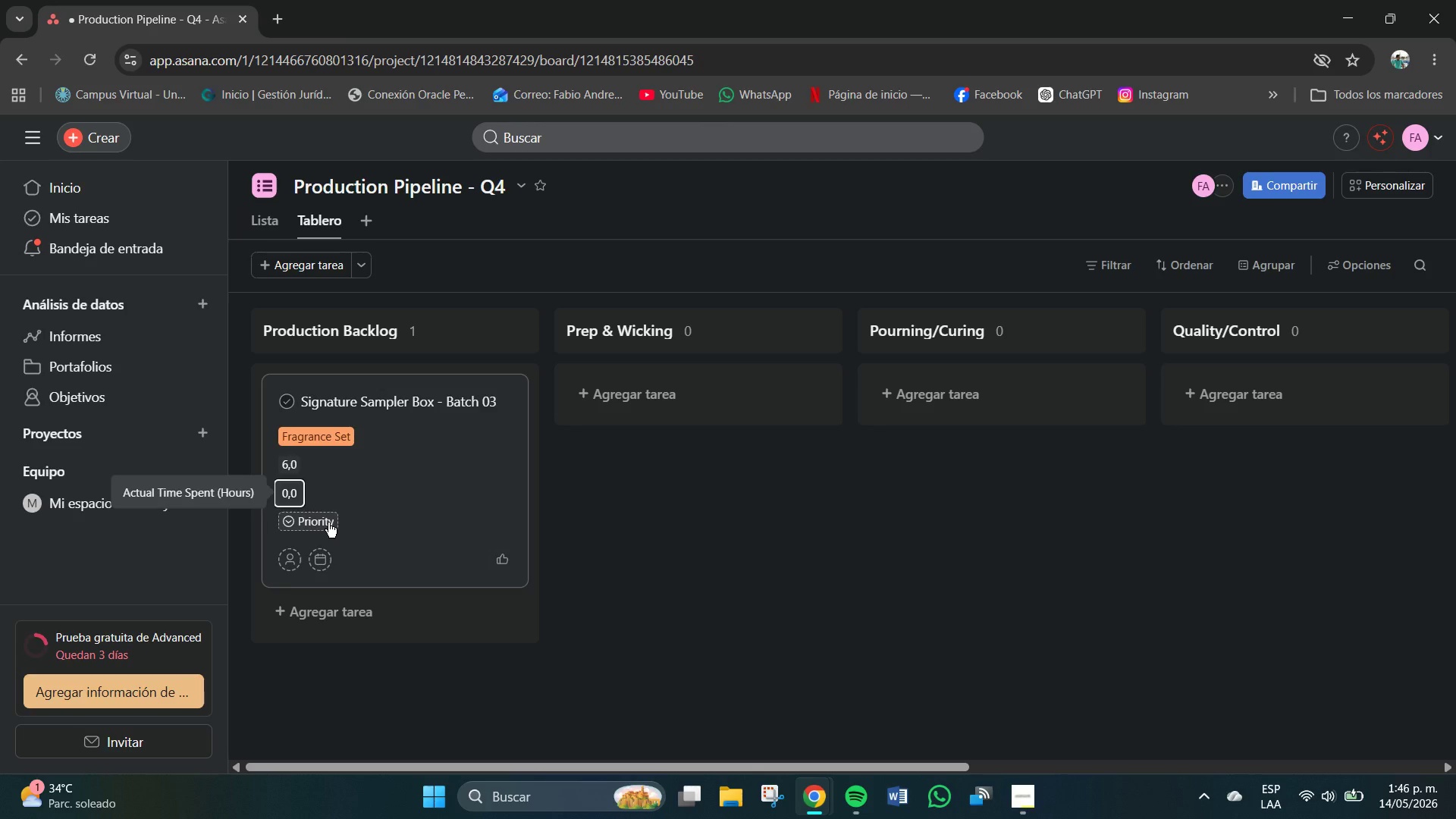 
left_click([328, 522])
 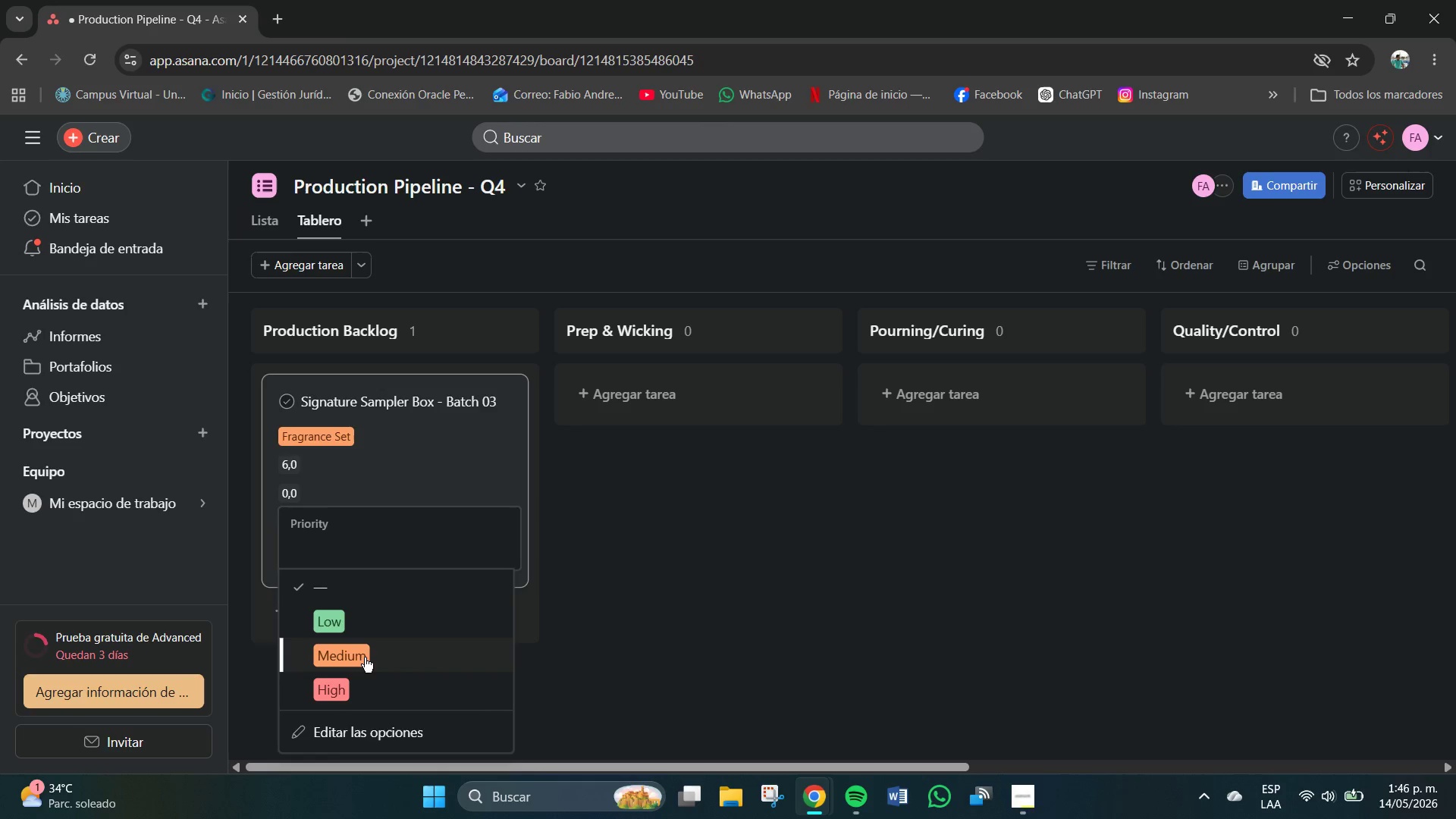 
left_click([355, 651])
 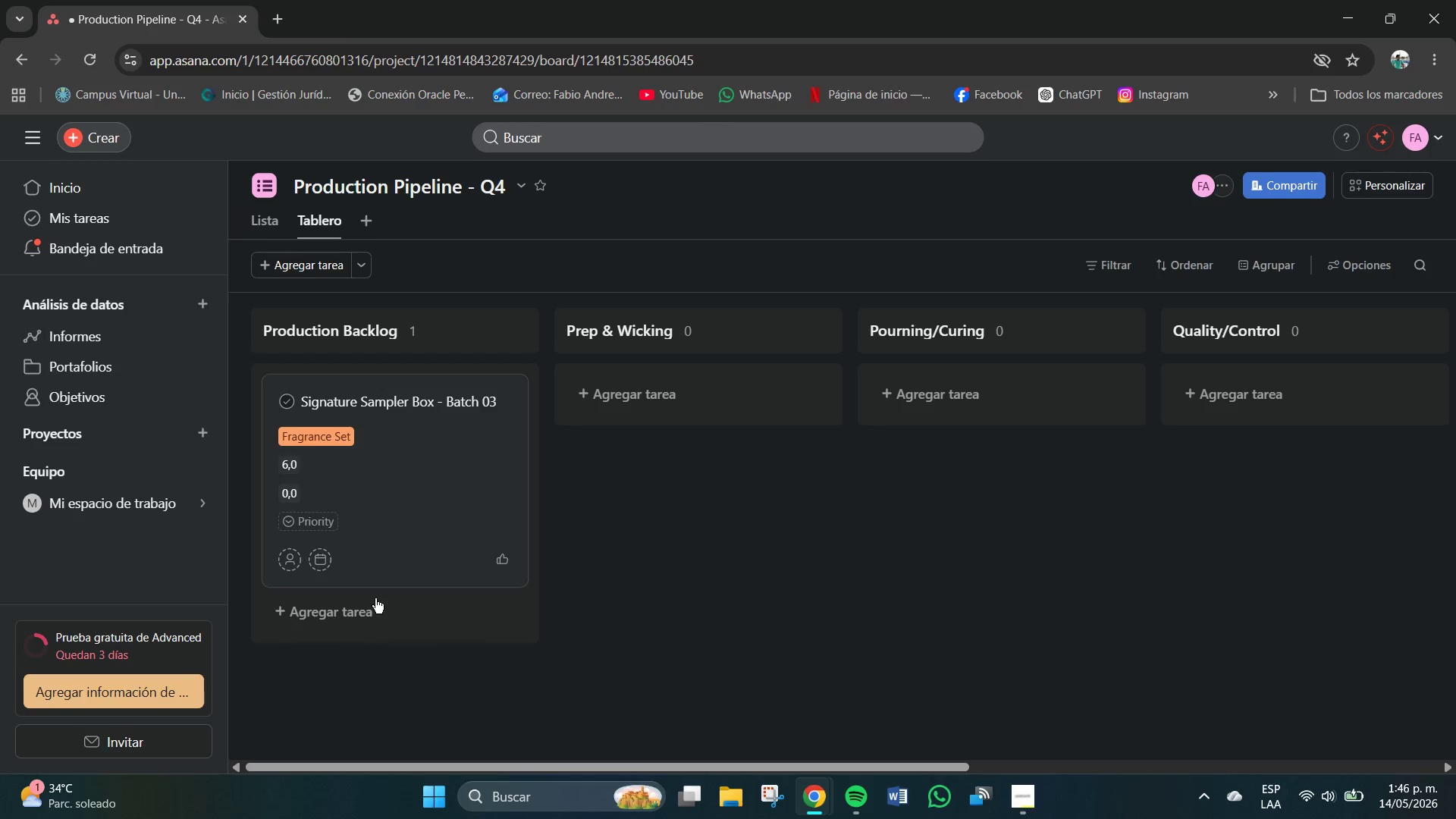 
mouse_move([432, 480])
 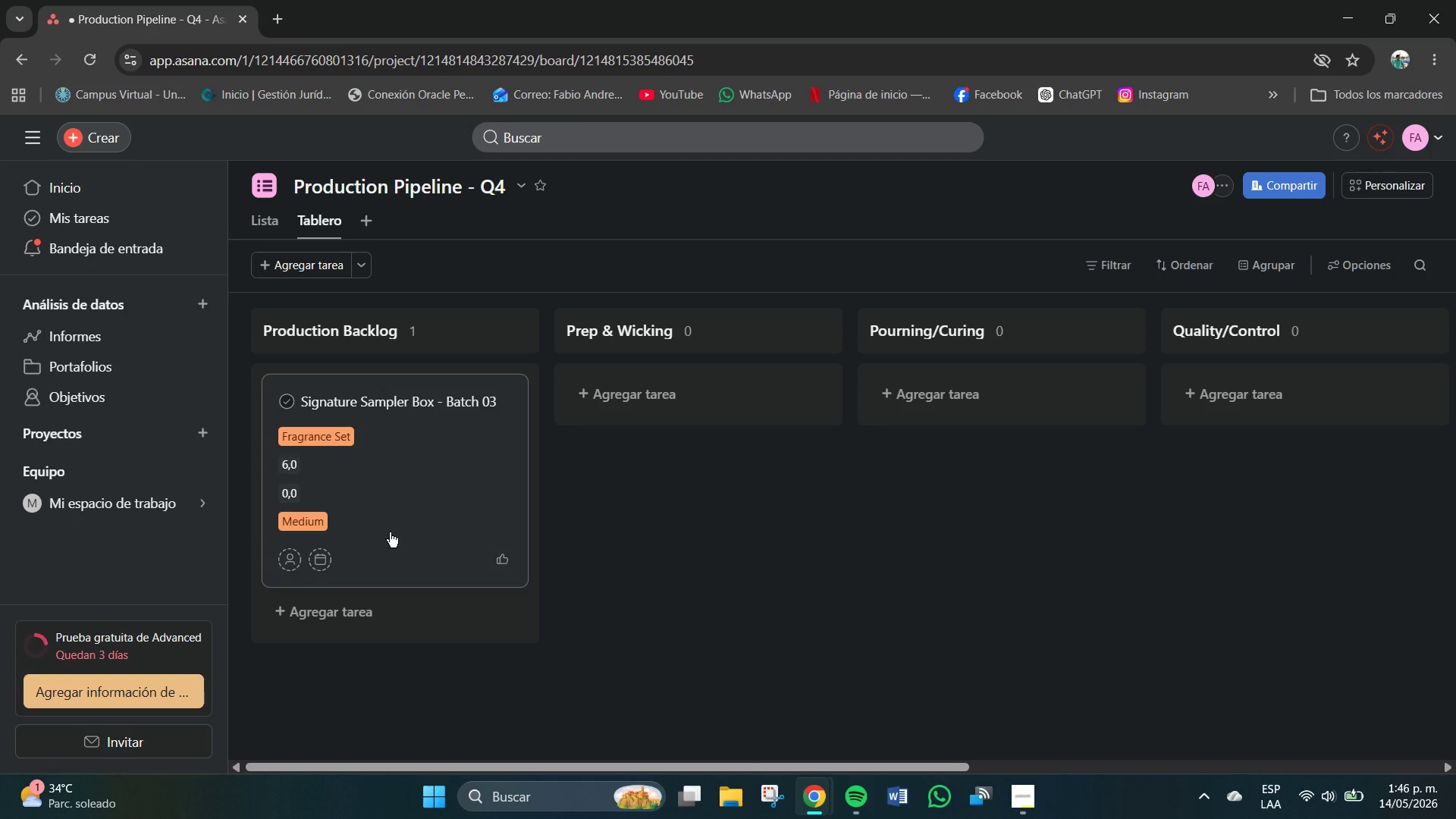 
scroll: coordinate [337, 596], scroll_direction: down, amount: 1.0
 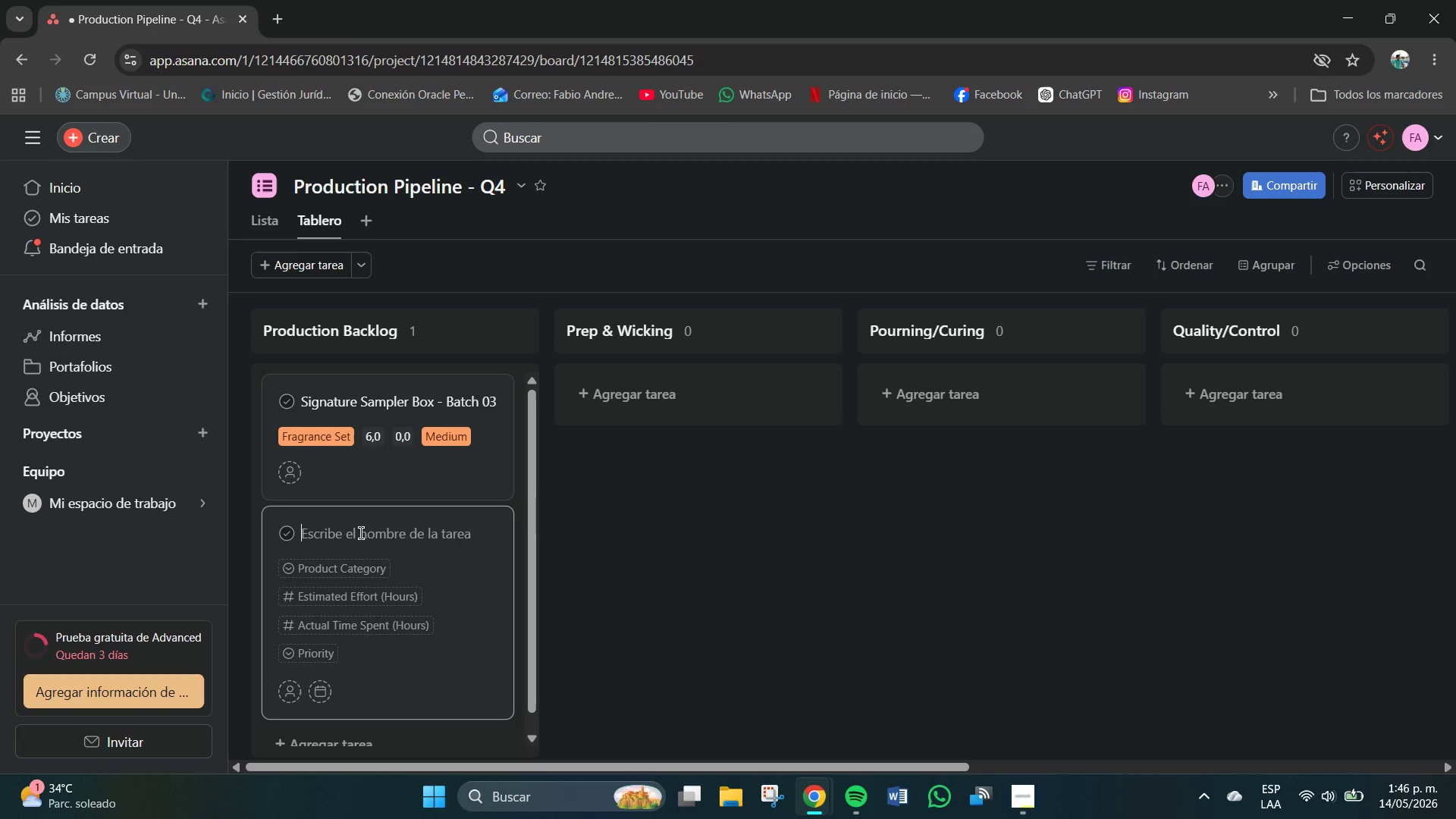 
left_click([353, 534])
 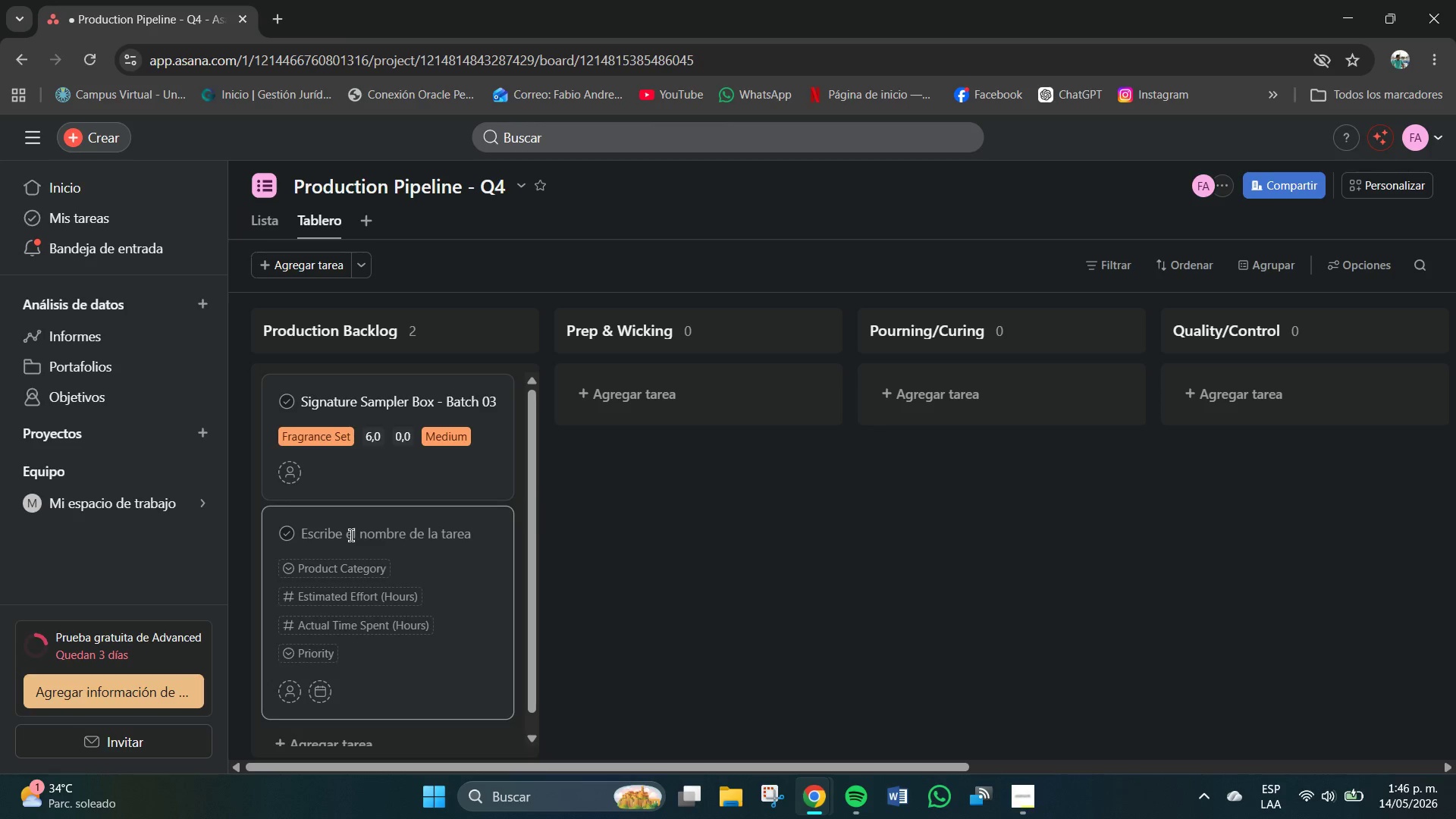 
type(Venus Marble)
 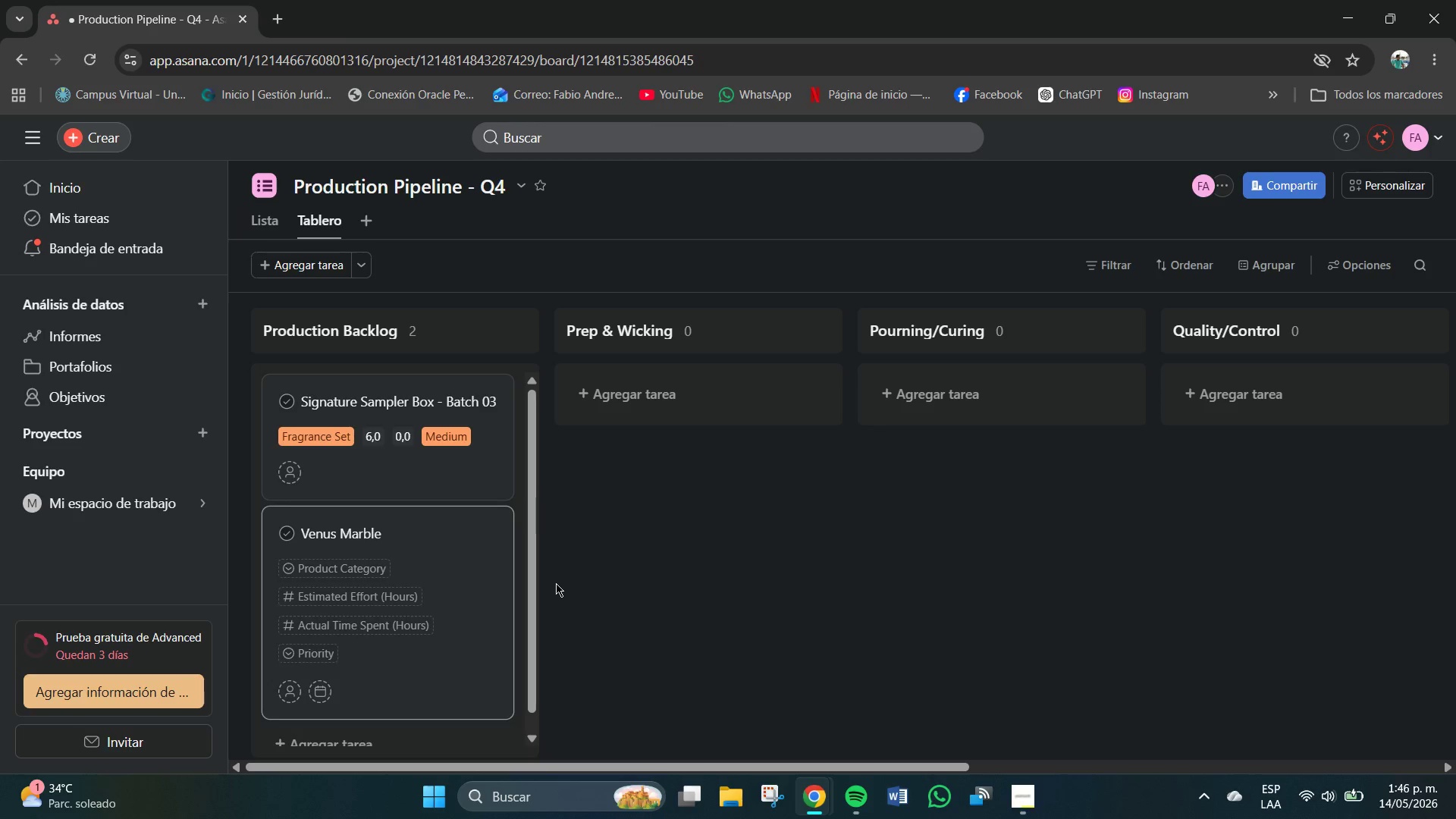 
type( Bust - Batch 02 )
 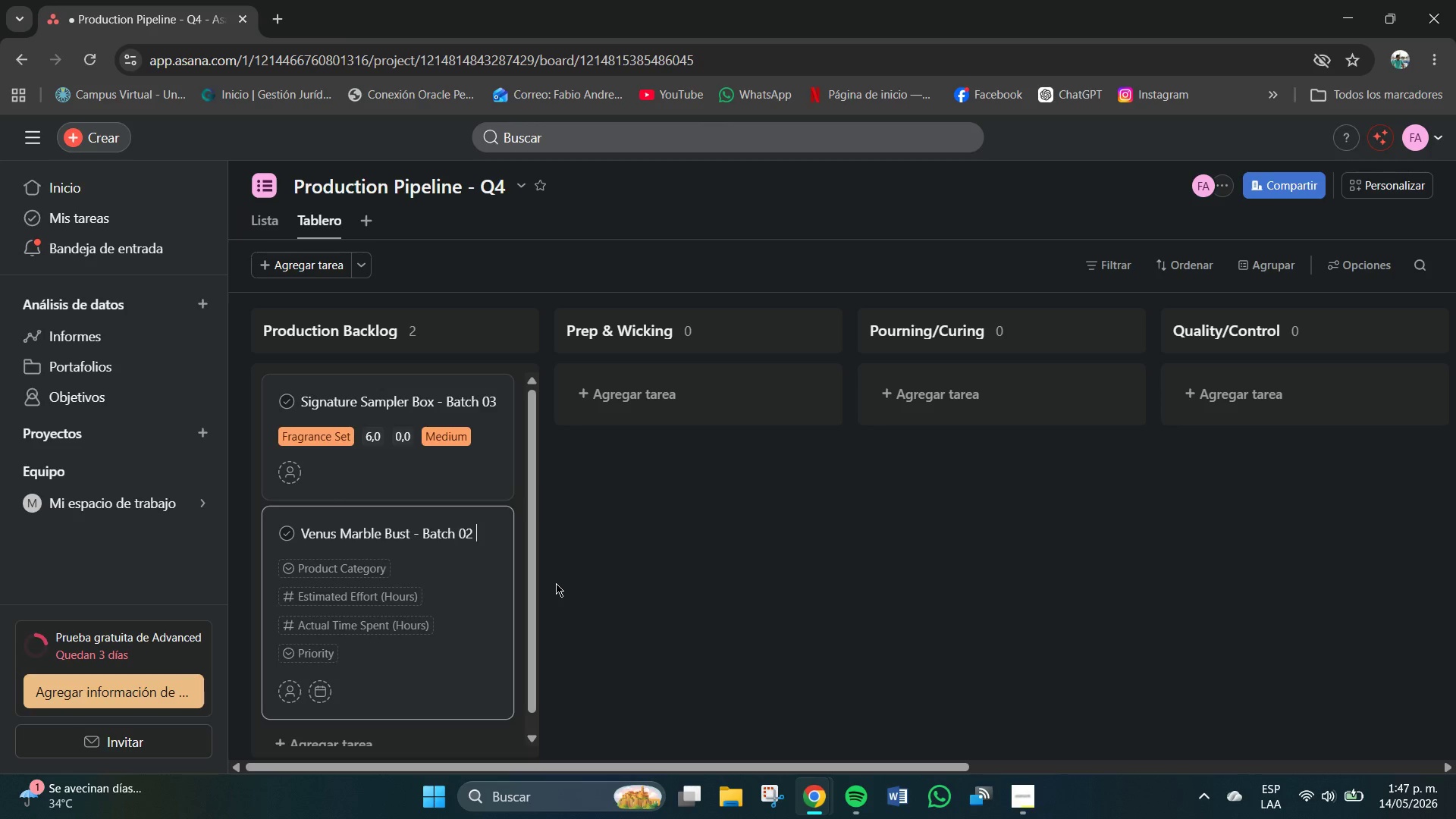 
wait(9.33)
 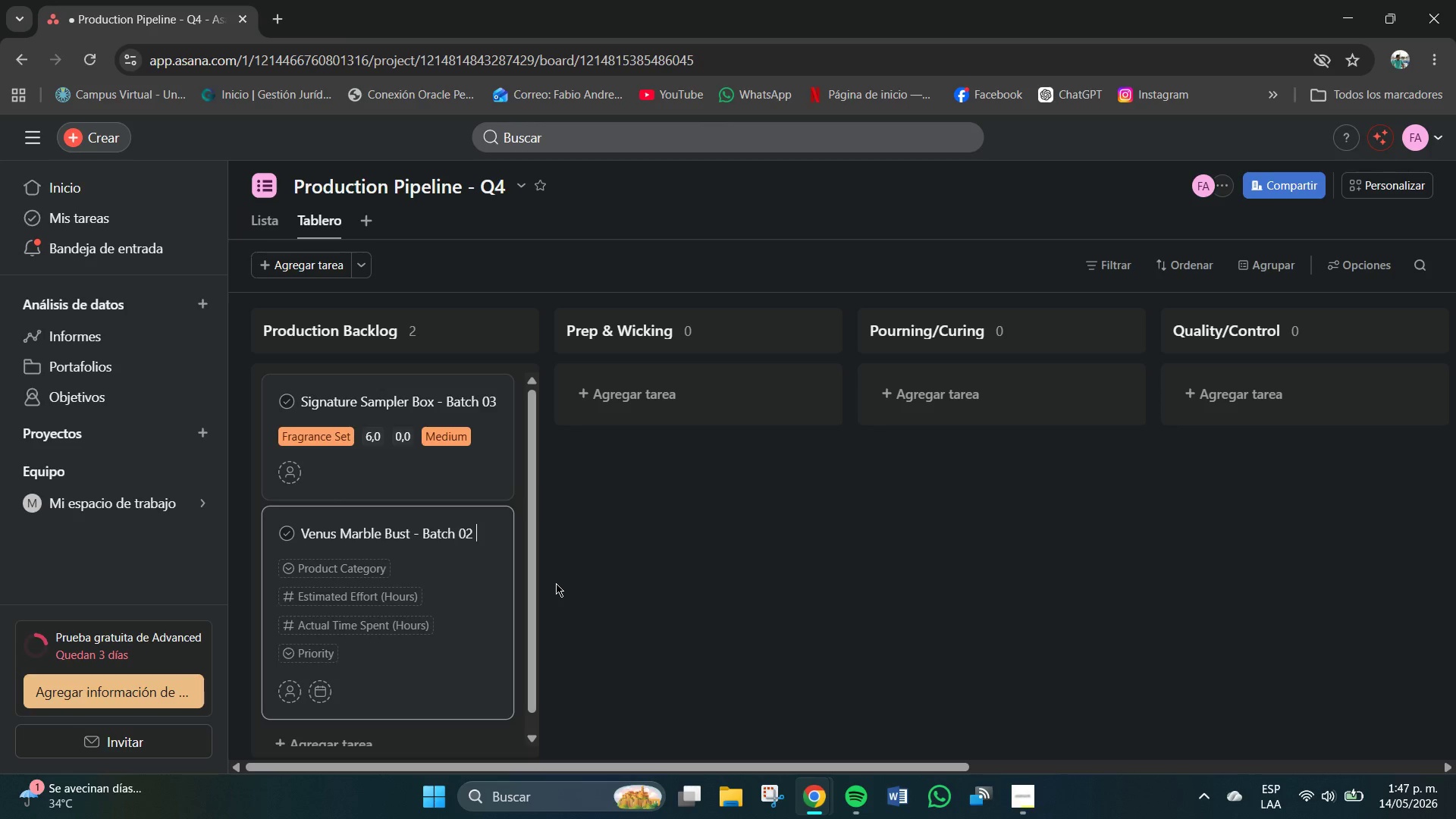 
left_click([326, 576])
 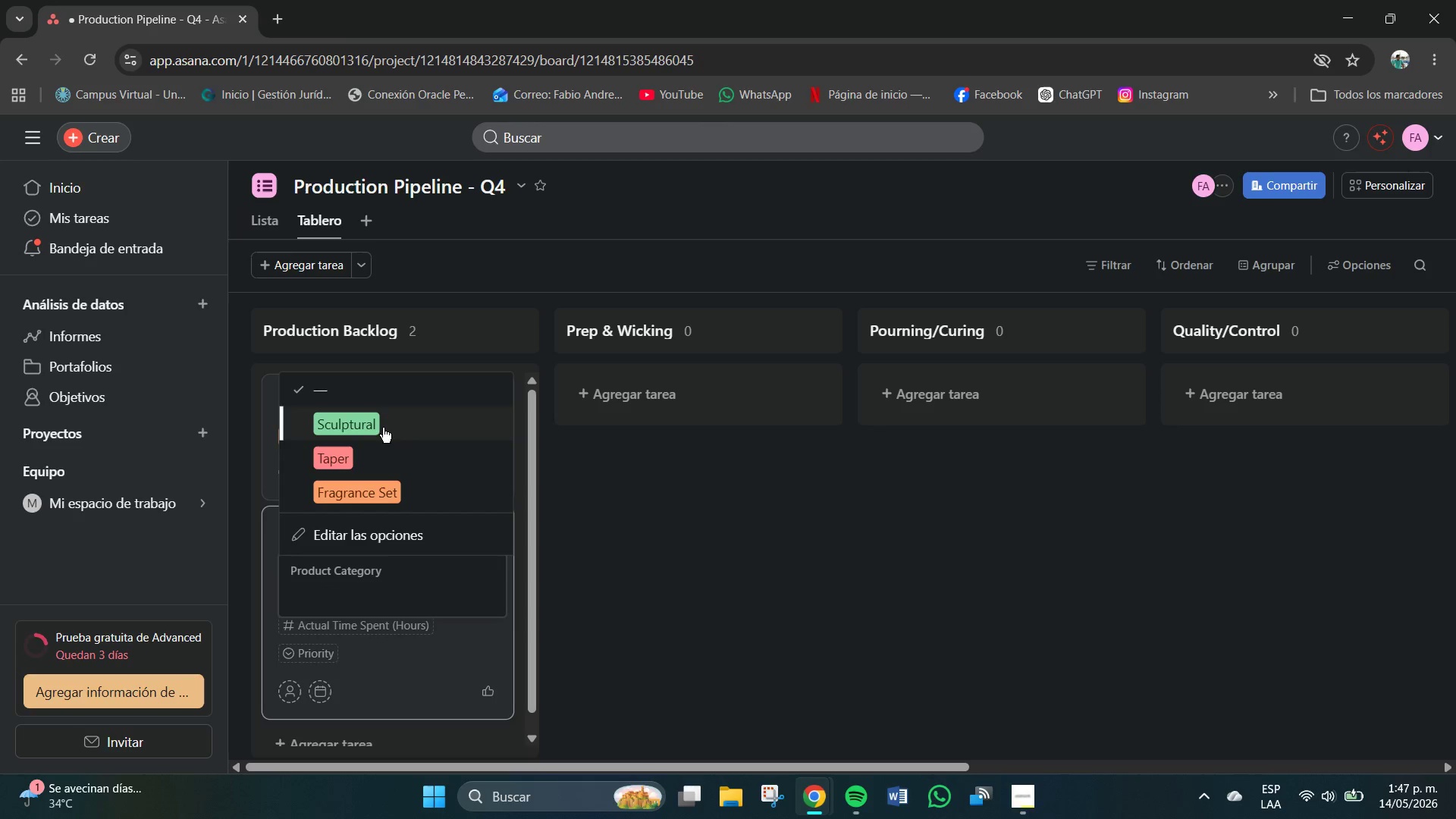 
left_click([368, 424])
 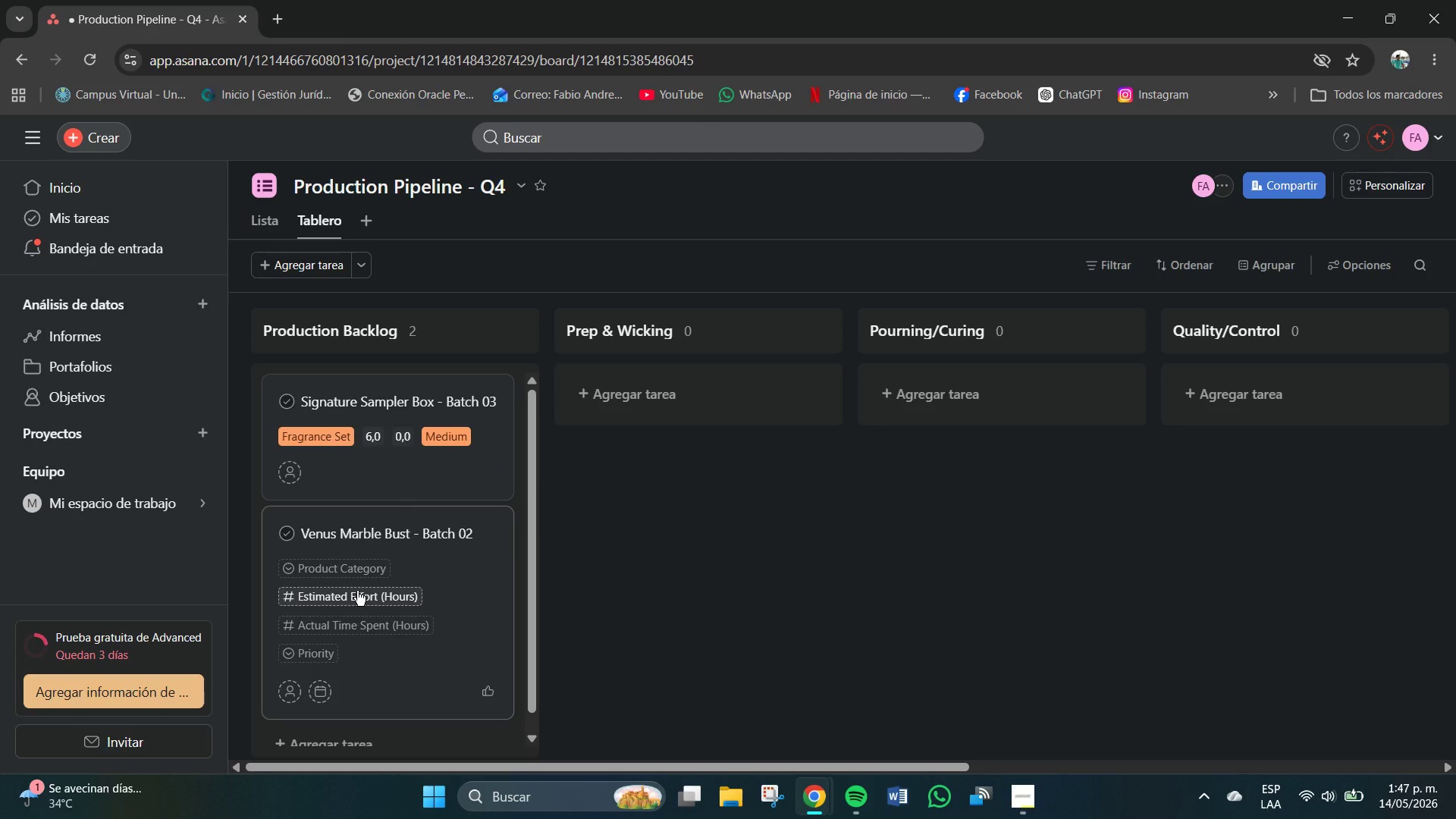 
left_click([357, 591])
 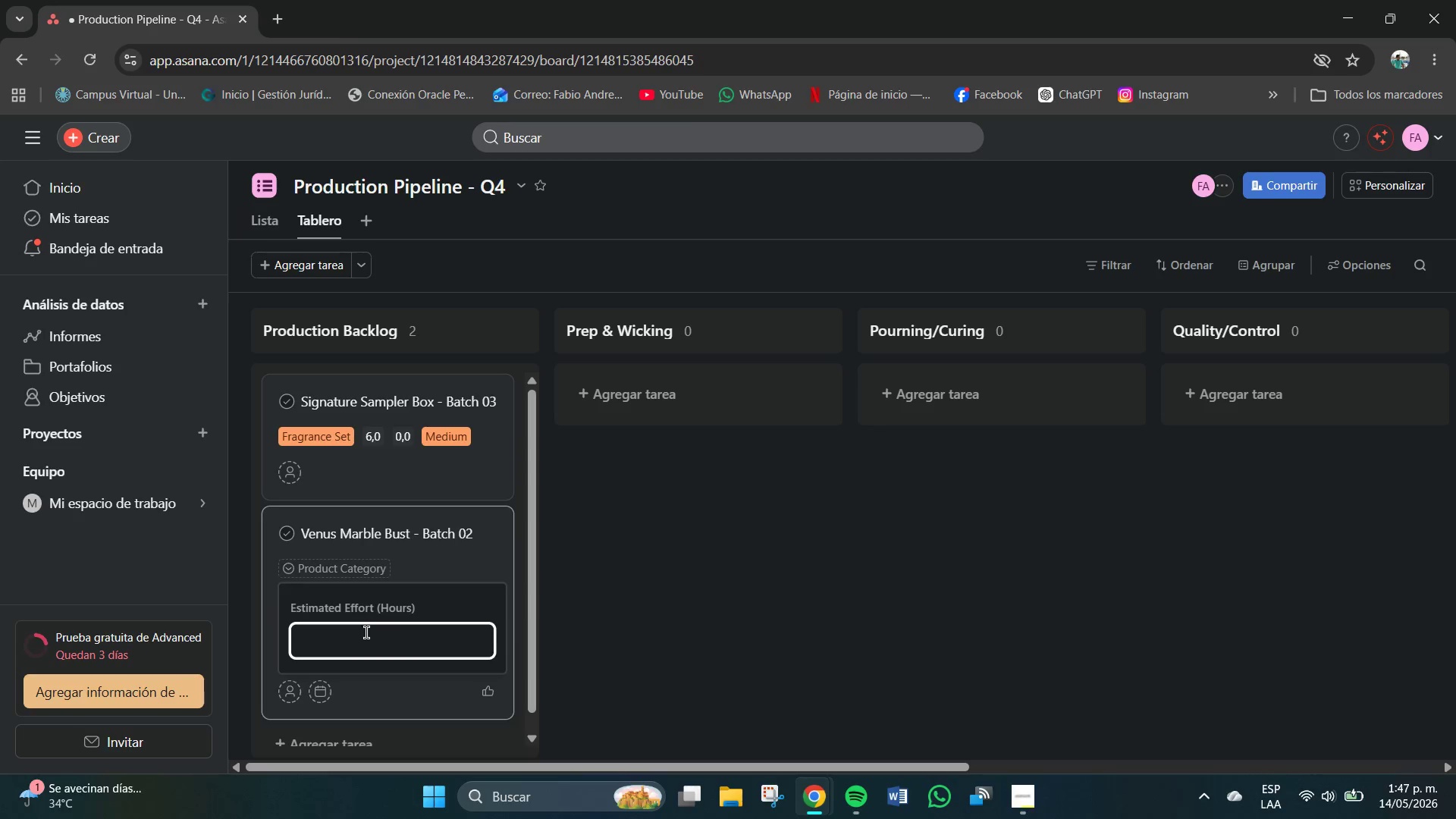 
left_click([366, 635])
 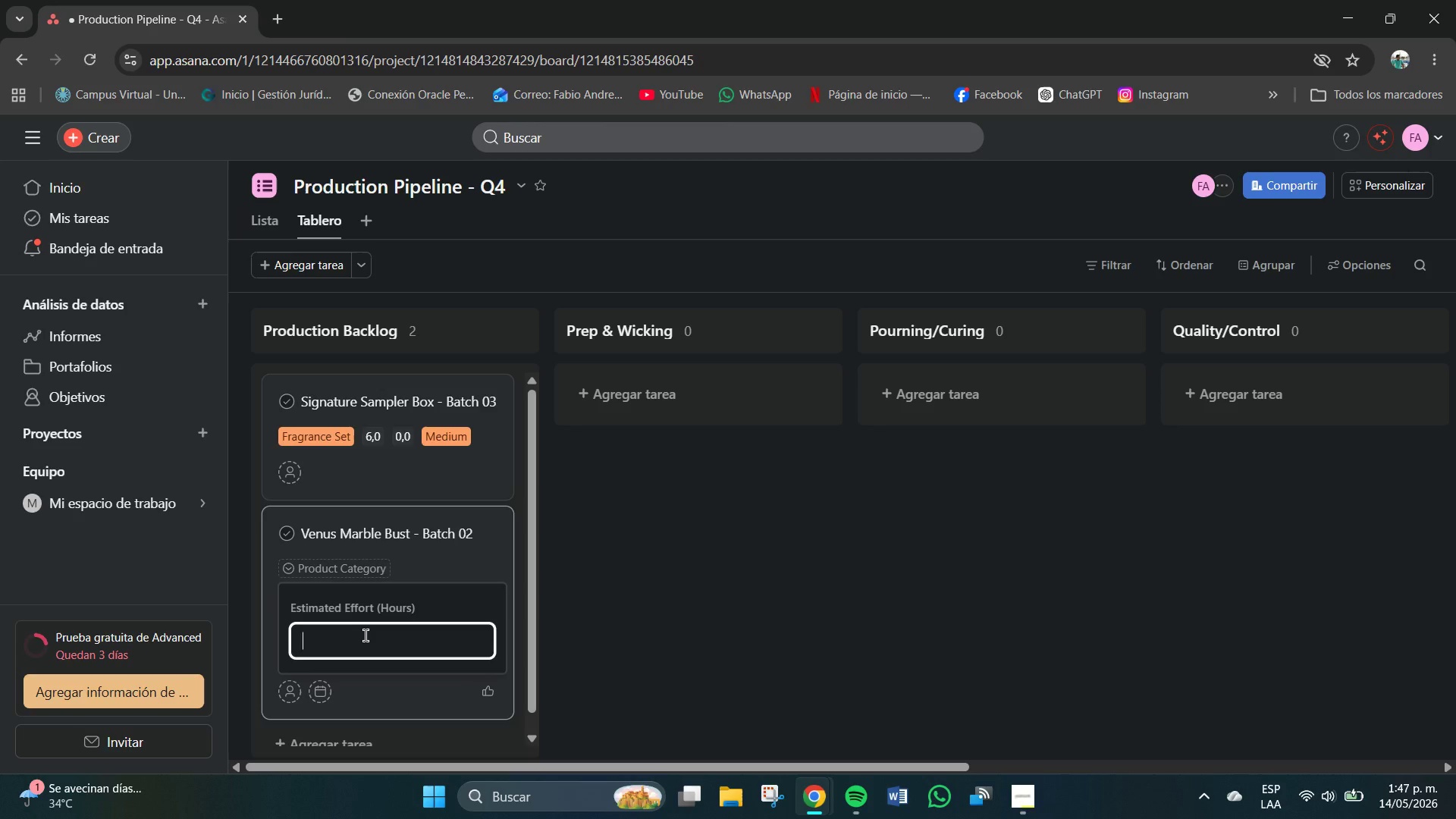 
key(Numpad1)
 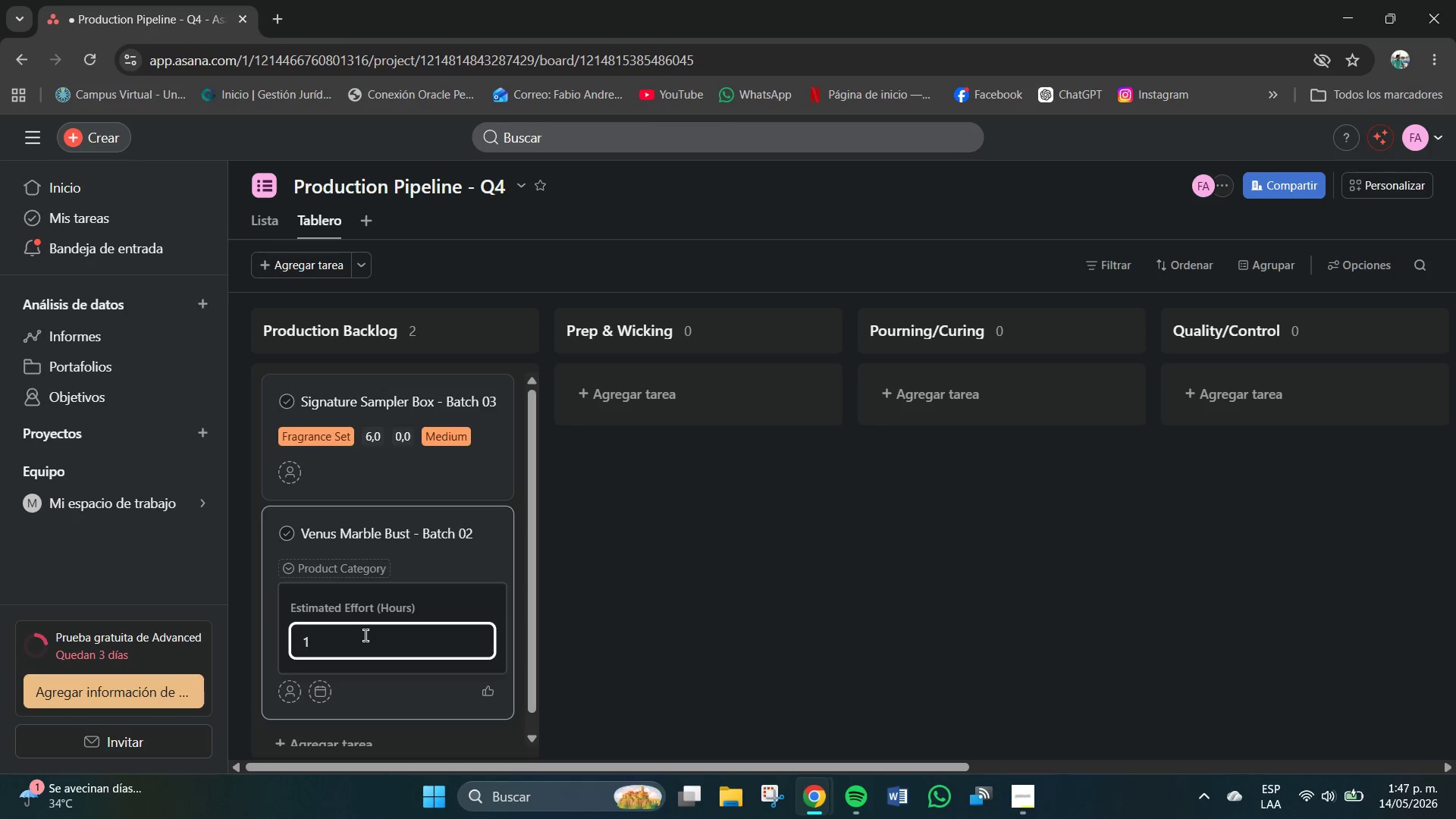 
key(Numpad1)
 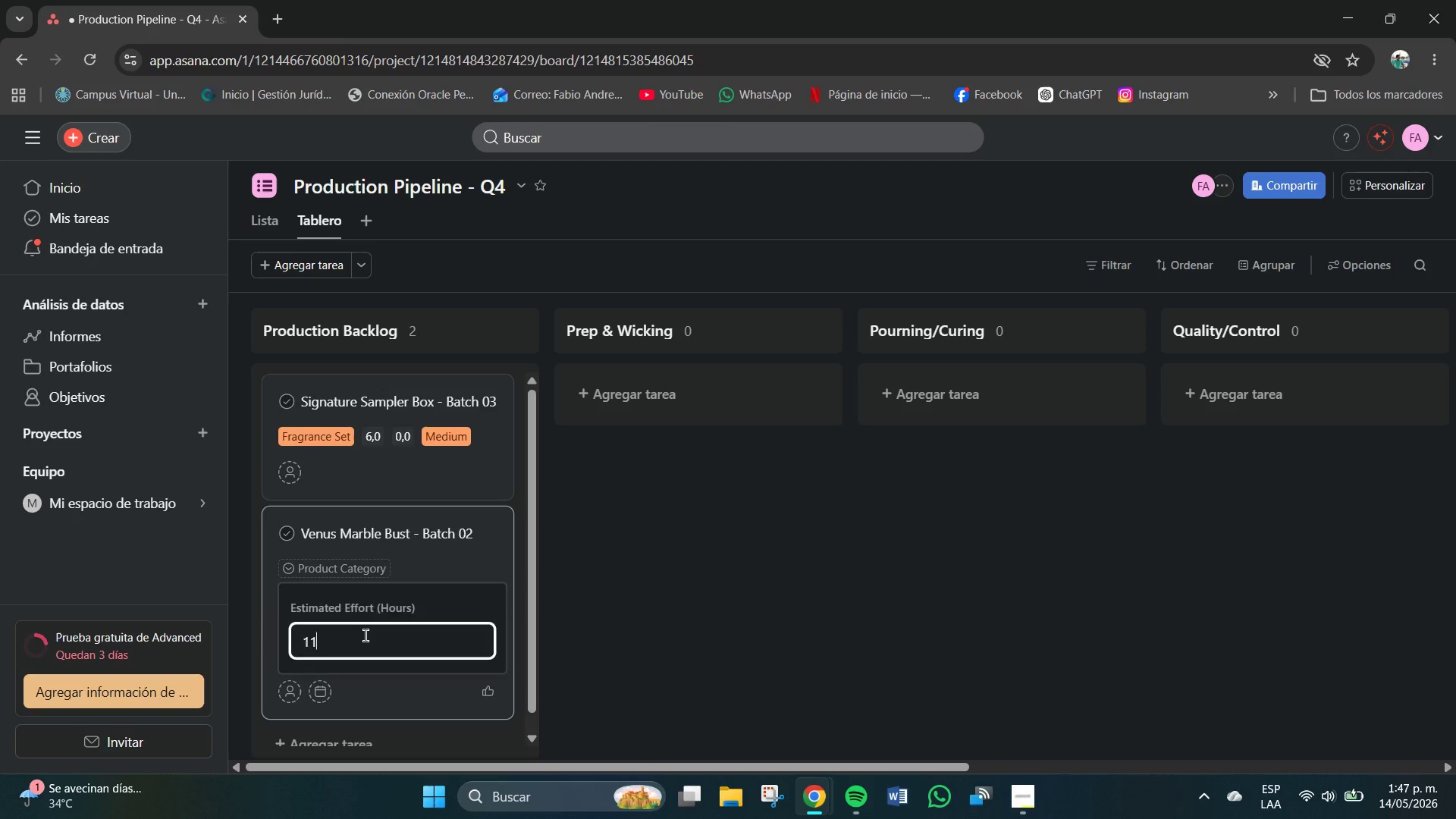 
key(NumpadEnter)
 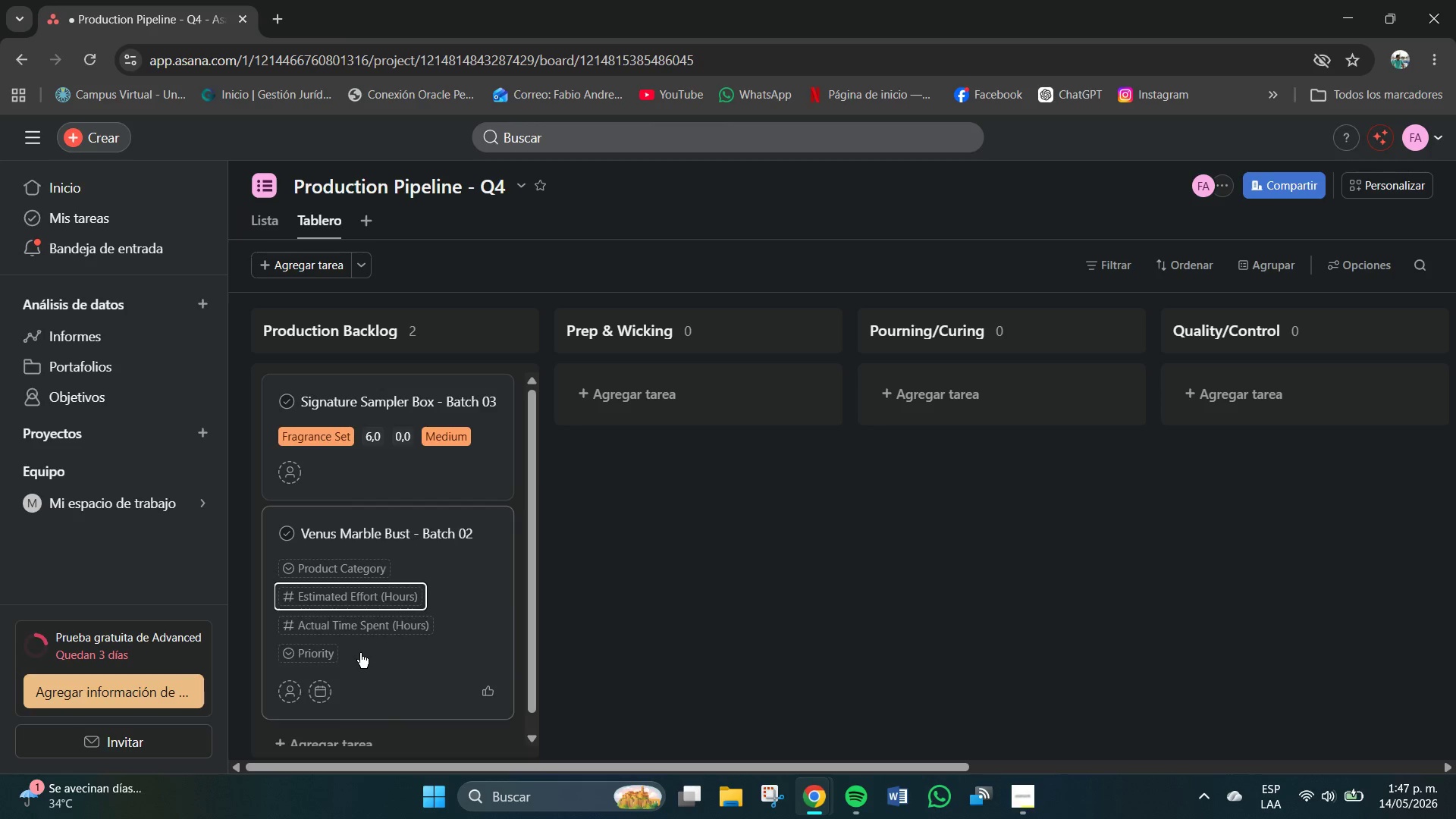 
left_click([360, 573])
 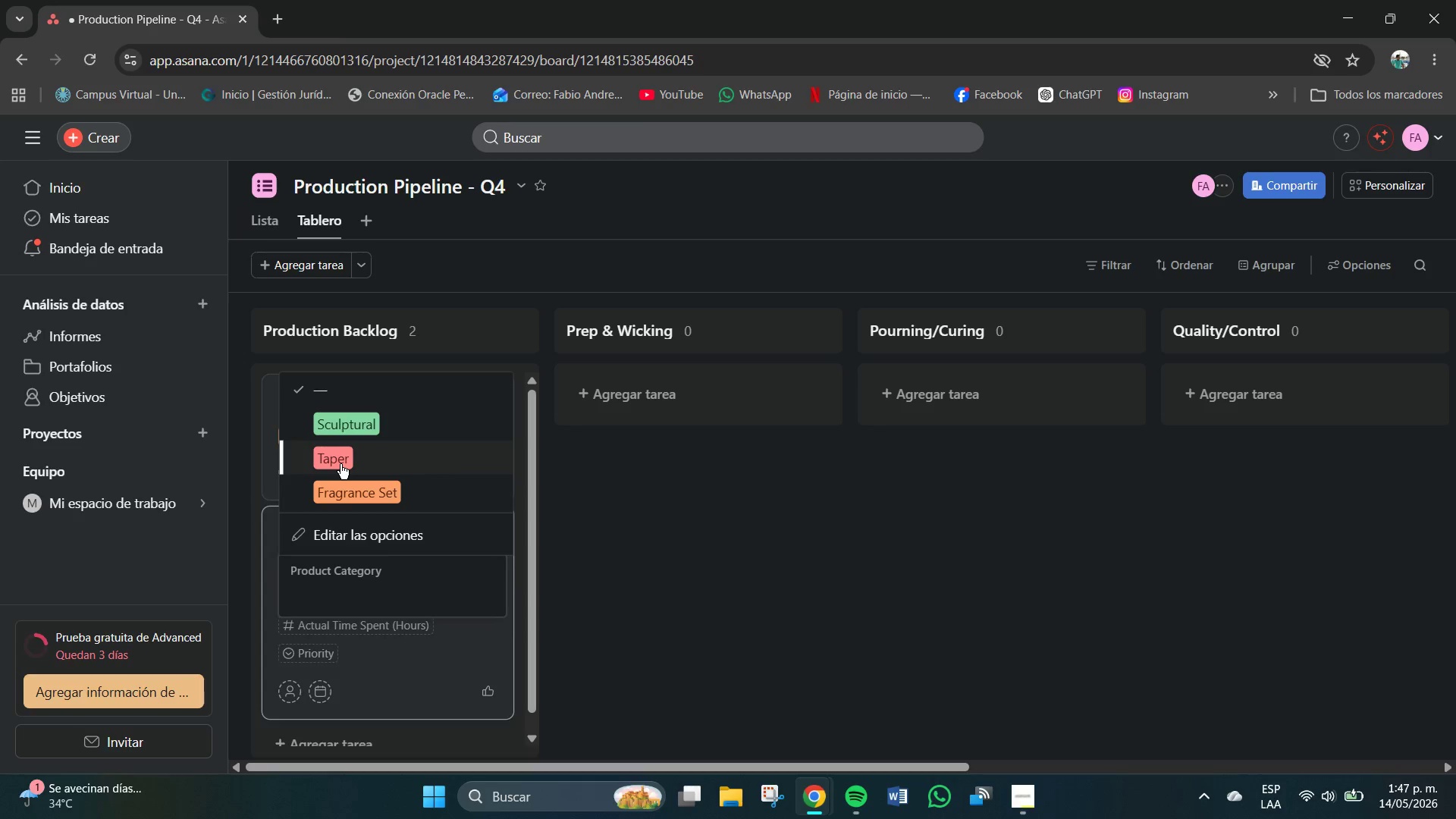 
wait(5.05)
 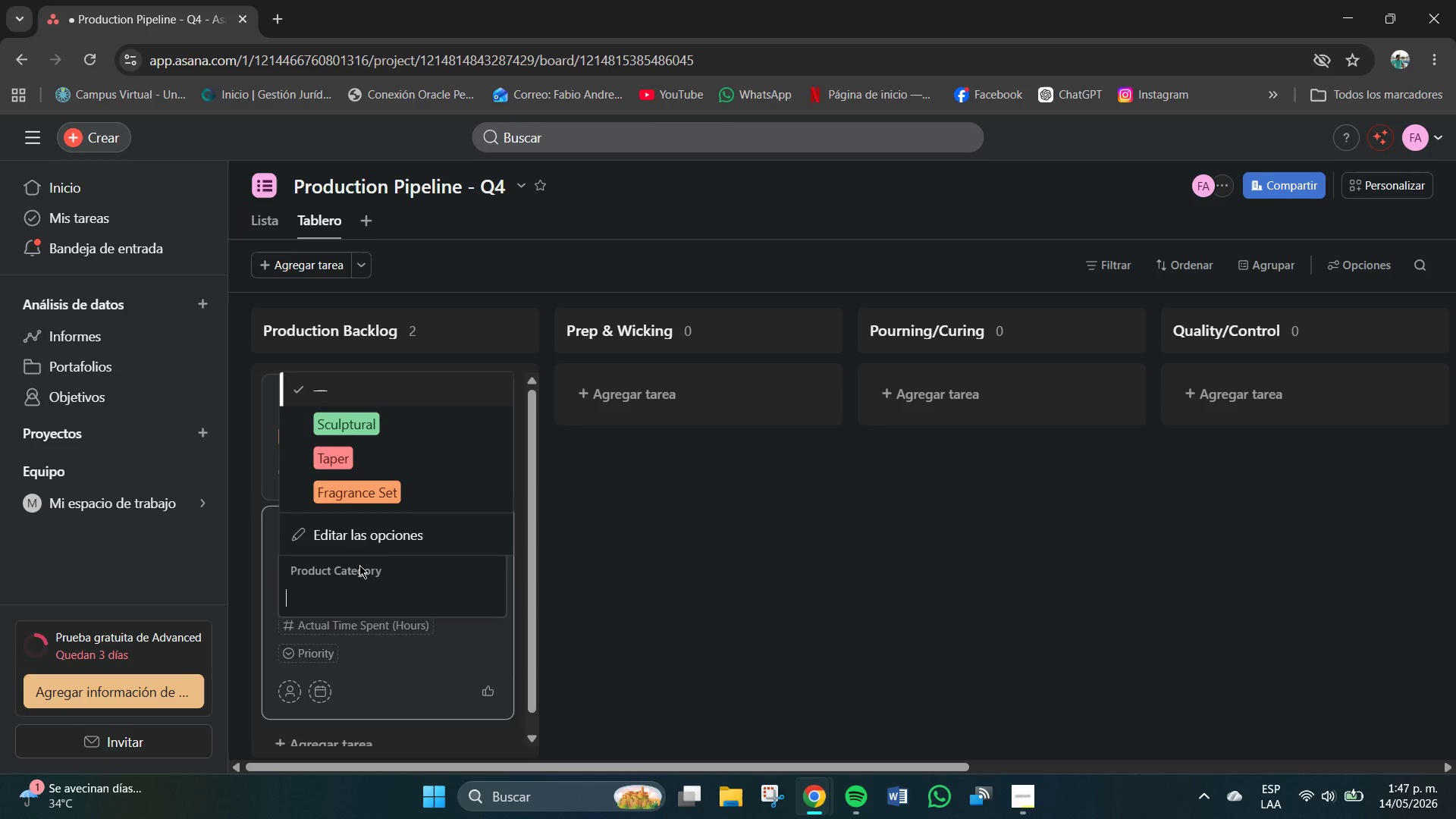 
left_click([350, 425])
 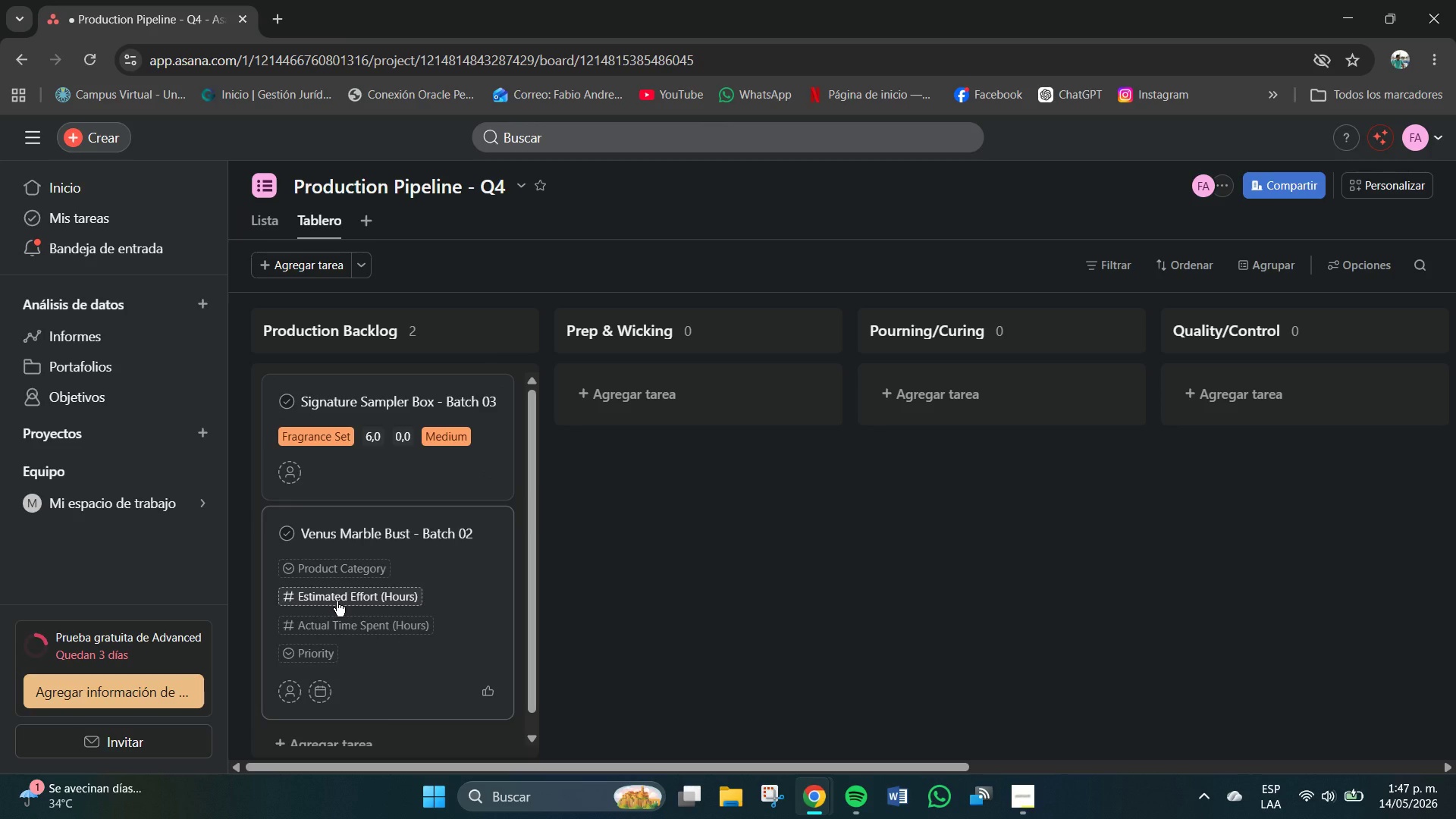 
left_click([337, 601])
 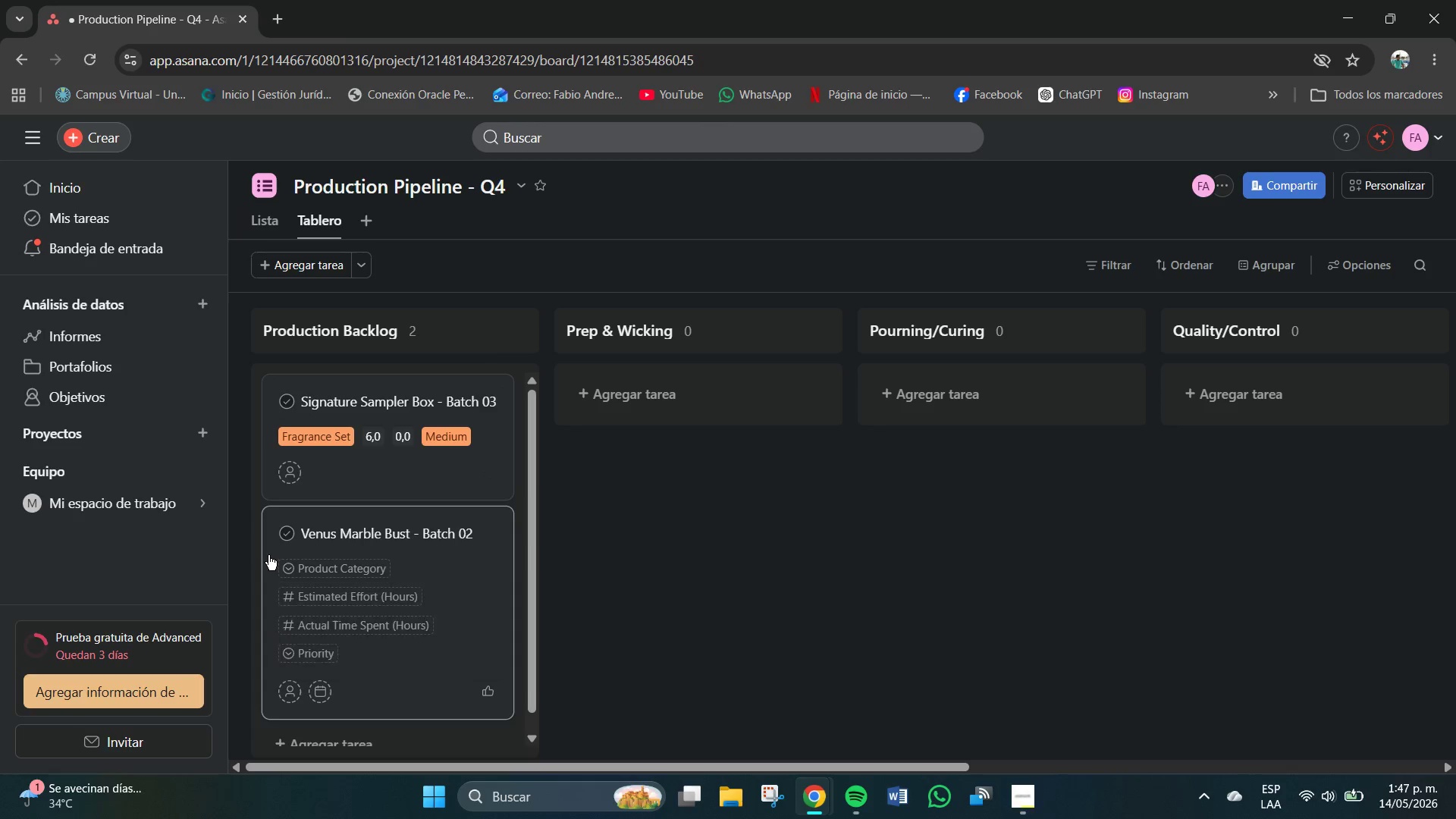 
scroll: coordinate [406, 602], scroll_direction: down, amount: 6.0
 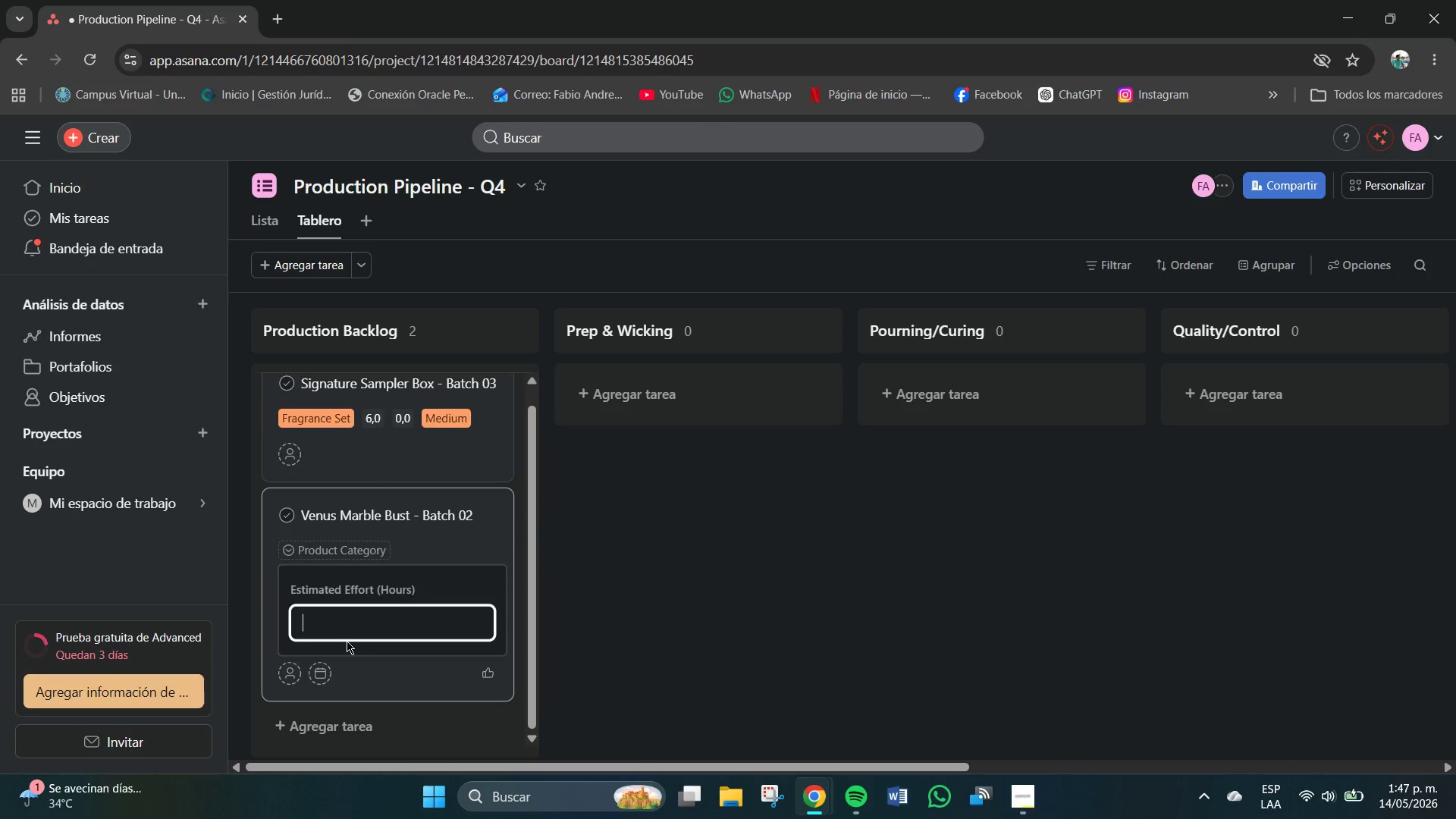 
left_click([347, 617])
 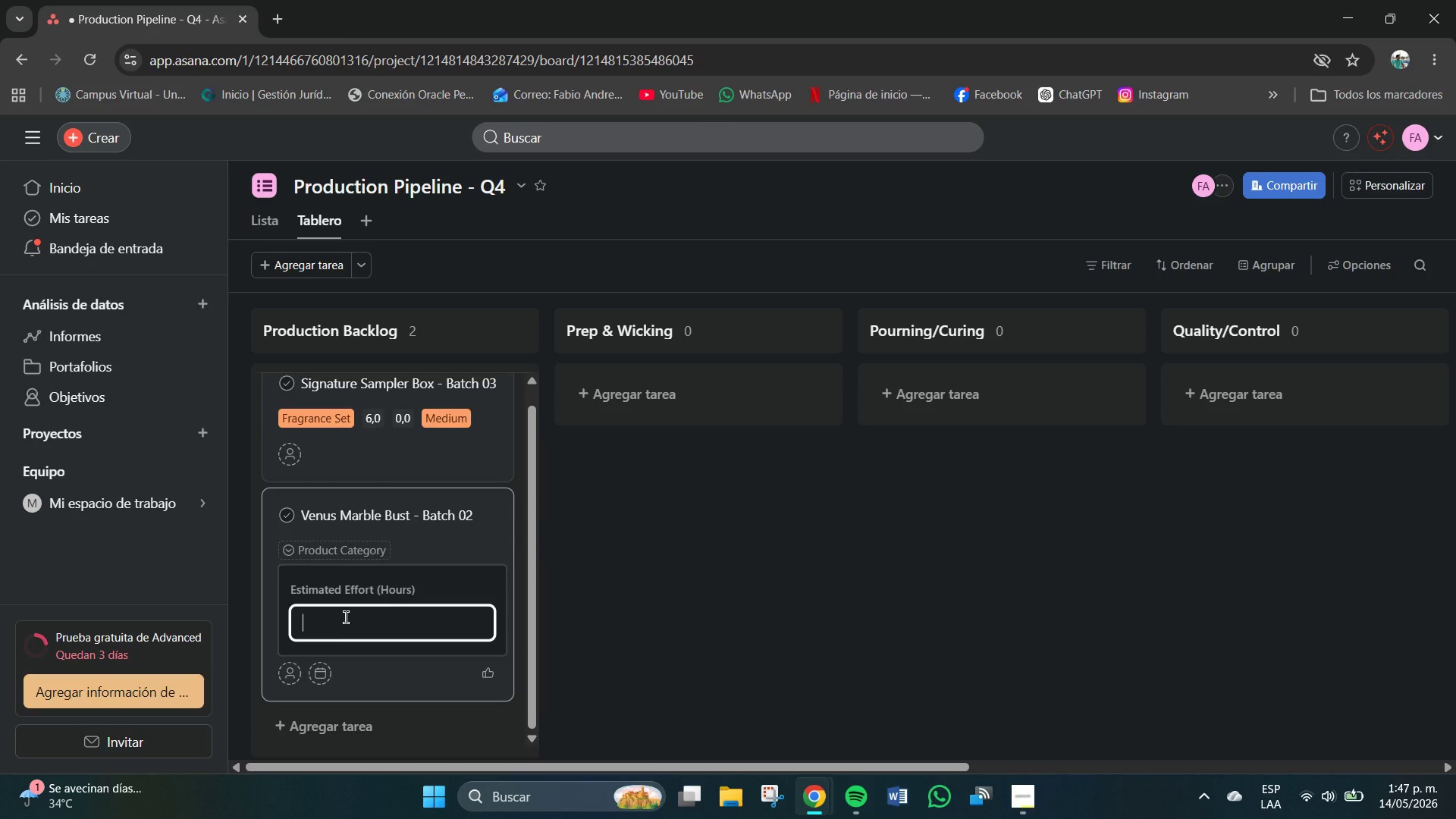 
key(Numpad1)
 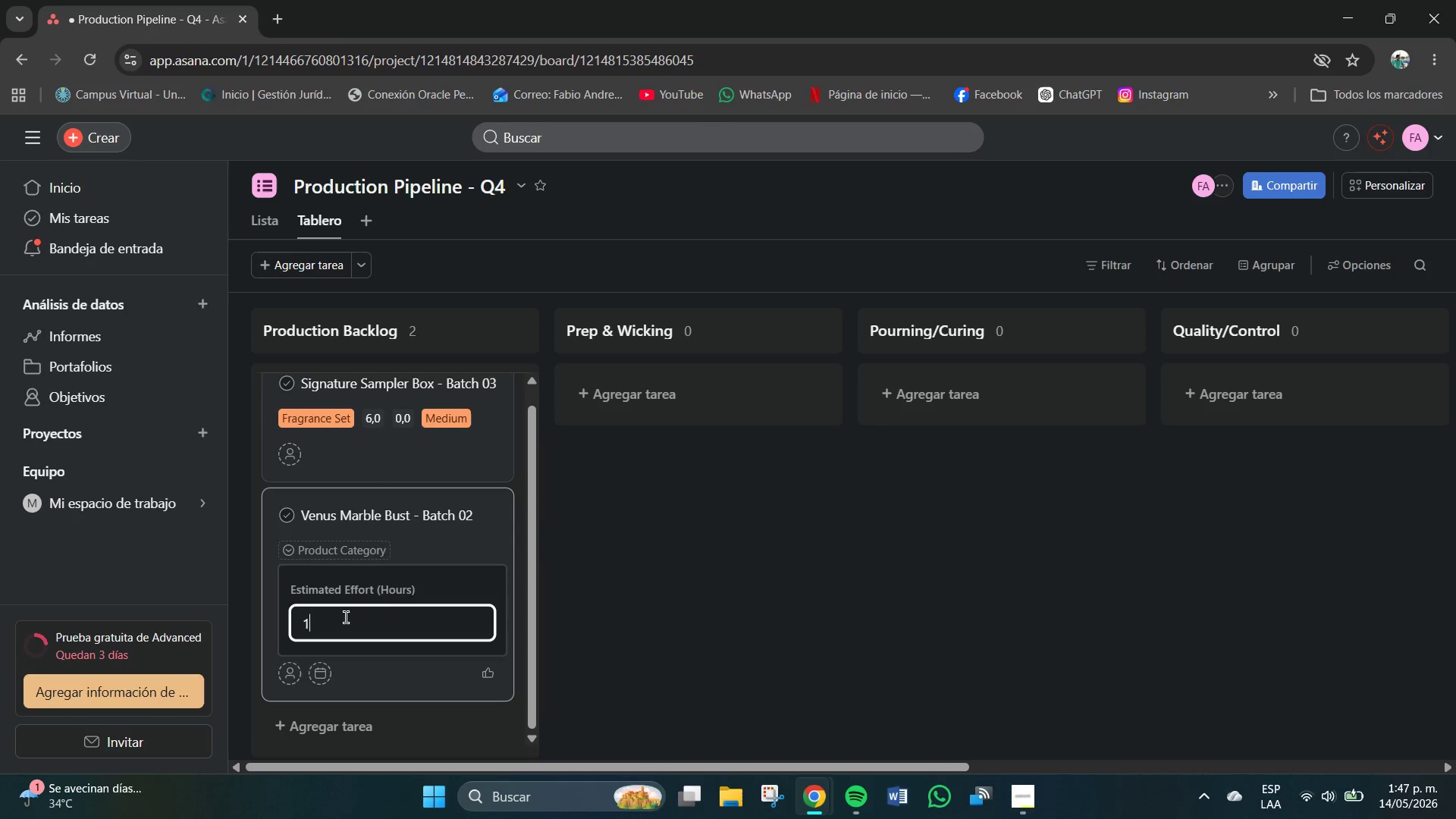 
key(Numpad1)
 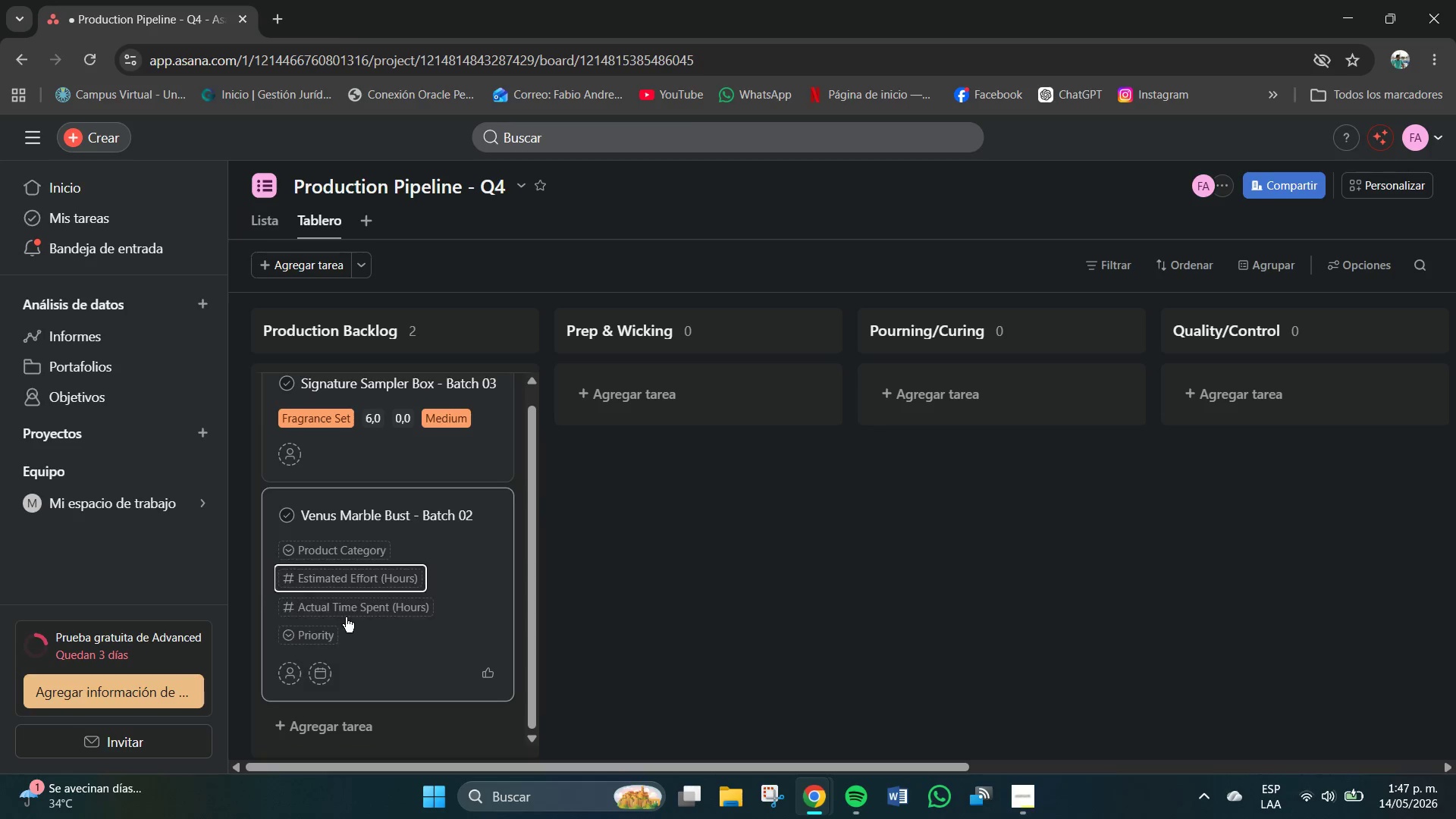 
key(NumpadEnter)
 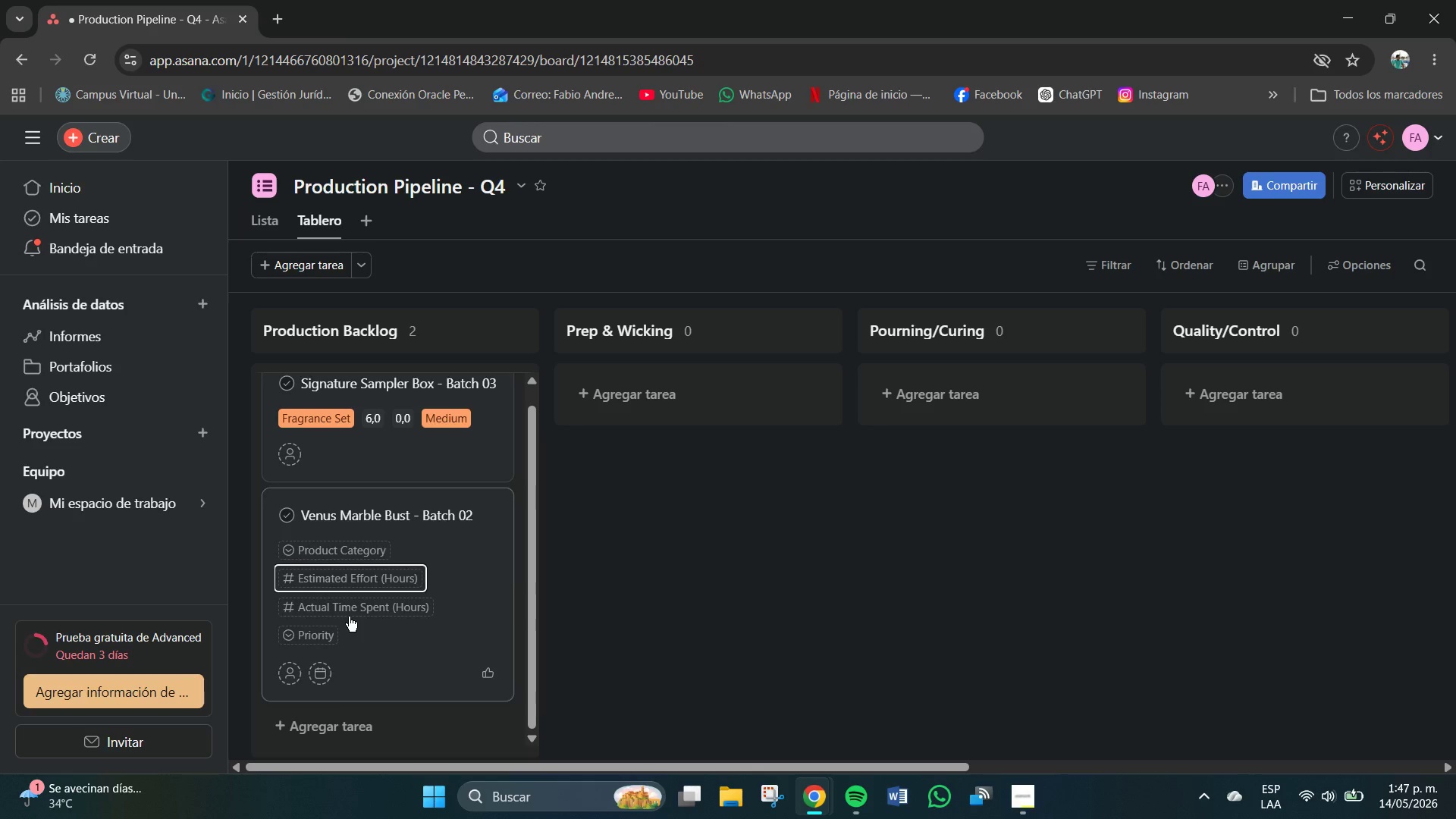 
left_click([349, 617])
 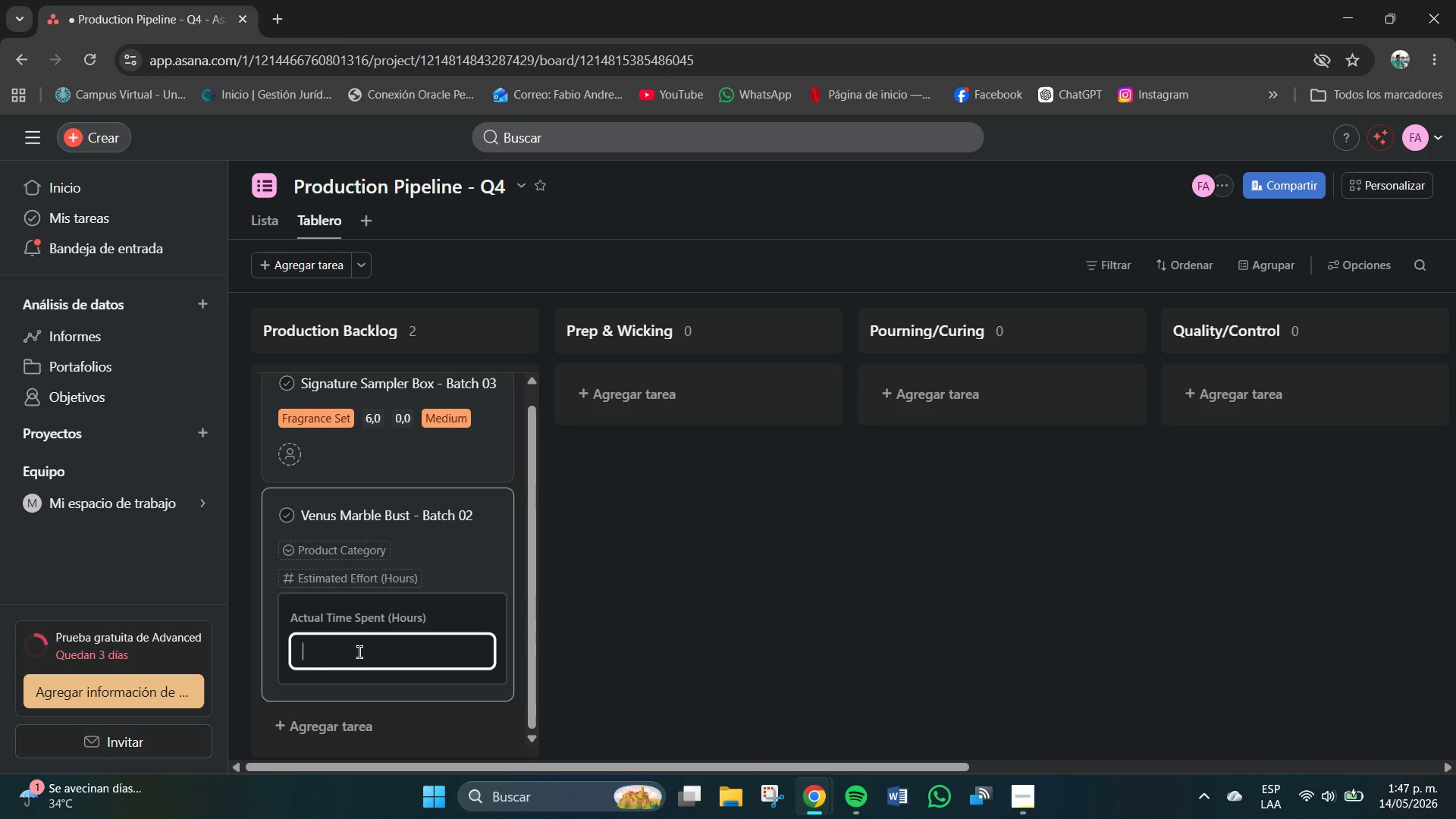 
left_click([359, 652])
 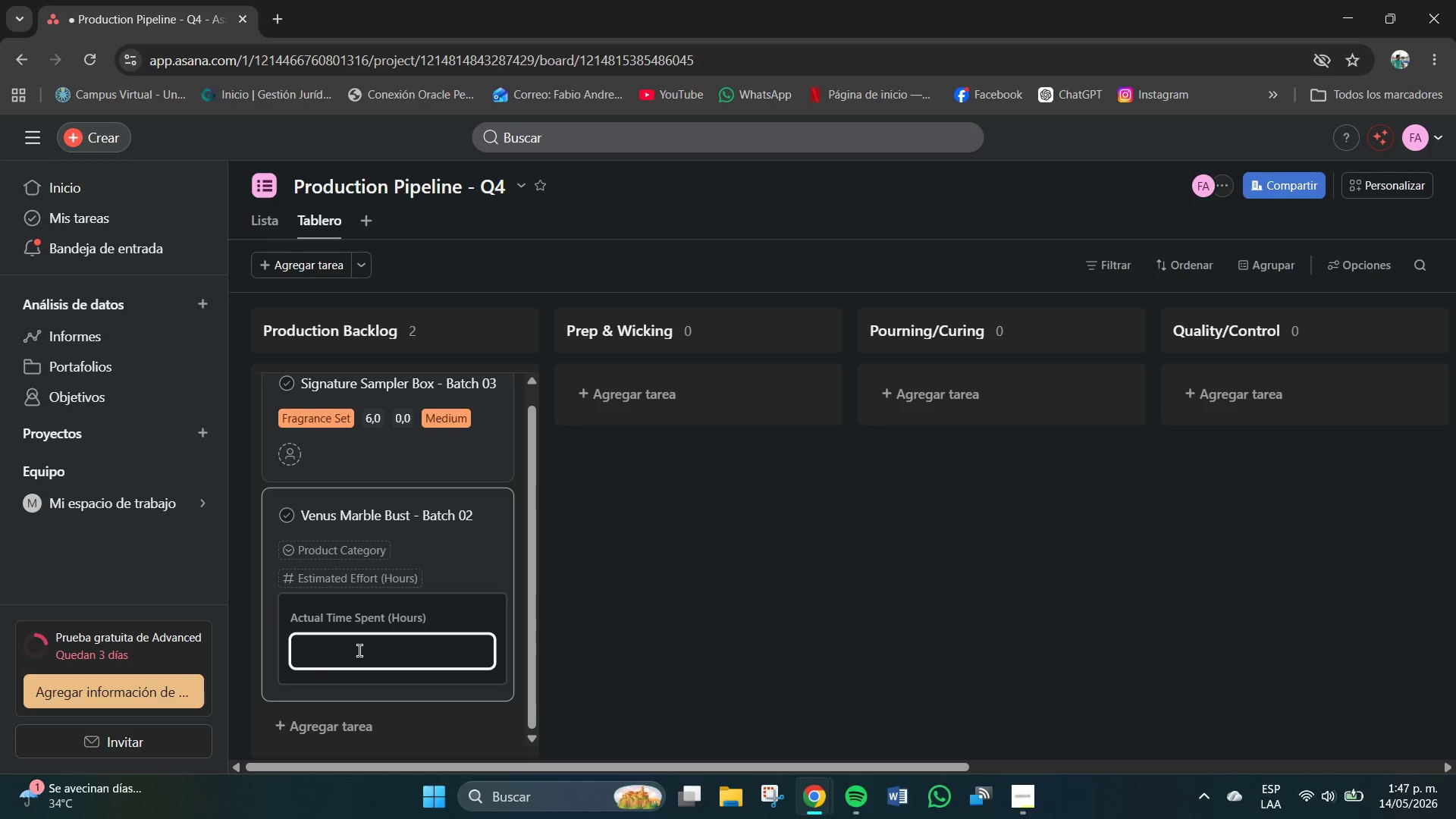 
key(Numpad0)
 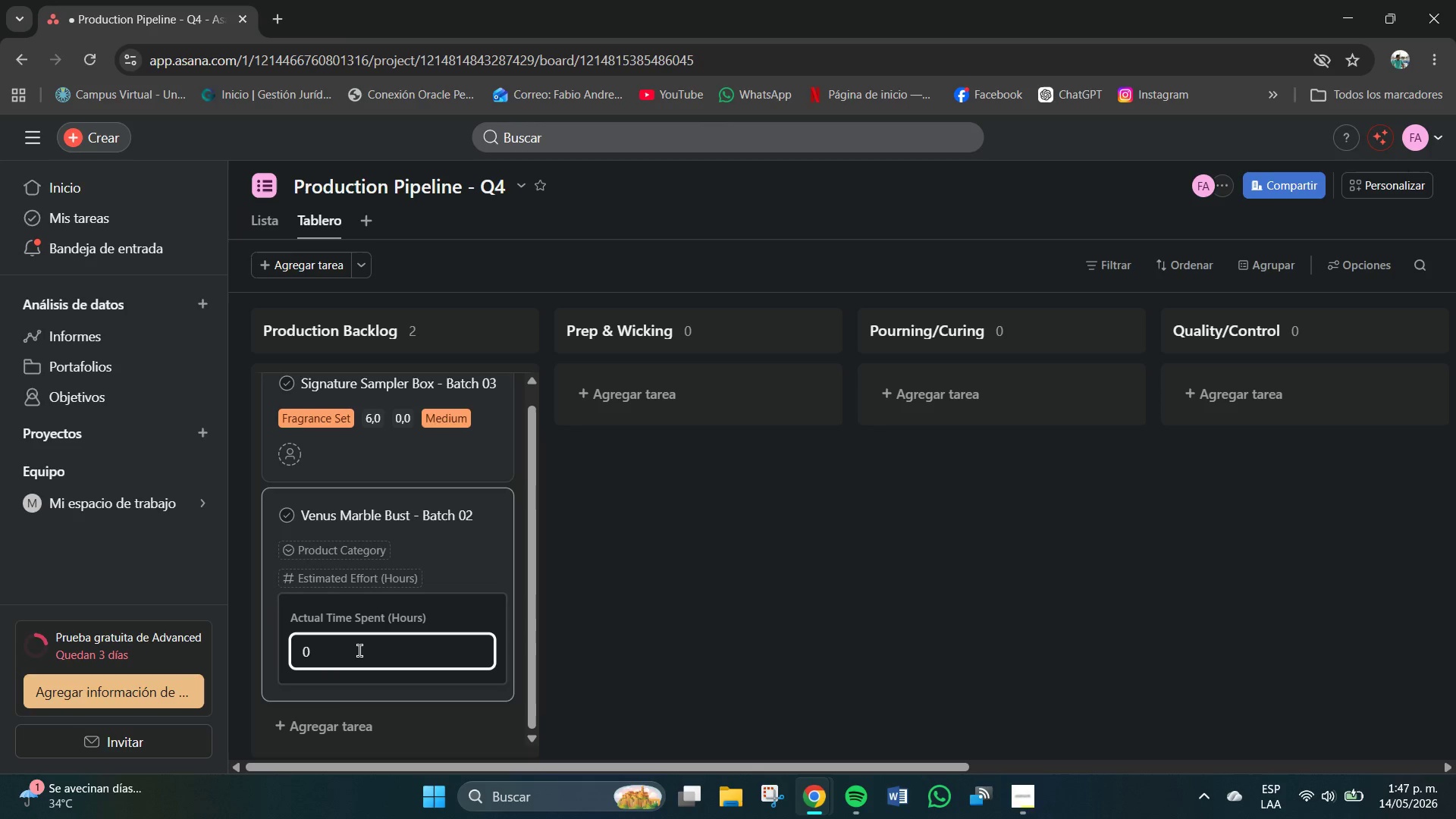 
key(NumpadEnter)
 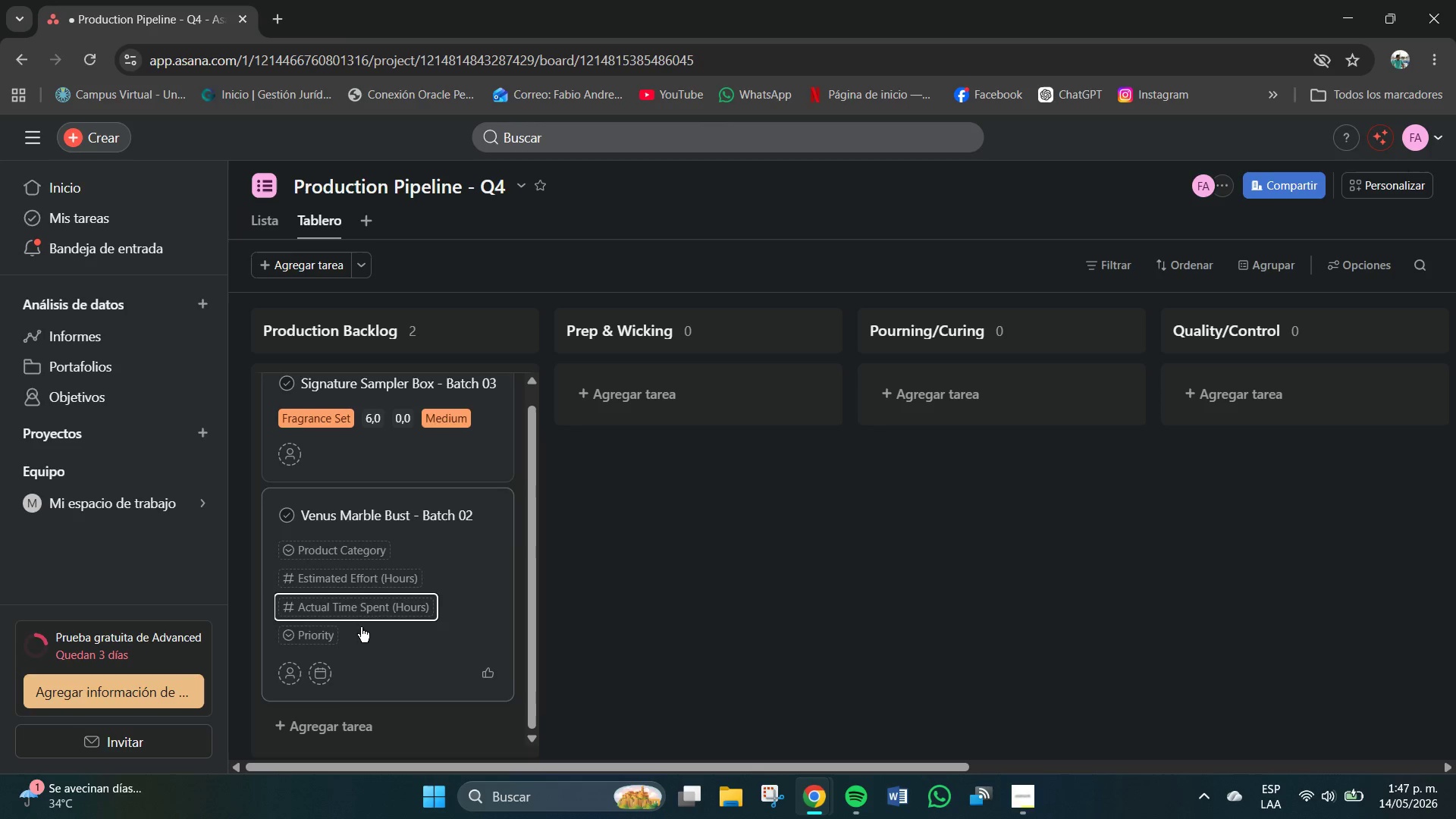 
scroll: coordinate [366, 592], scroll_direction: down, amount: 1.0
 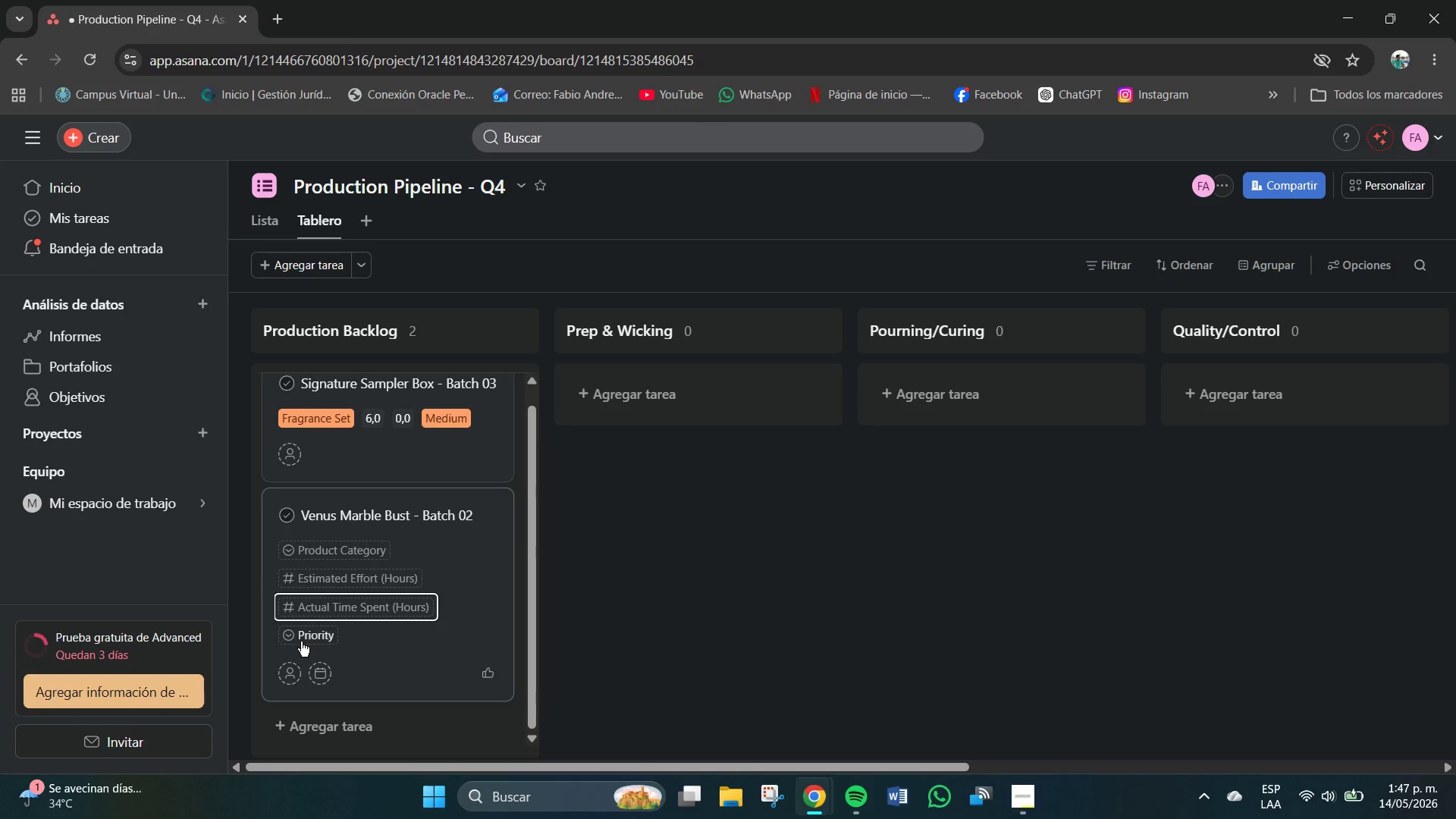 
left_click([302, 642])
 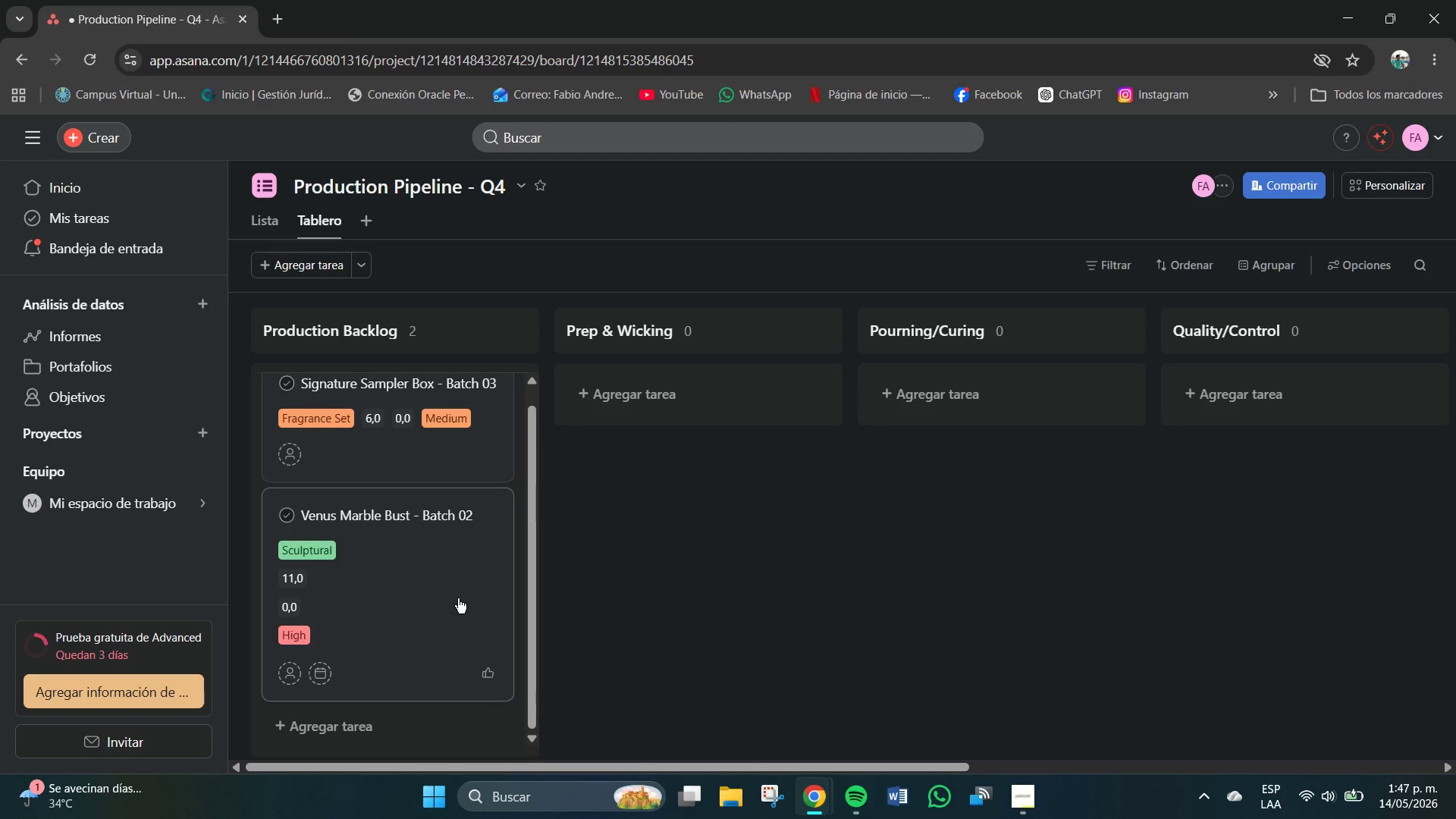 
wait(6.17)
 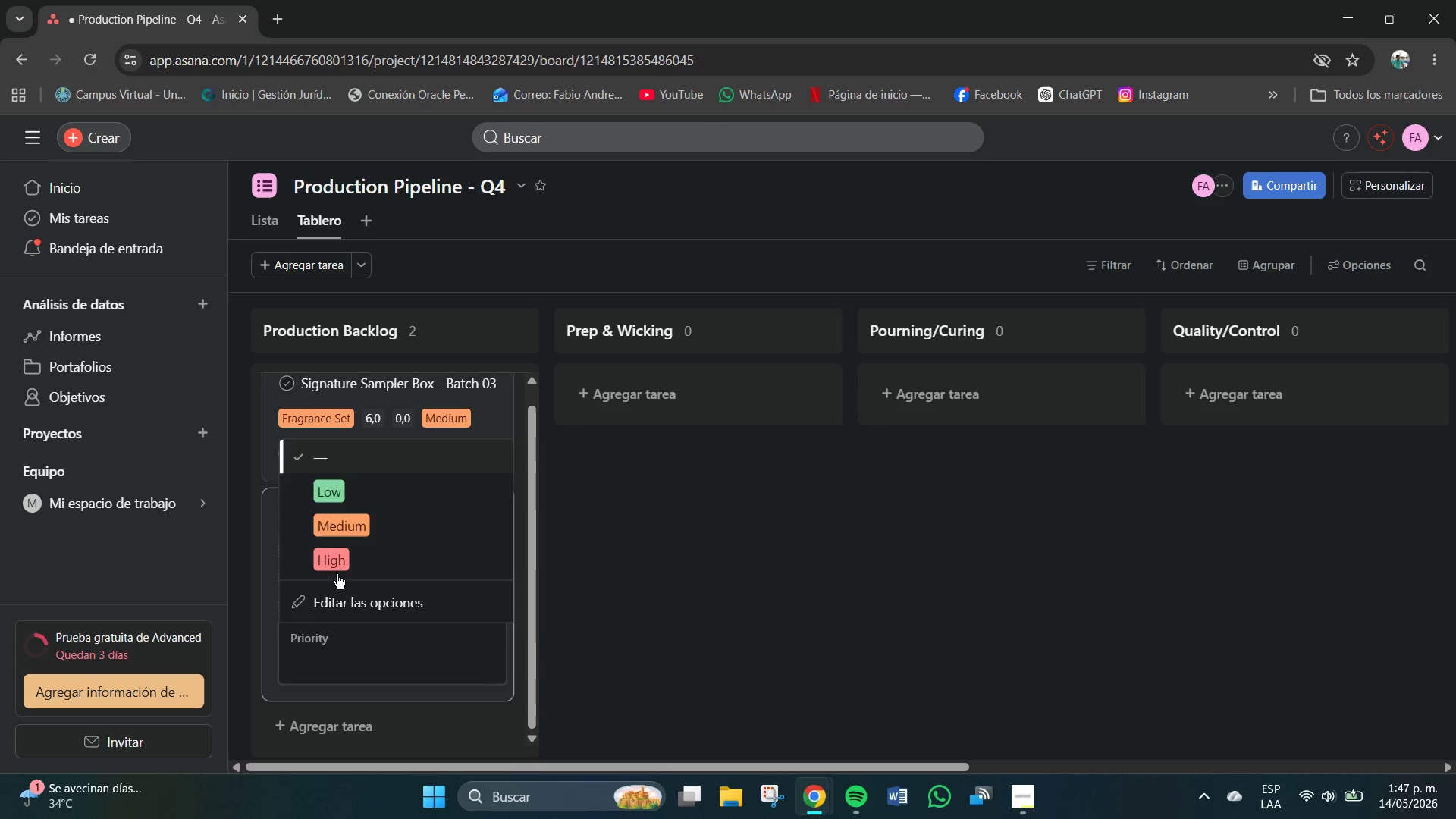 
scroll: coordinate [383, 610], scroll_direction: down, amount: 6.0
 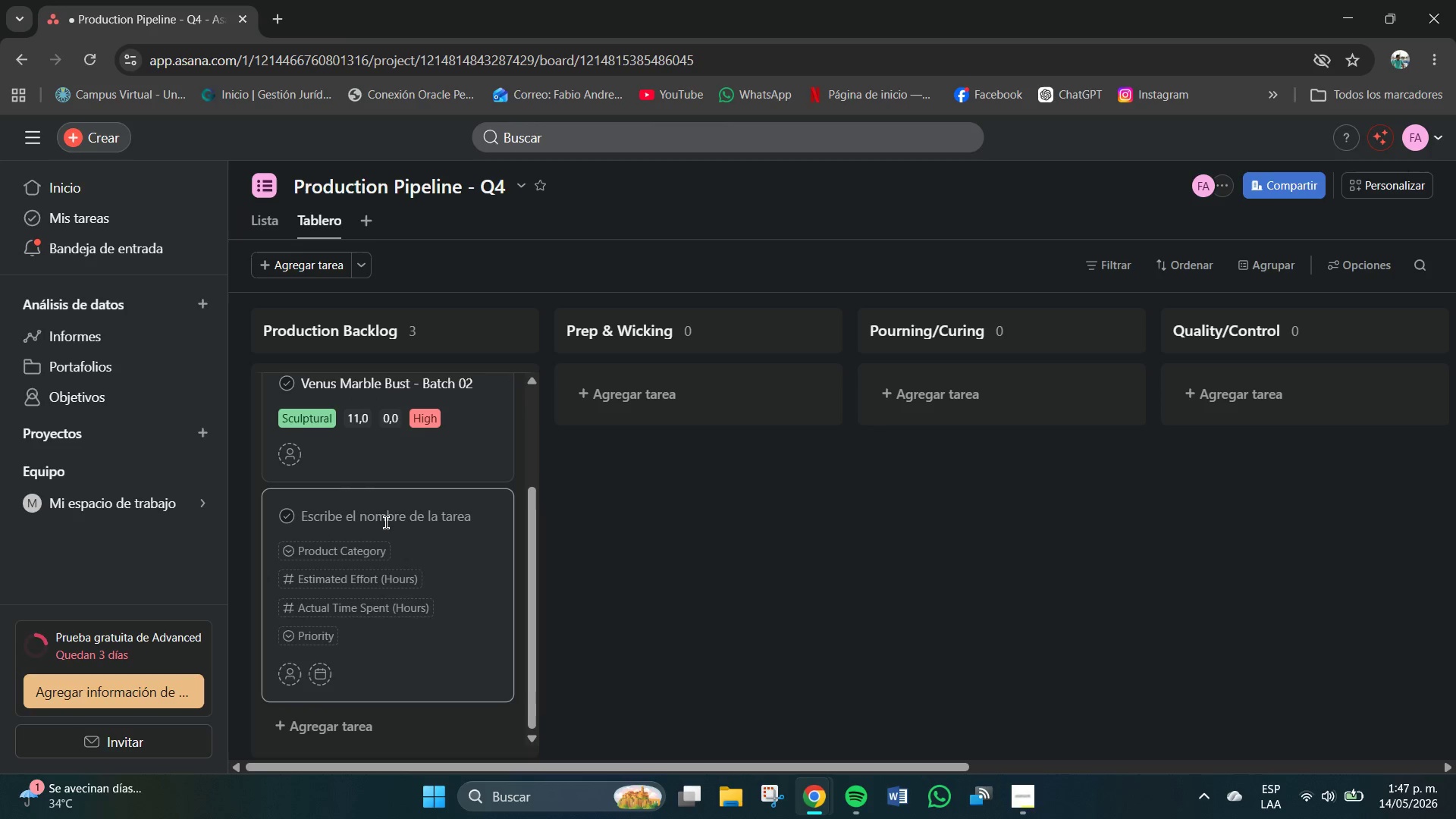 
left_click([381, 516])
 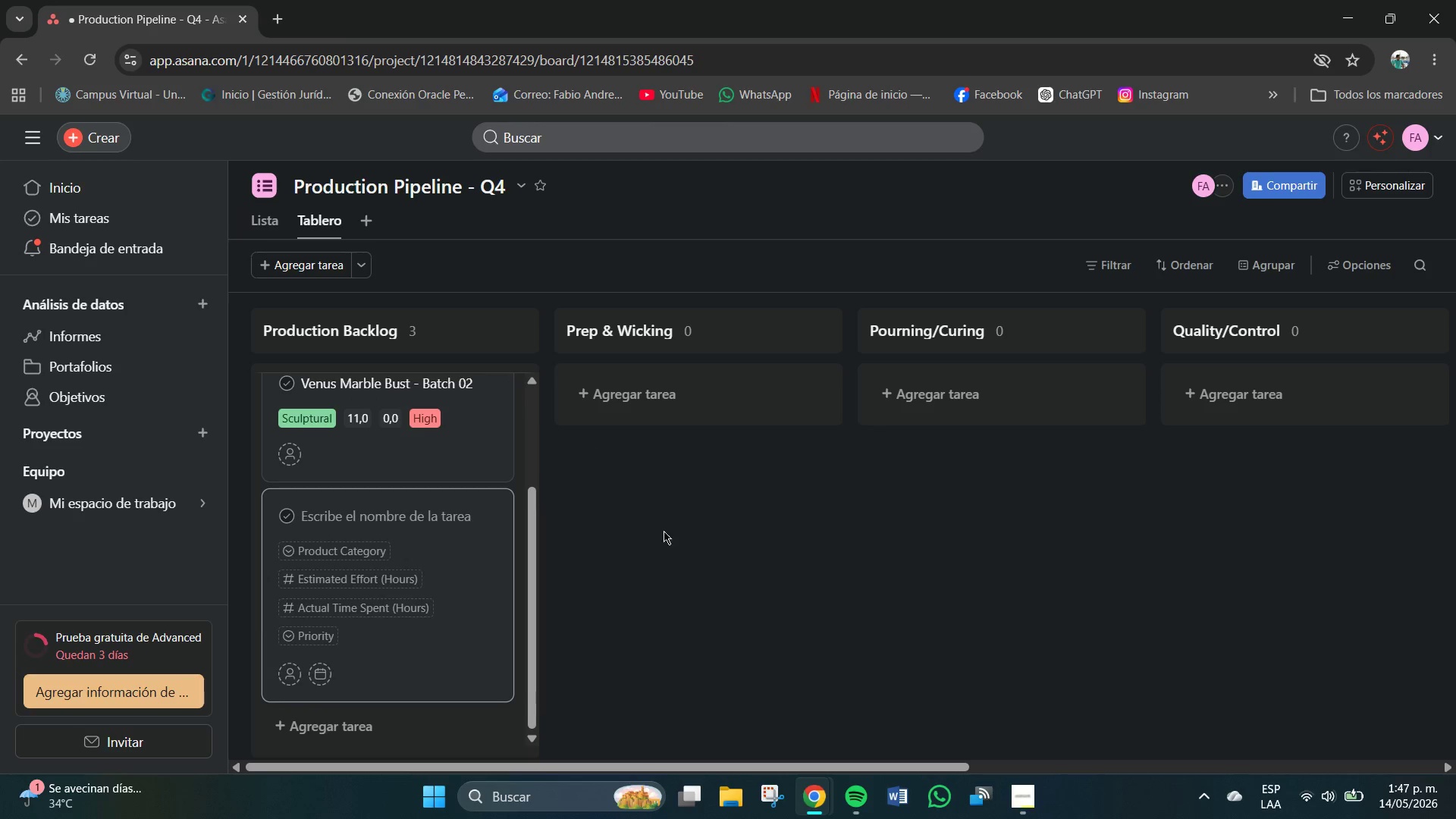 
scroll: coordinate [446, 493], scroll_direction: up, amount: 6.0
 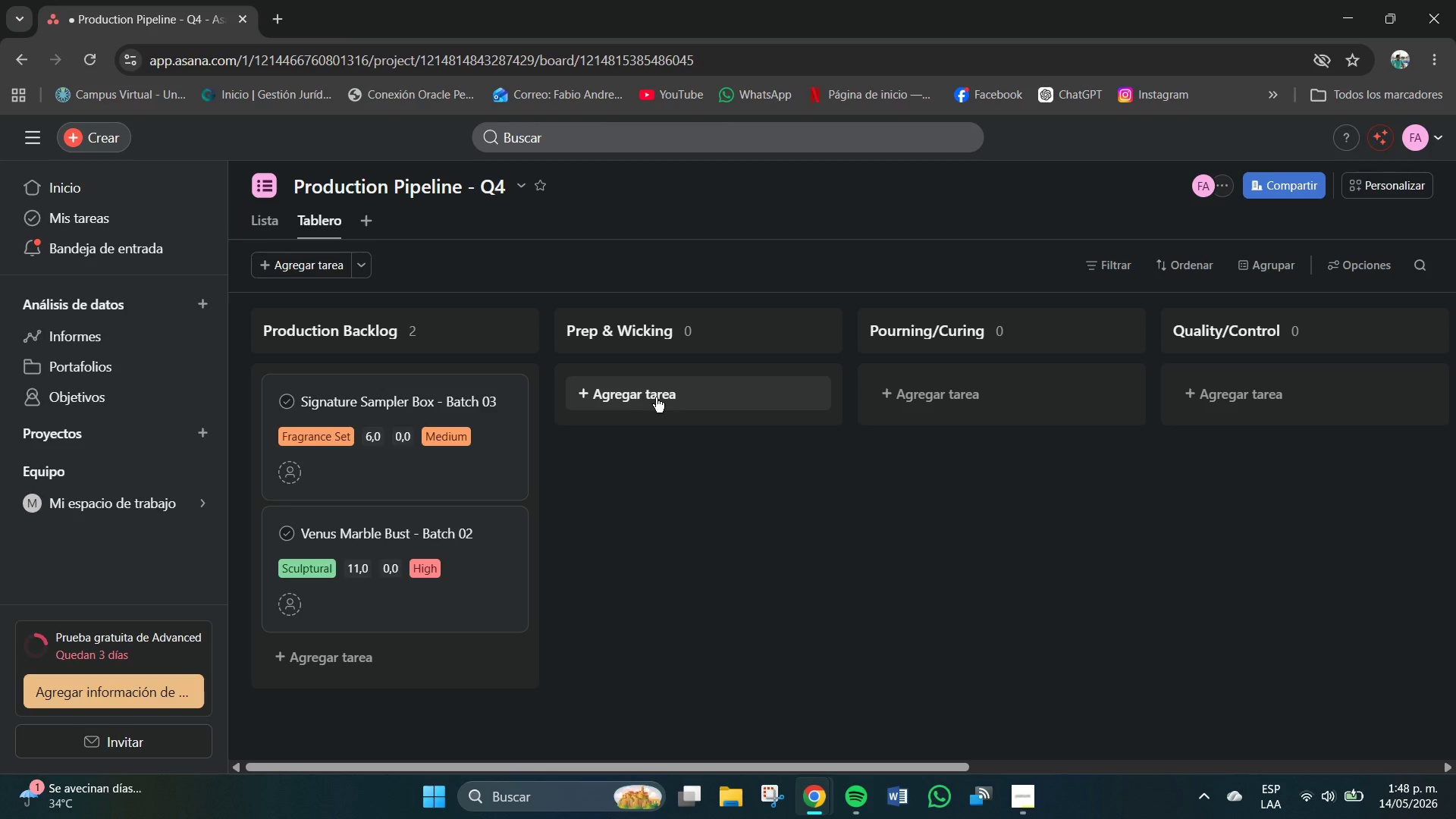 
left_click([656, 397])
 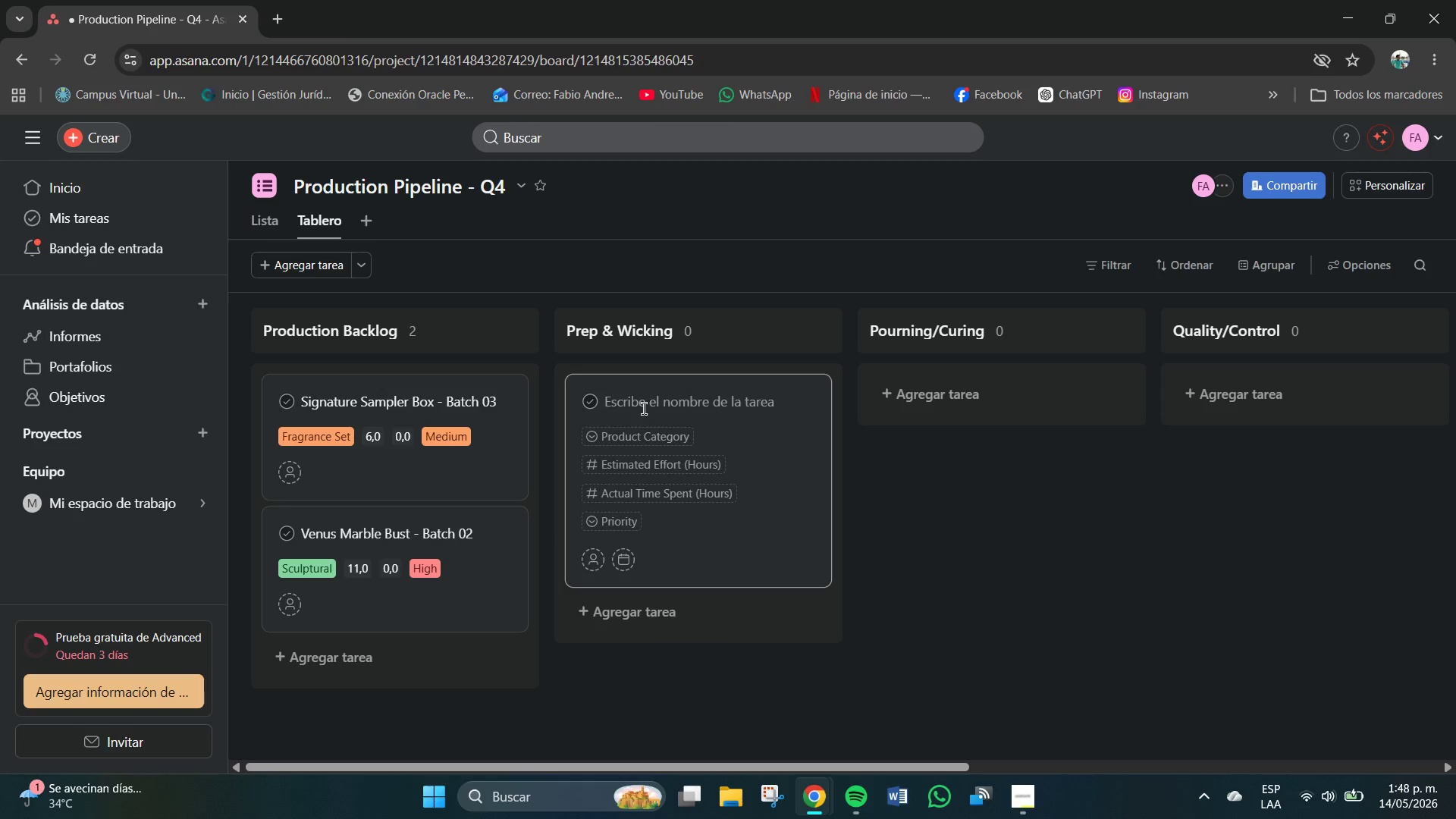 
left_click([640, 397])
 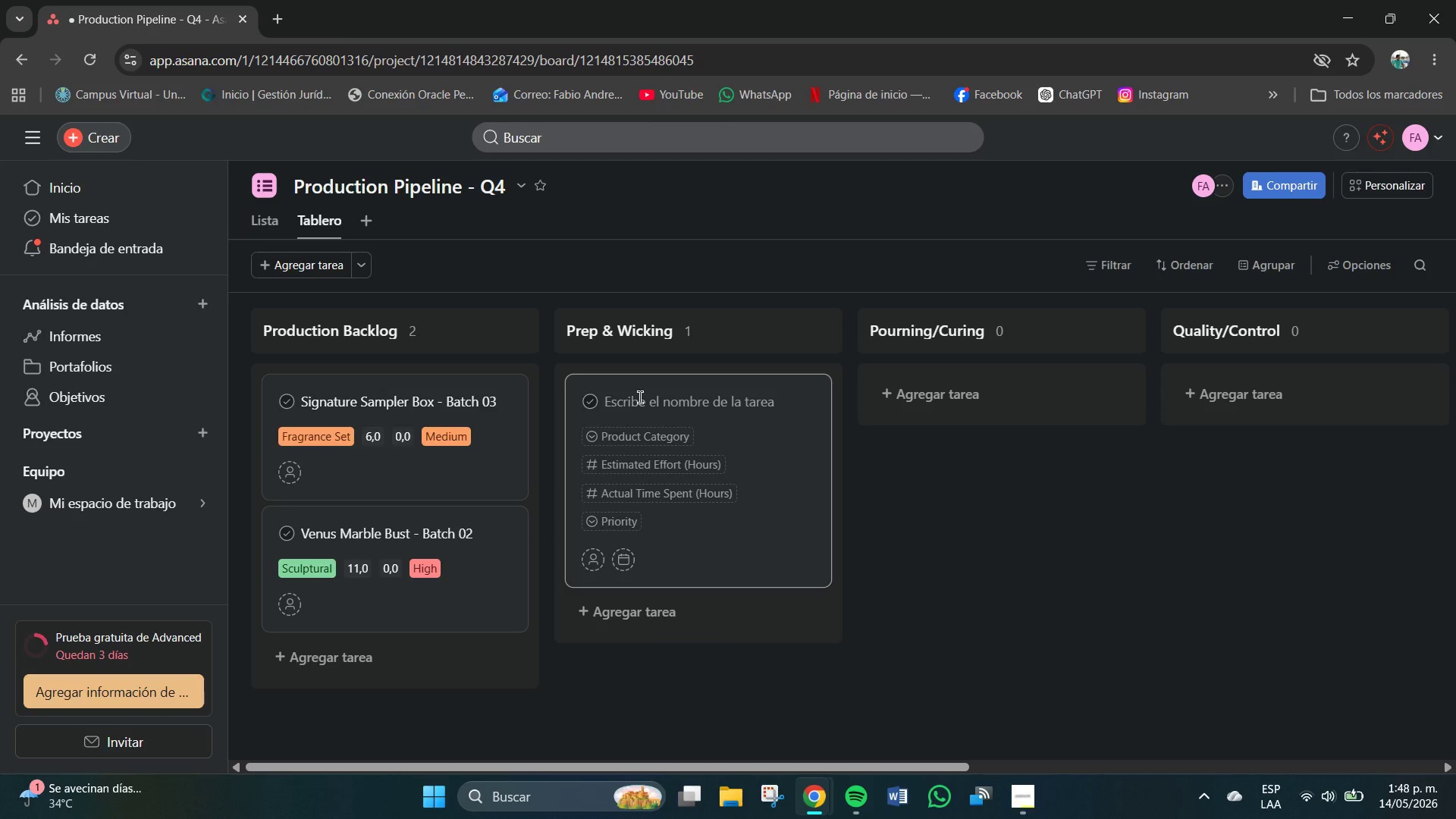 
type(Eucaly)
 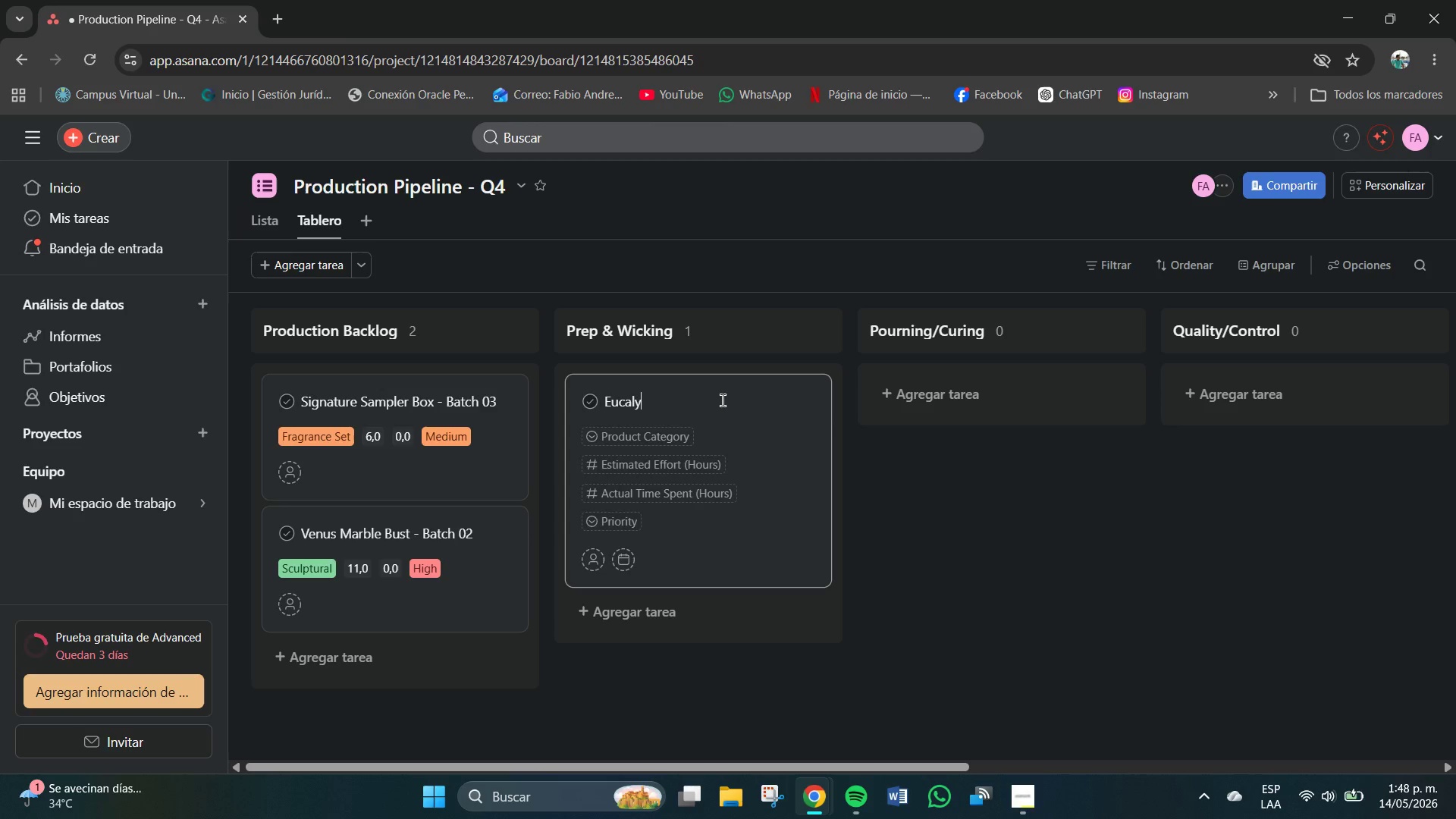 
wait(13.41)
 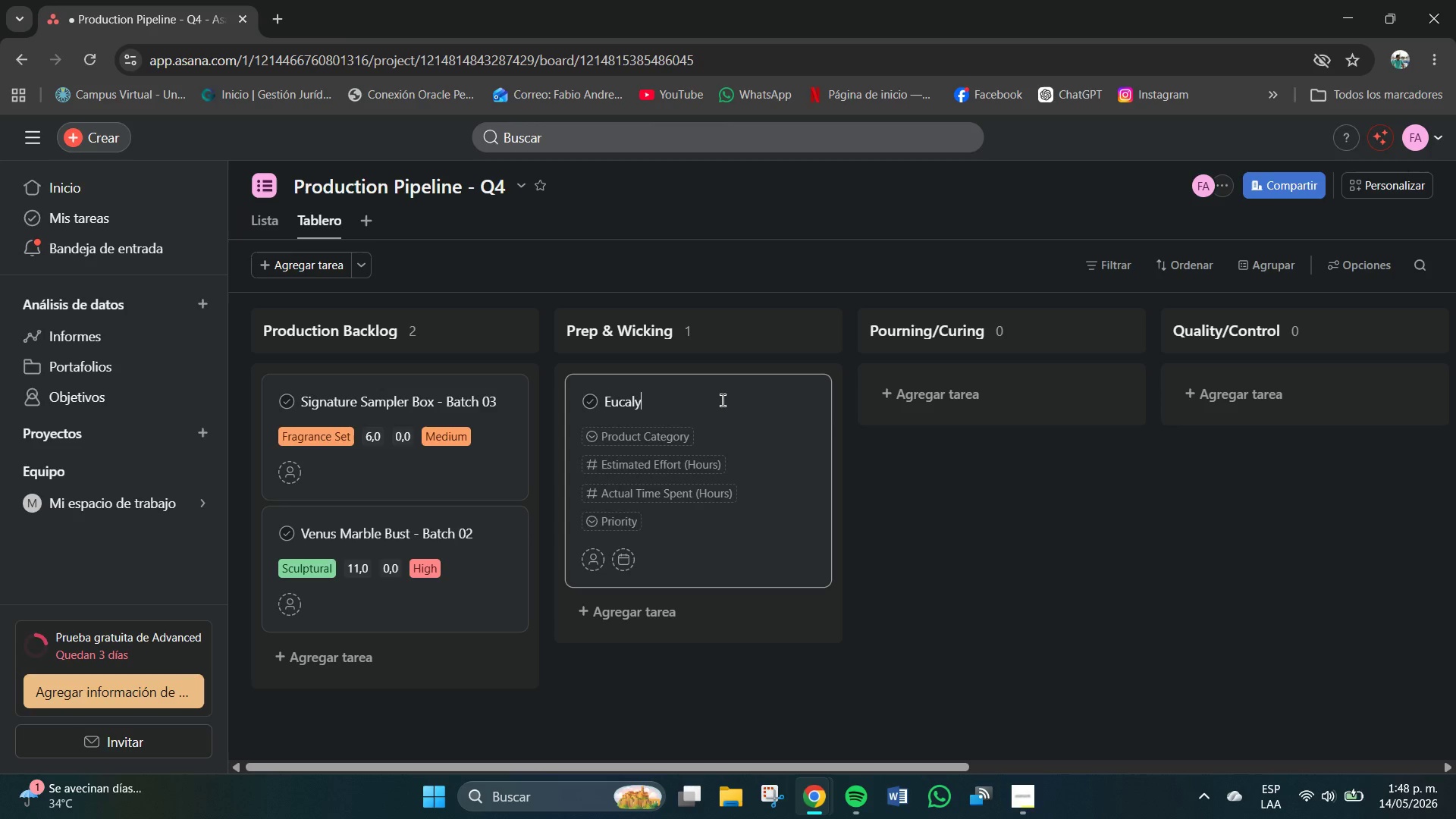 
type(ptus Mist Tapers)
 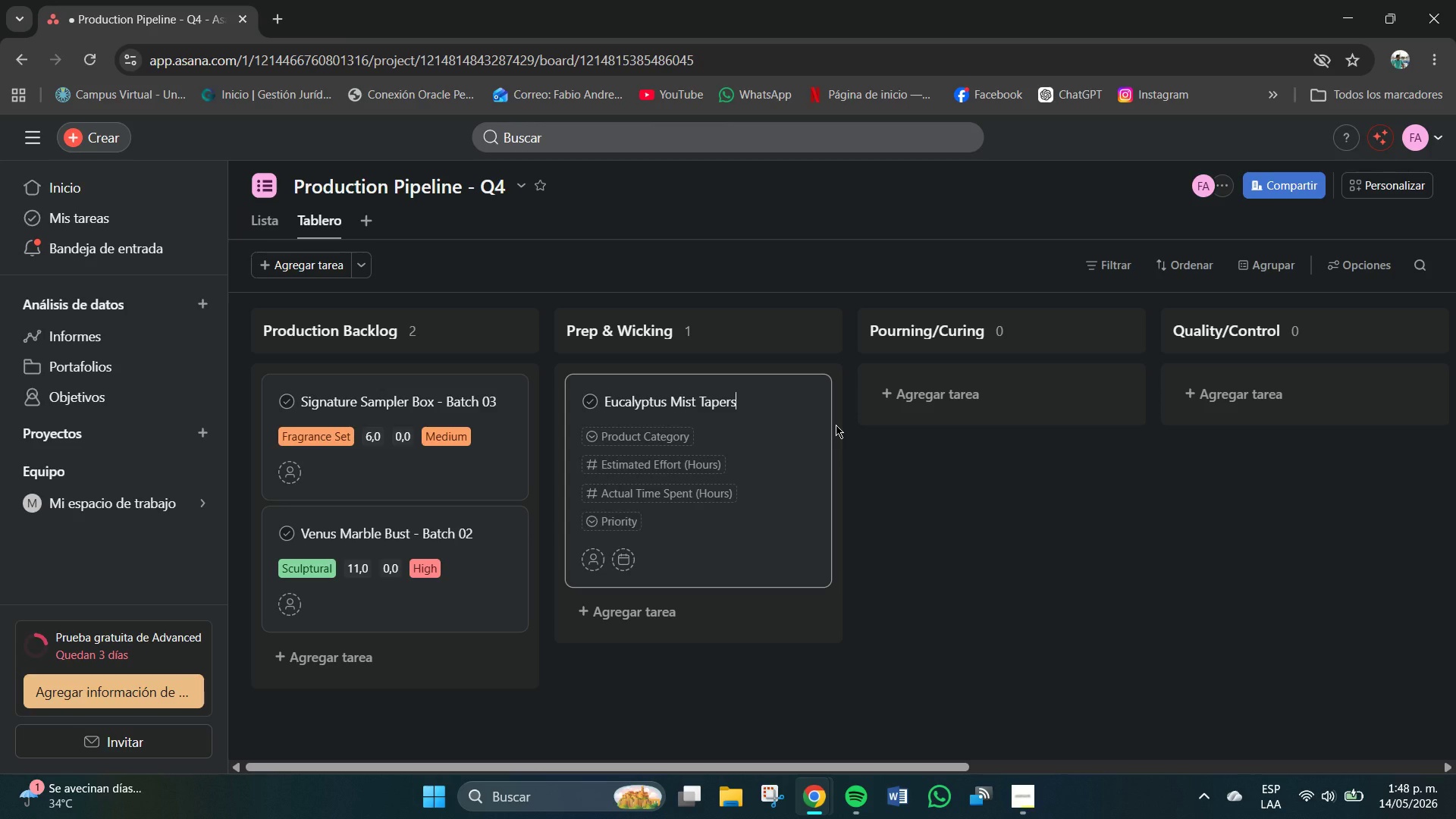 
type( - Batch 08)
 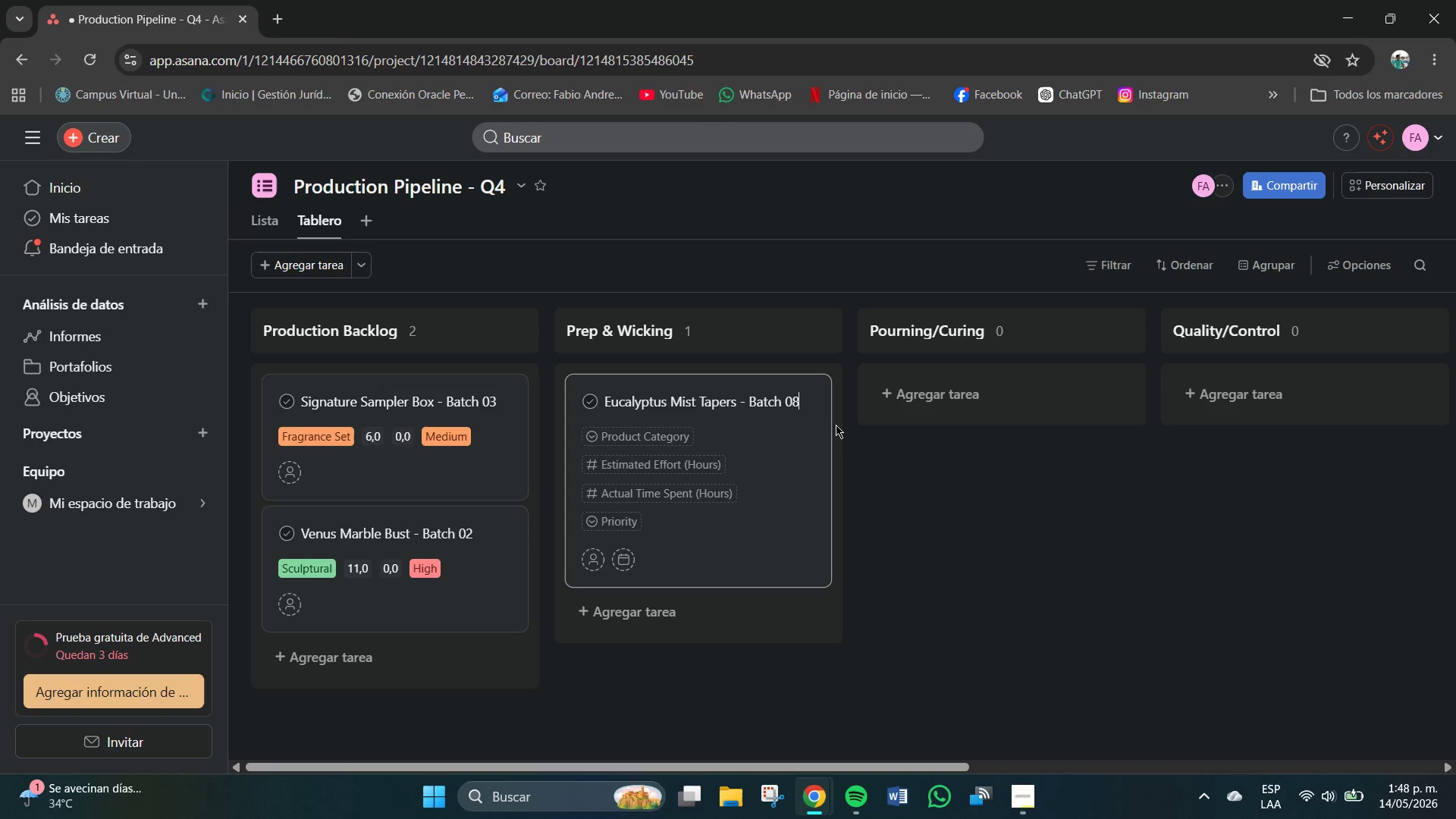 
left_click([603, 433])
 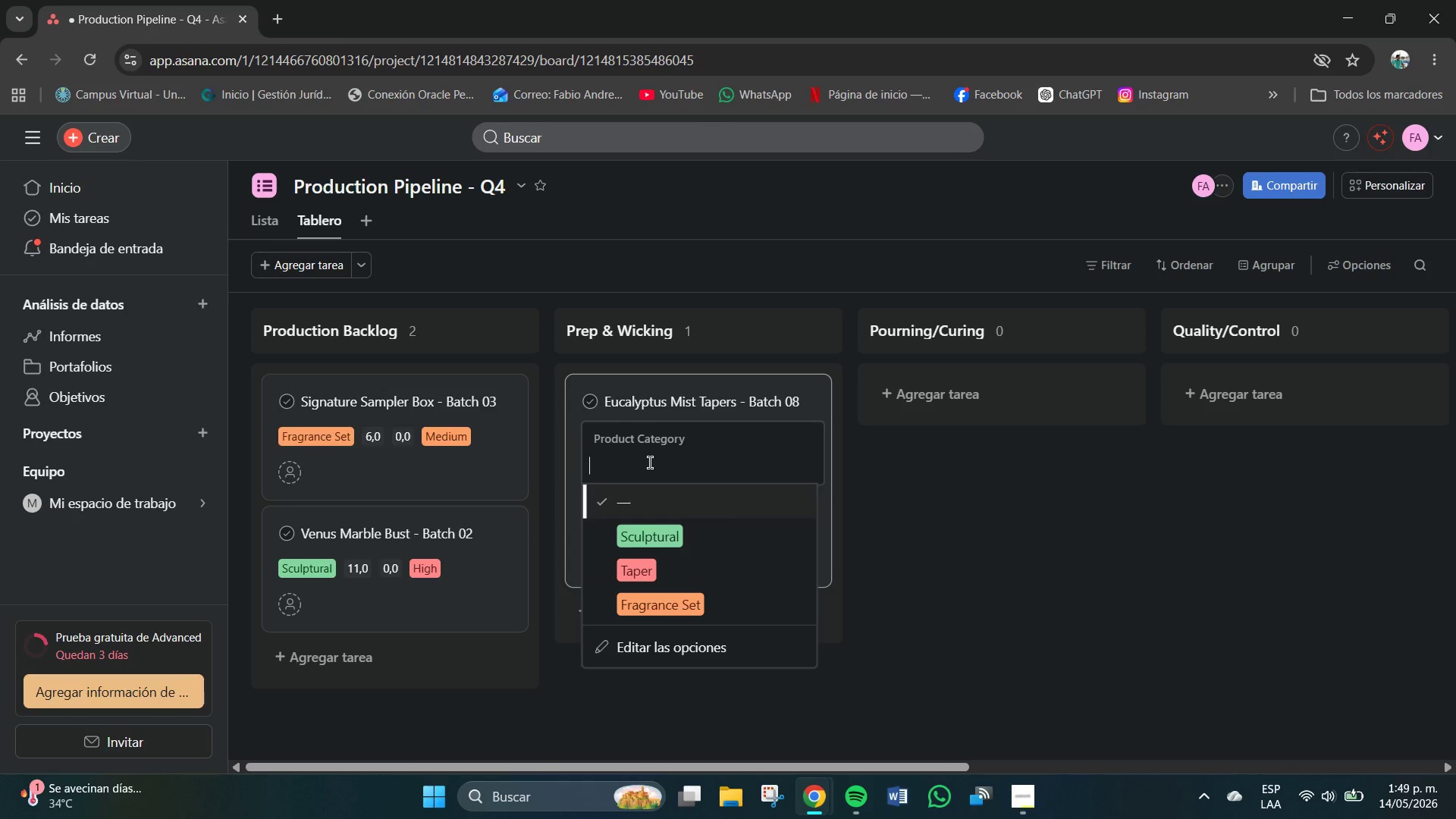 
wait(27.45)
 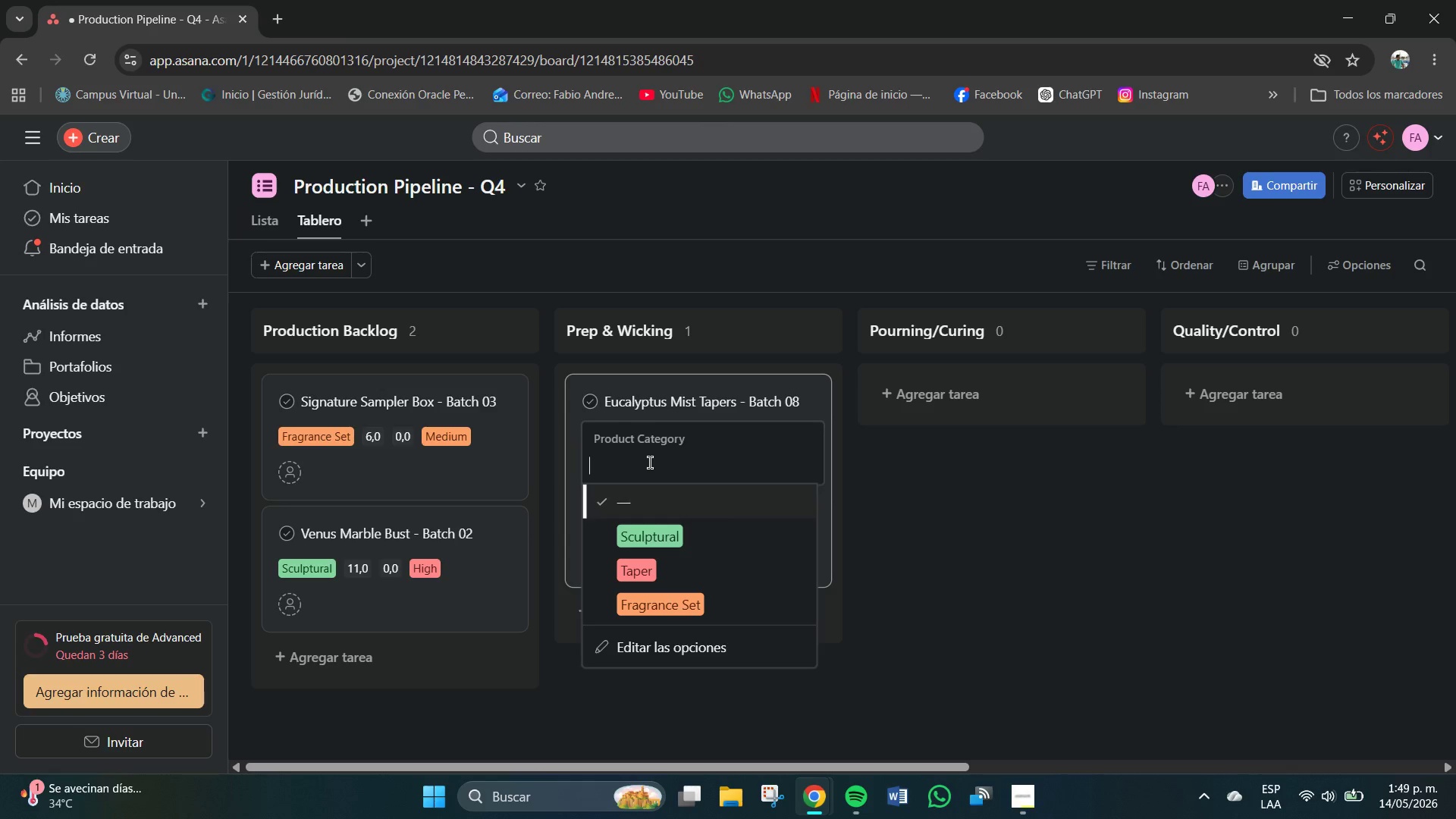 
left_click([651, 567])
 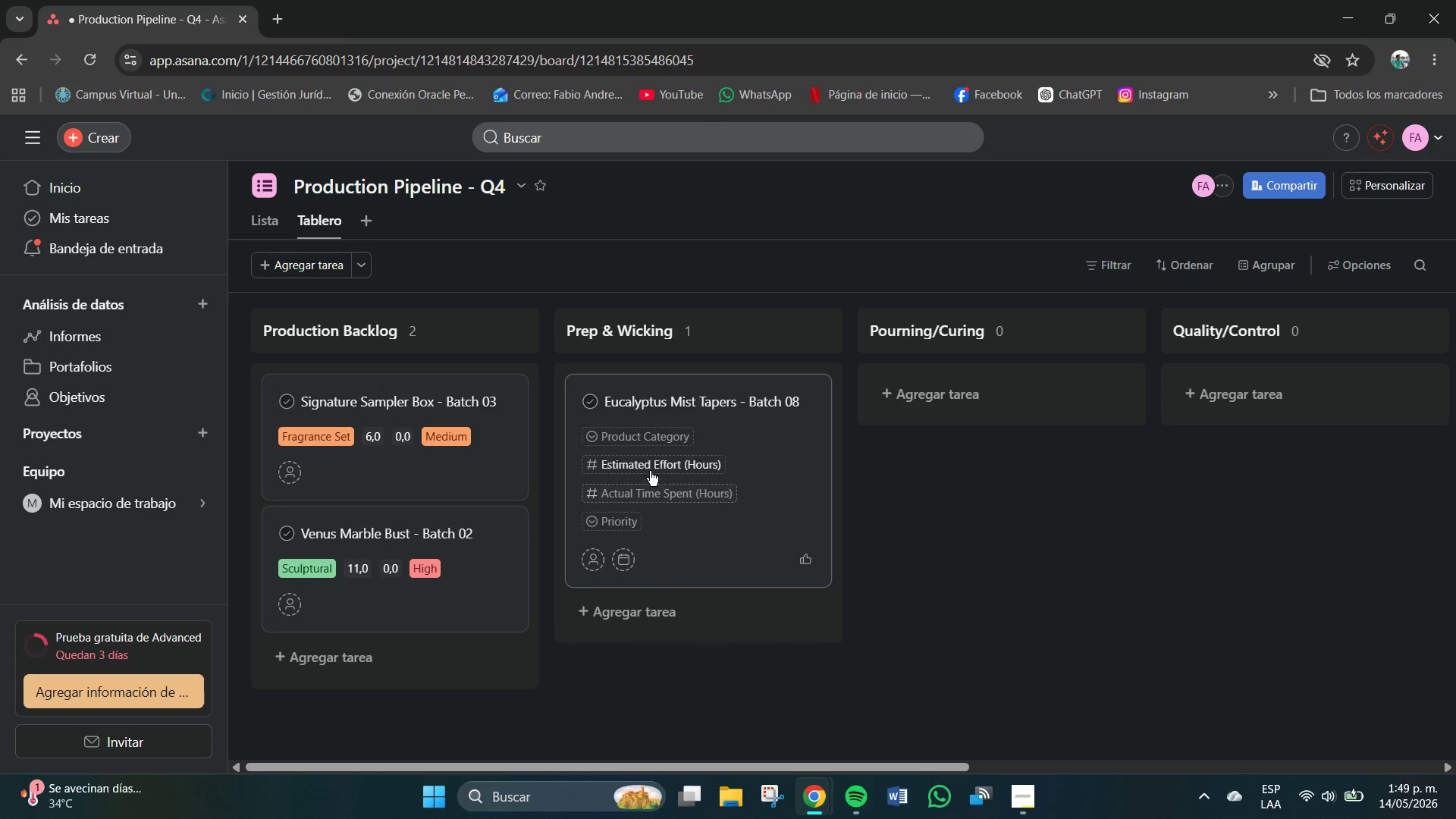 
left_click([649, 467])
 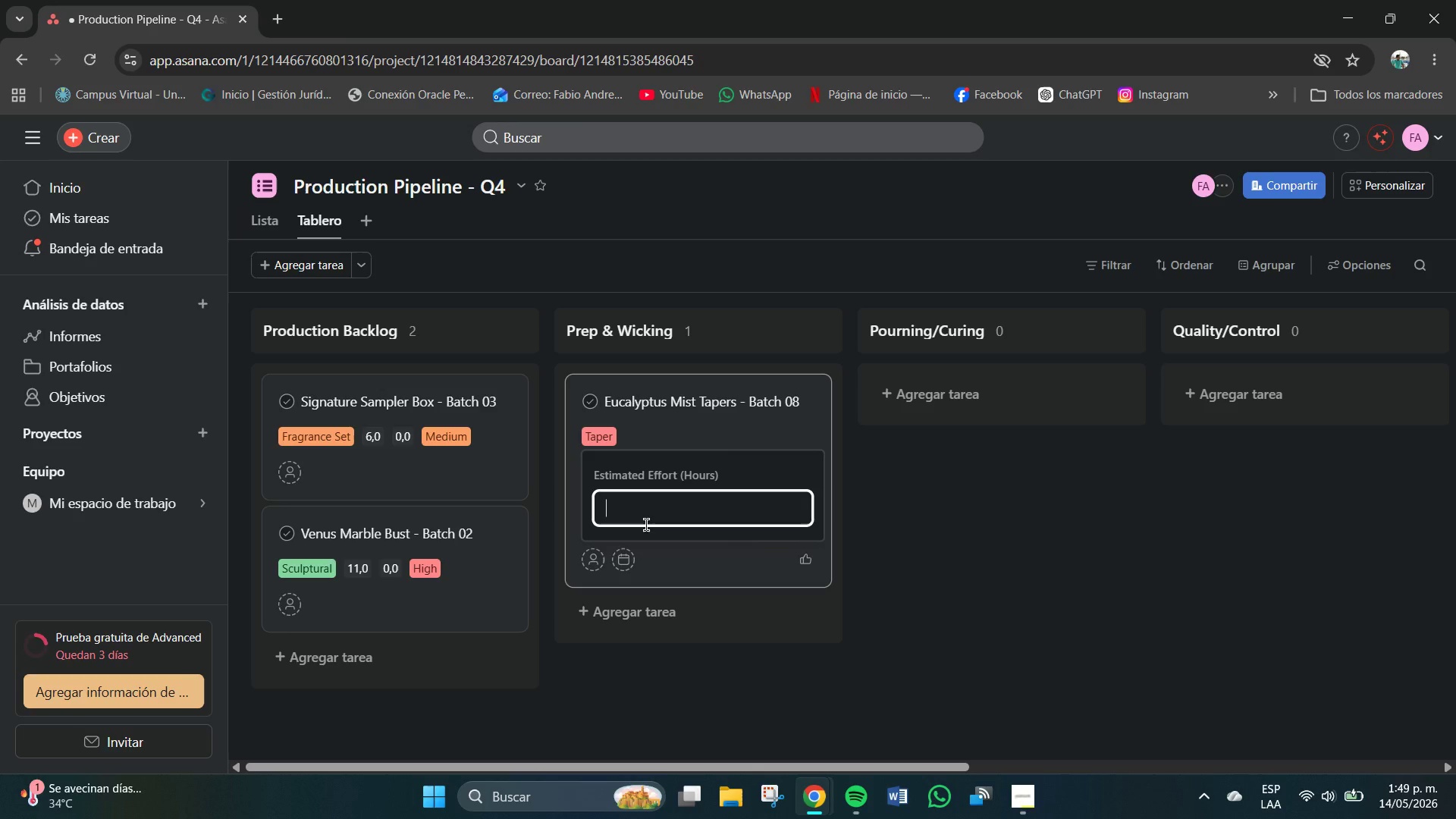 
left_click([650, 510])
 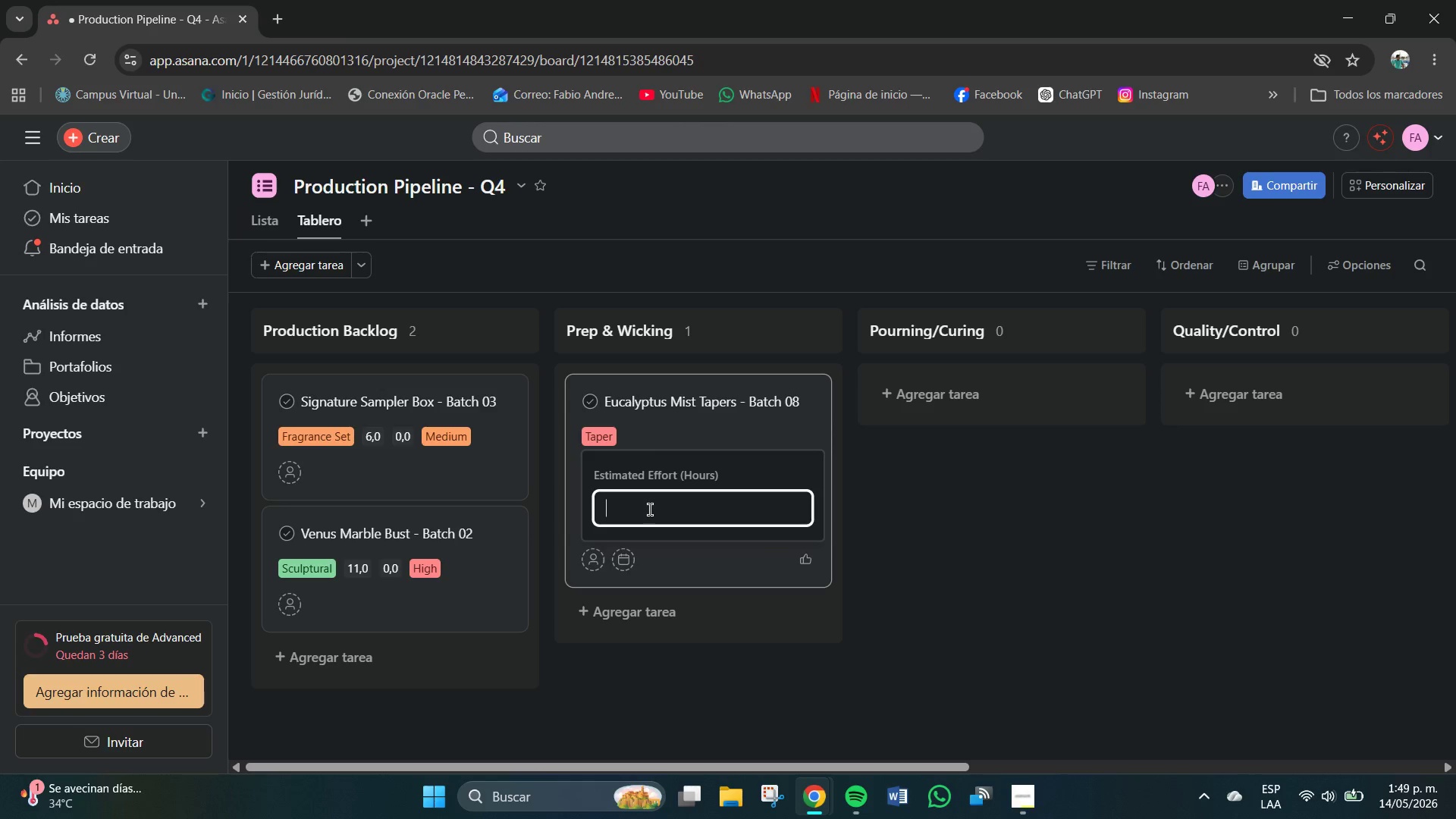 
key(Numpad2)
 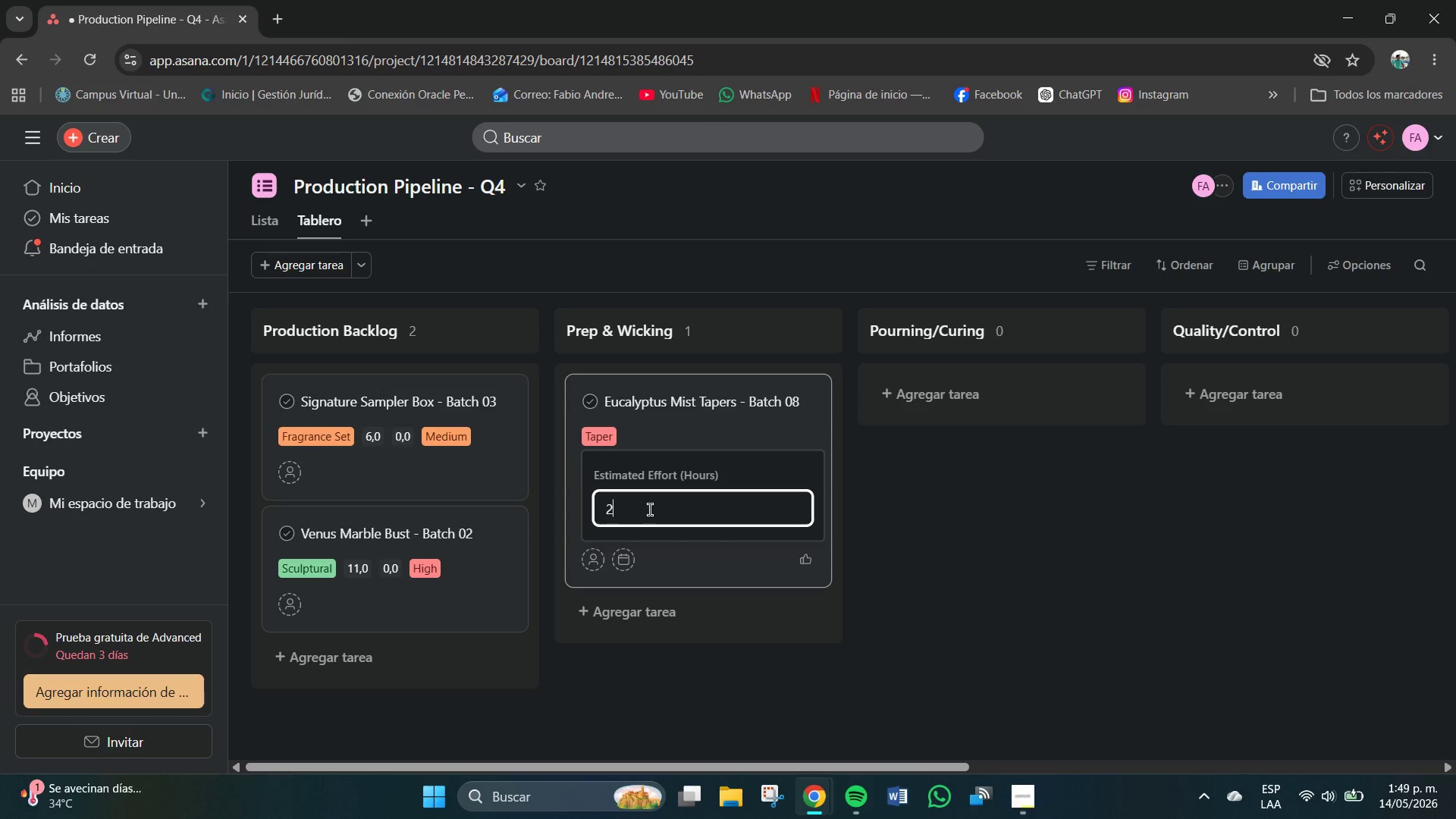 
key(NumpadEnter)
 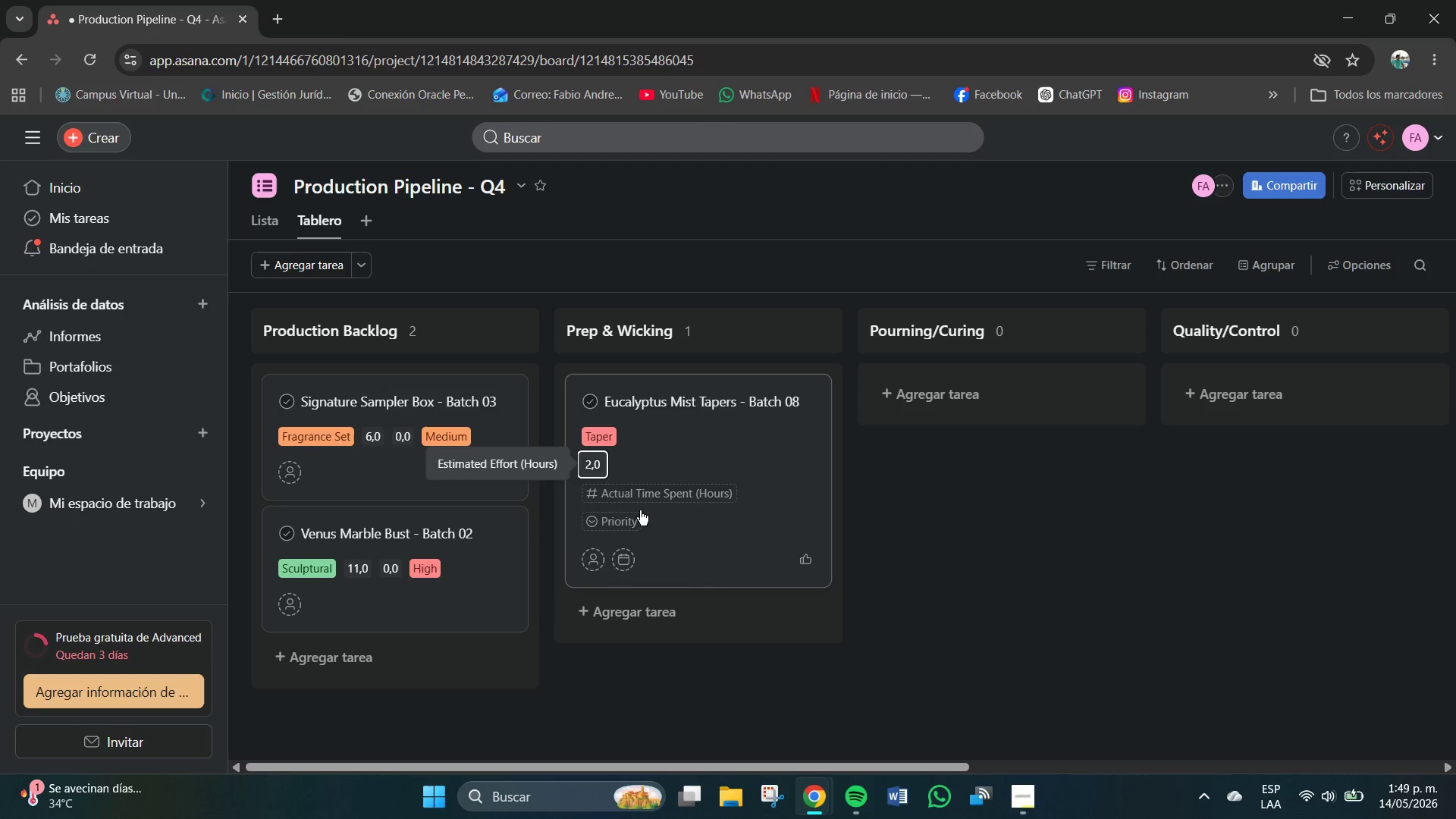 
left_click([632, 503])
 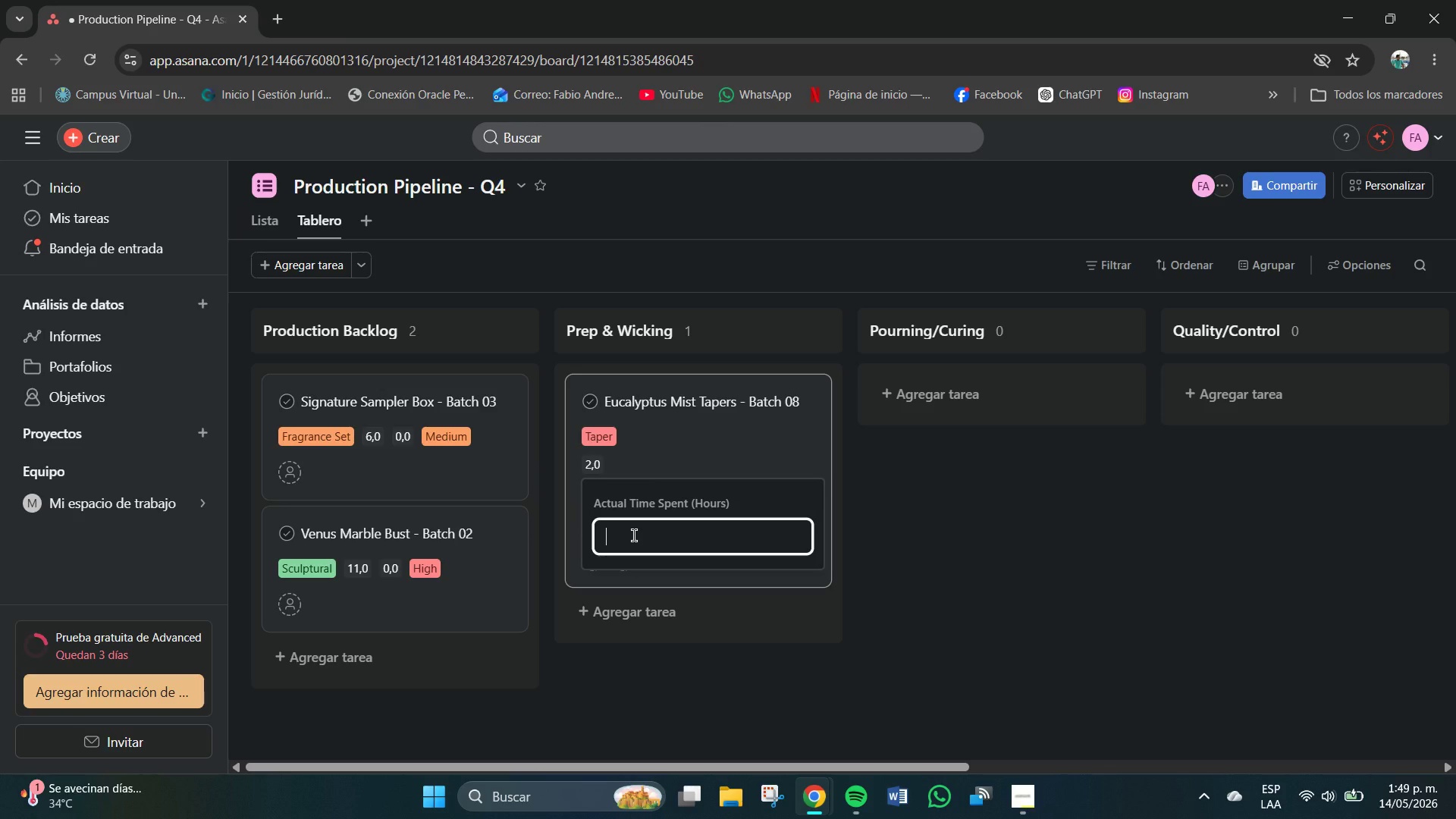 
key(Numpad0)
 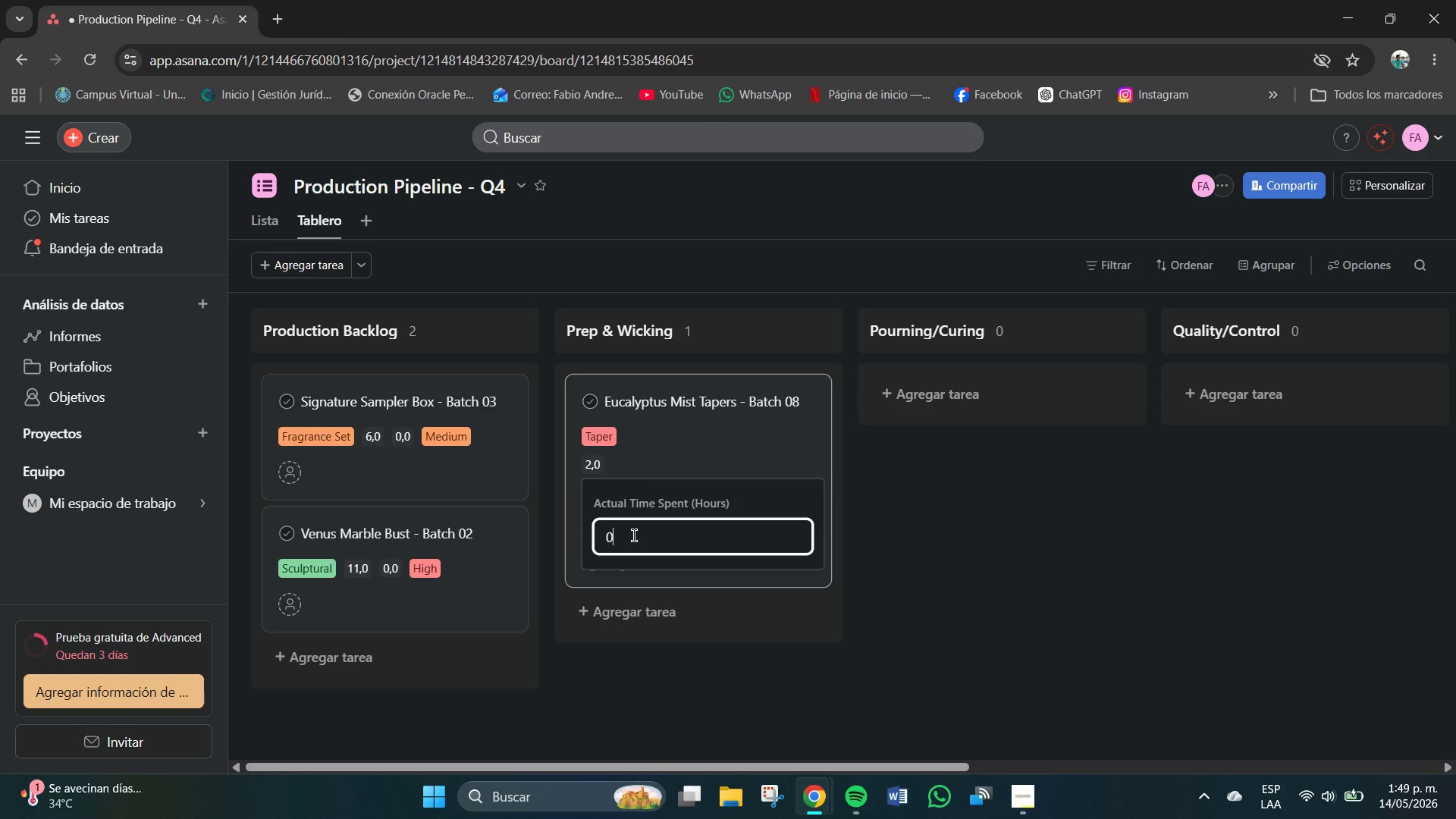 
key(NumpadEnter)
 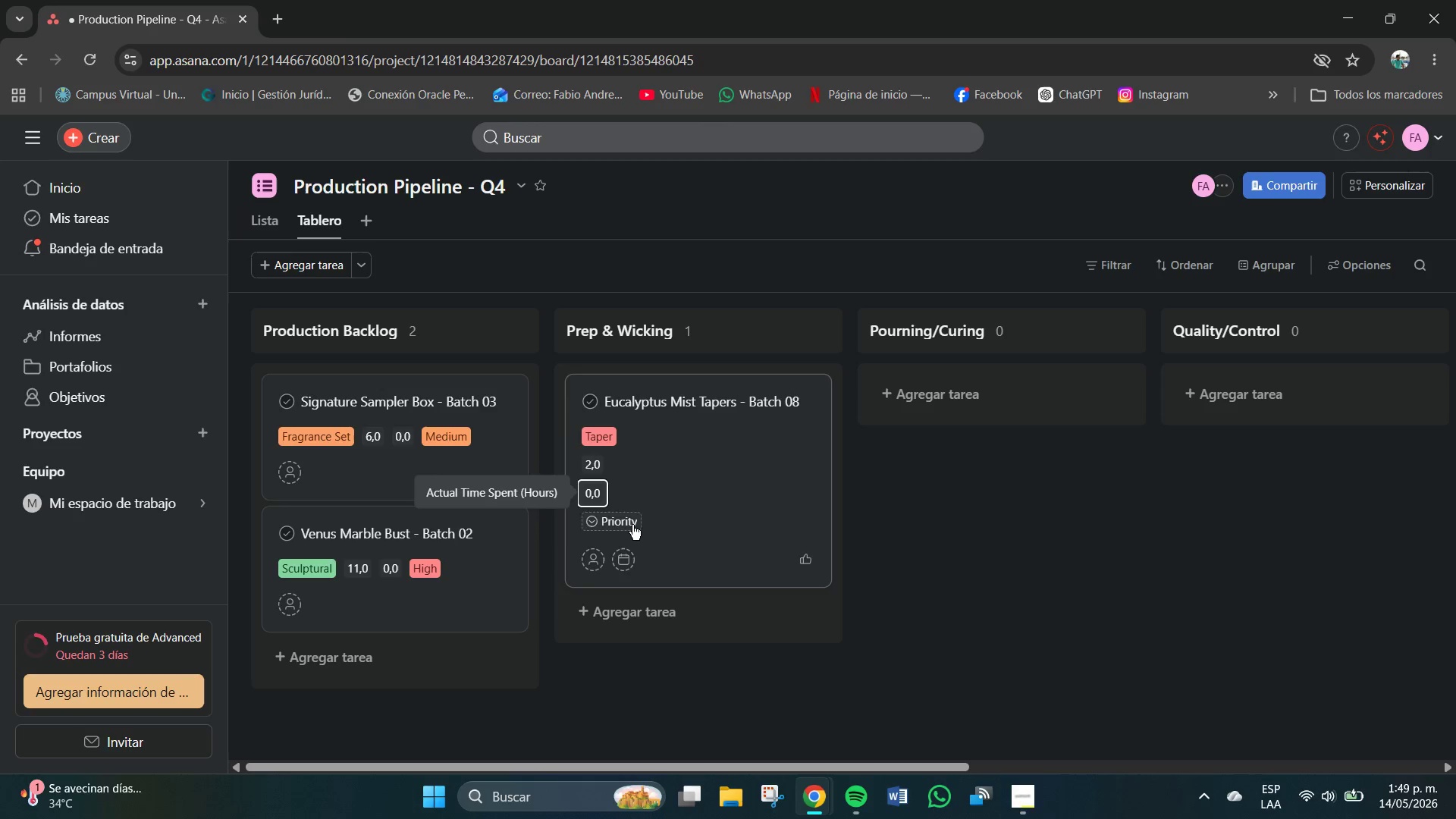 
left_click([630, 524])
 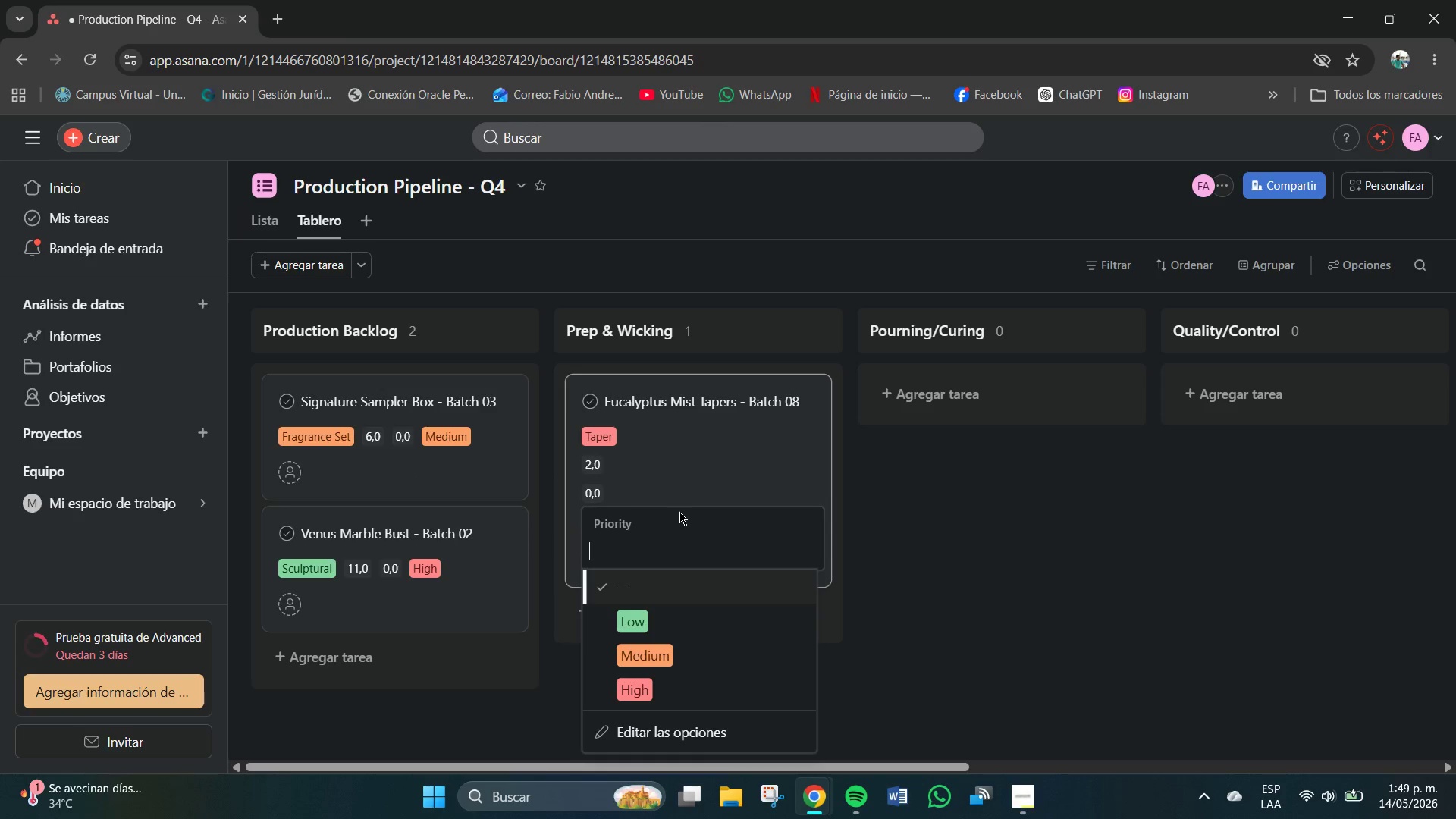 
left_click([630, 626])
 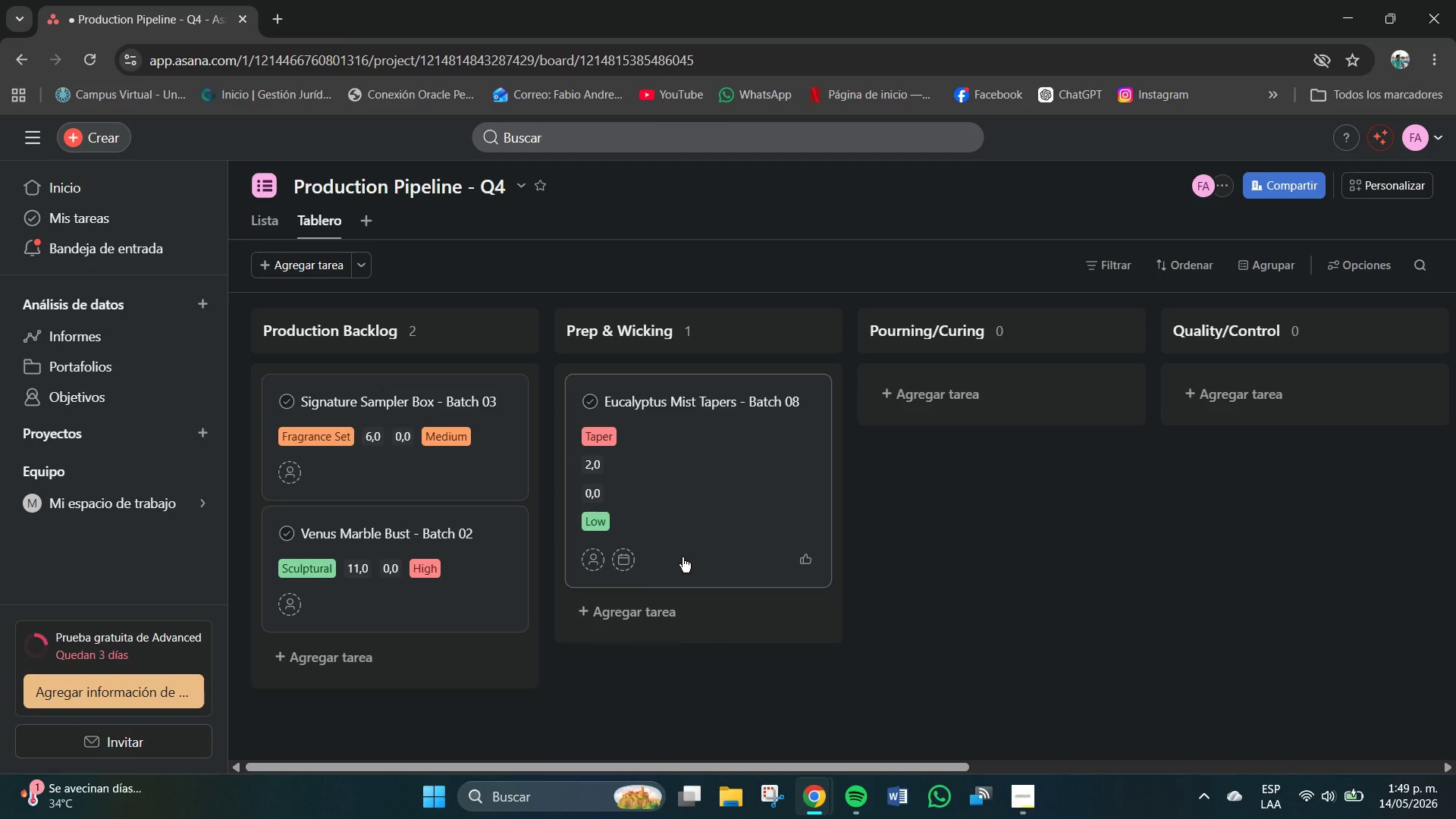 
left_click([657, 609])
 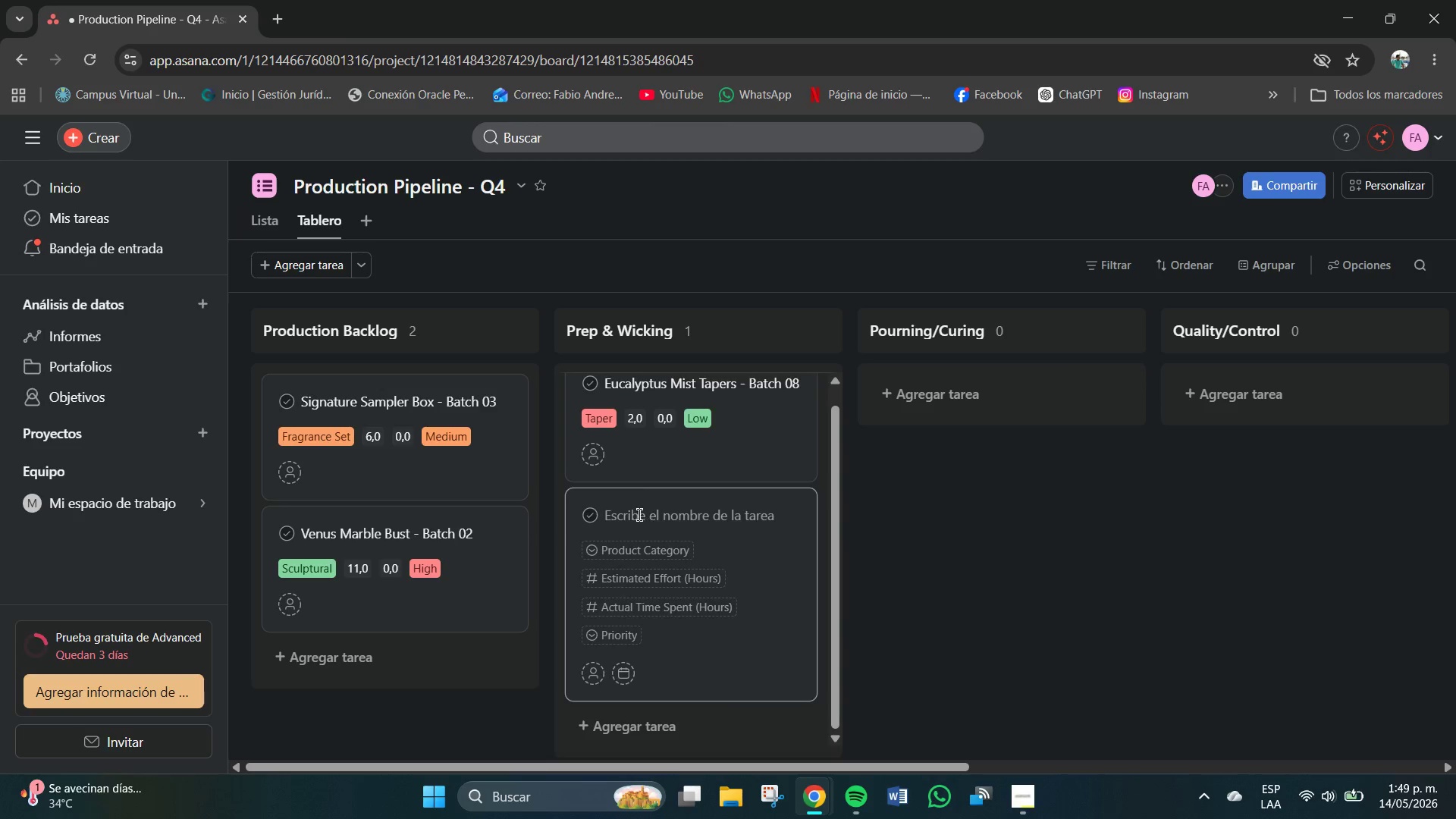 
left_click([639, 516])
 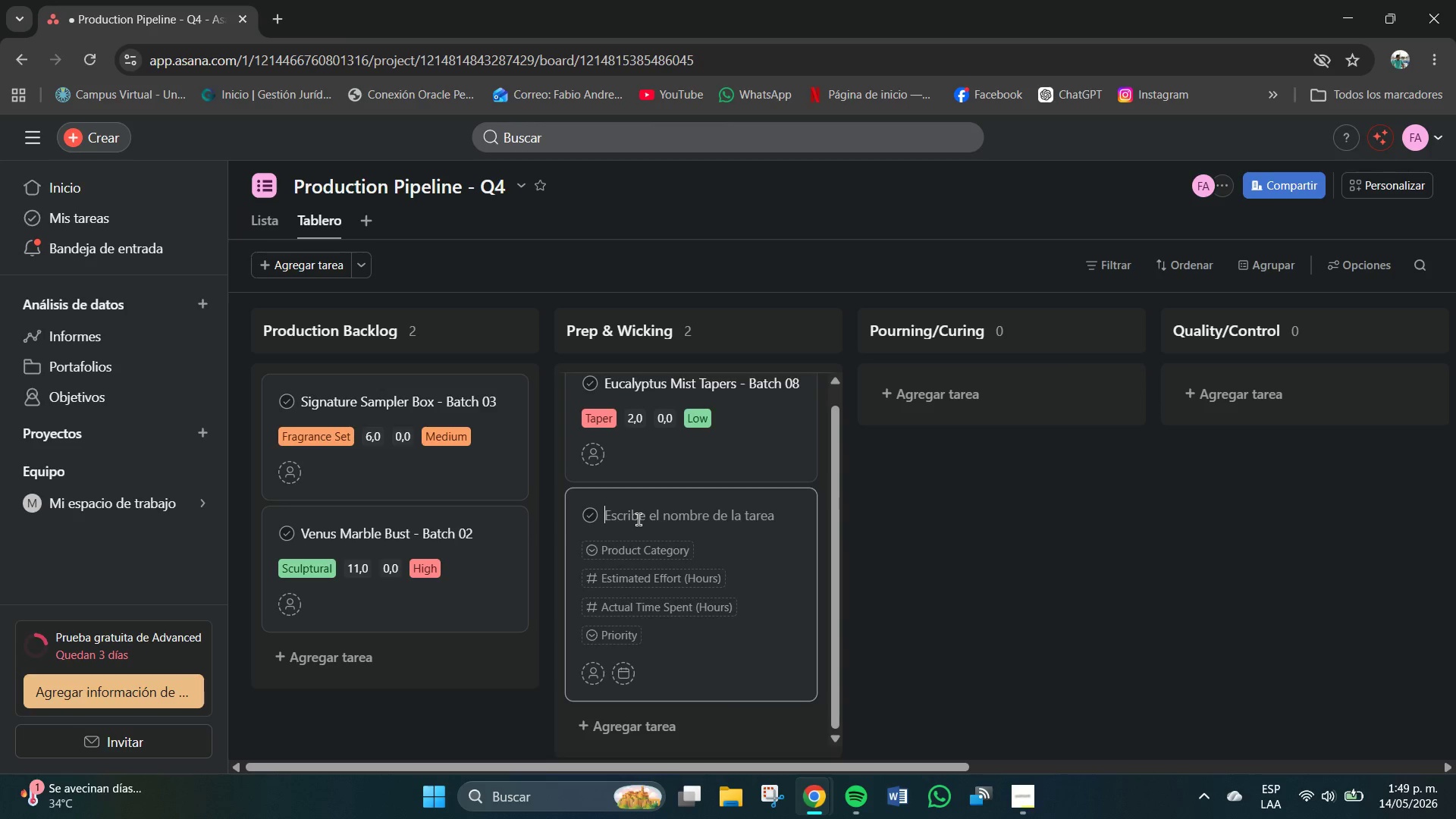 
left_click([639, 519])
 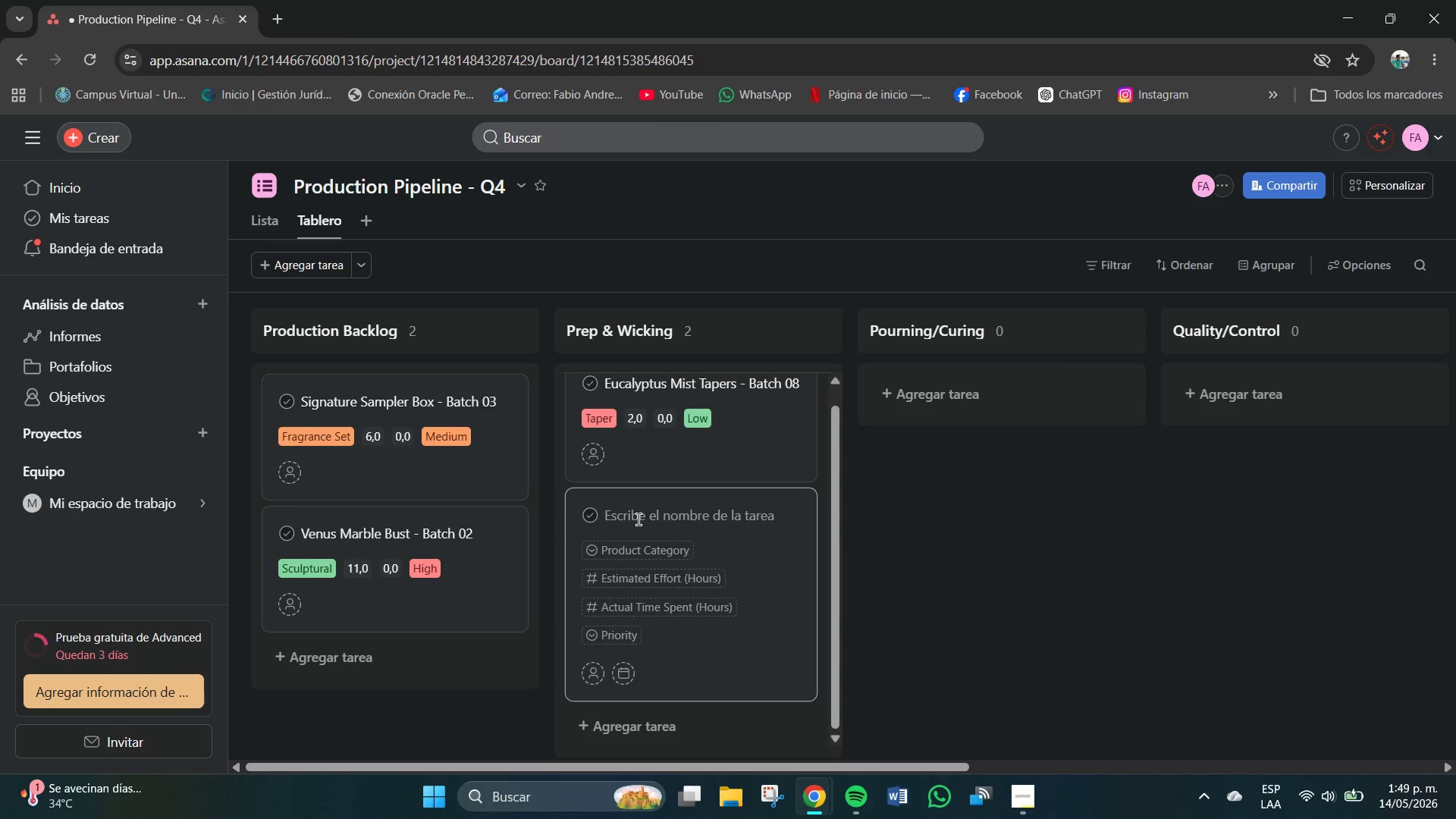 
type(Smoke)
 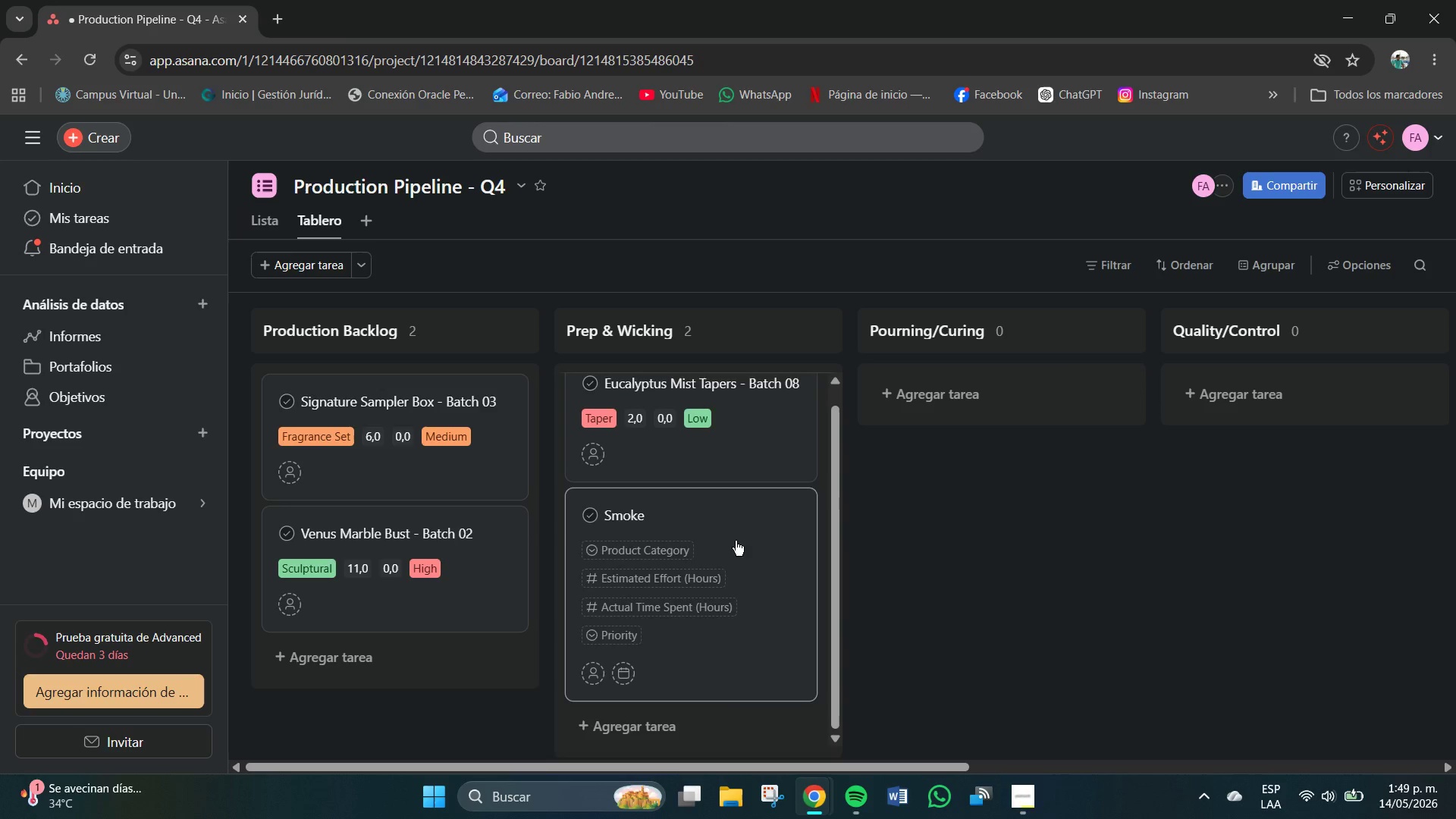 
type(d Oud Fra)
 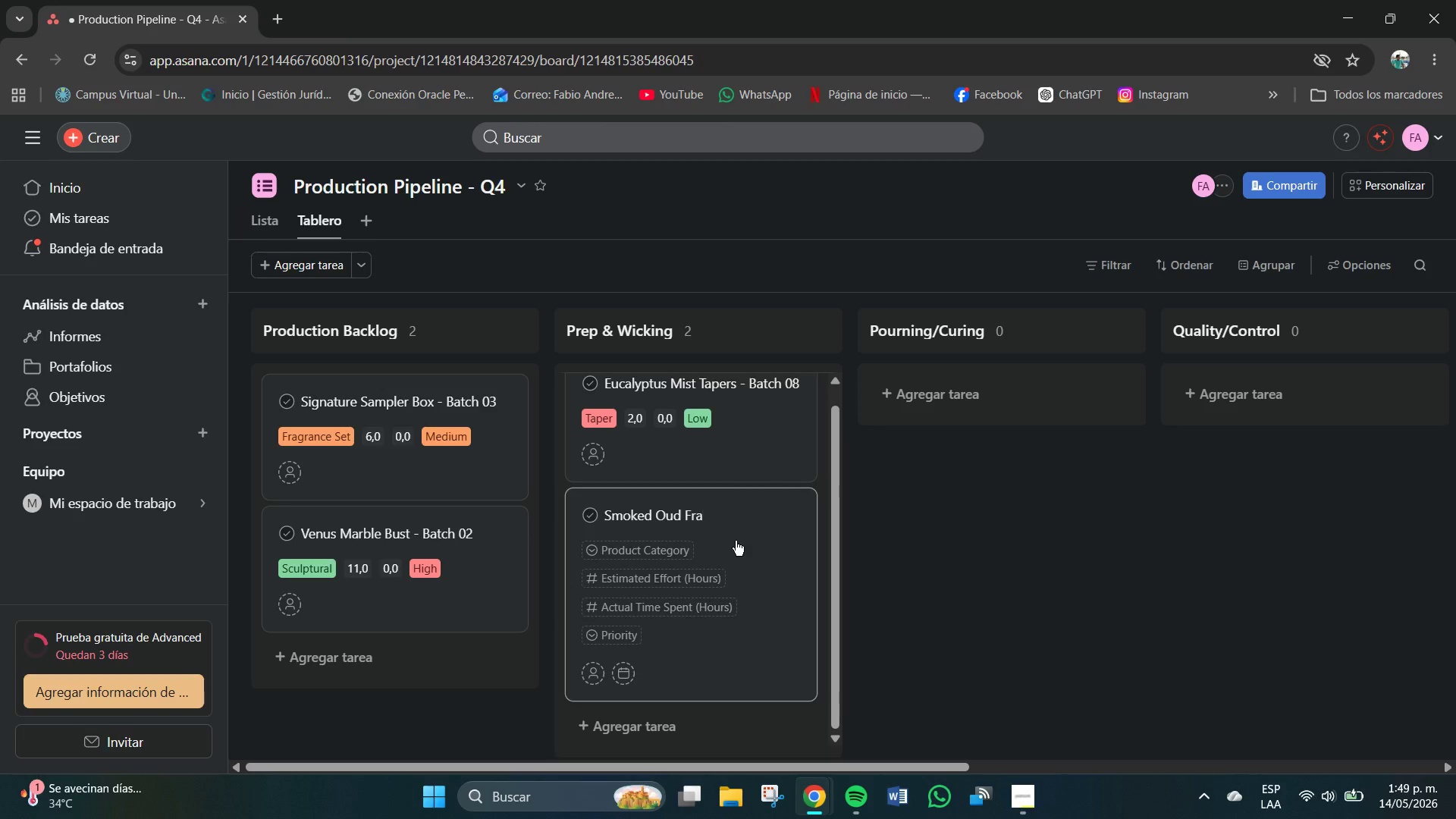 
wait(6.25)
 